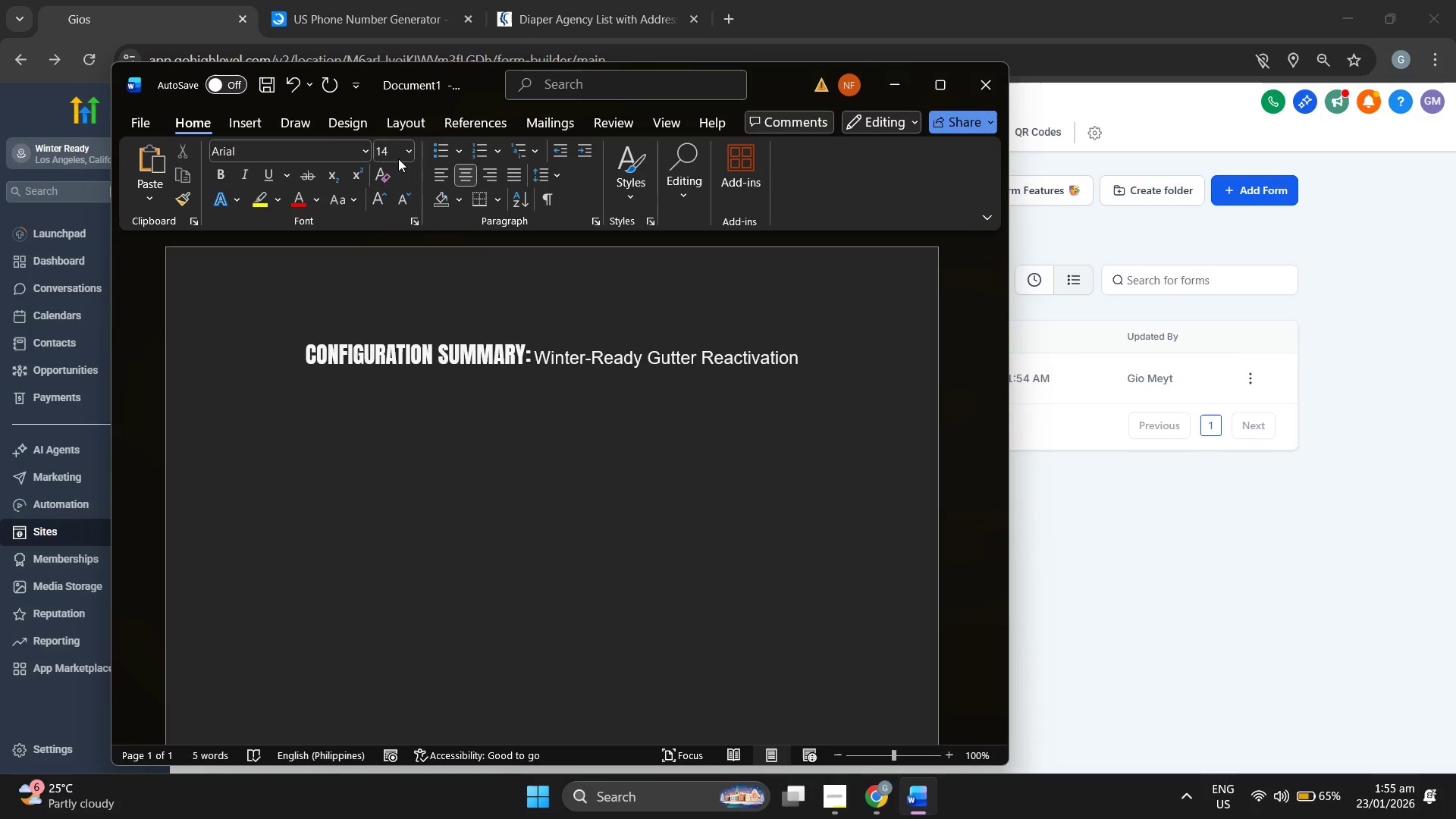 
left_click([443, 174])
 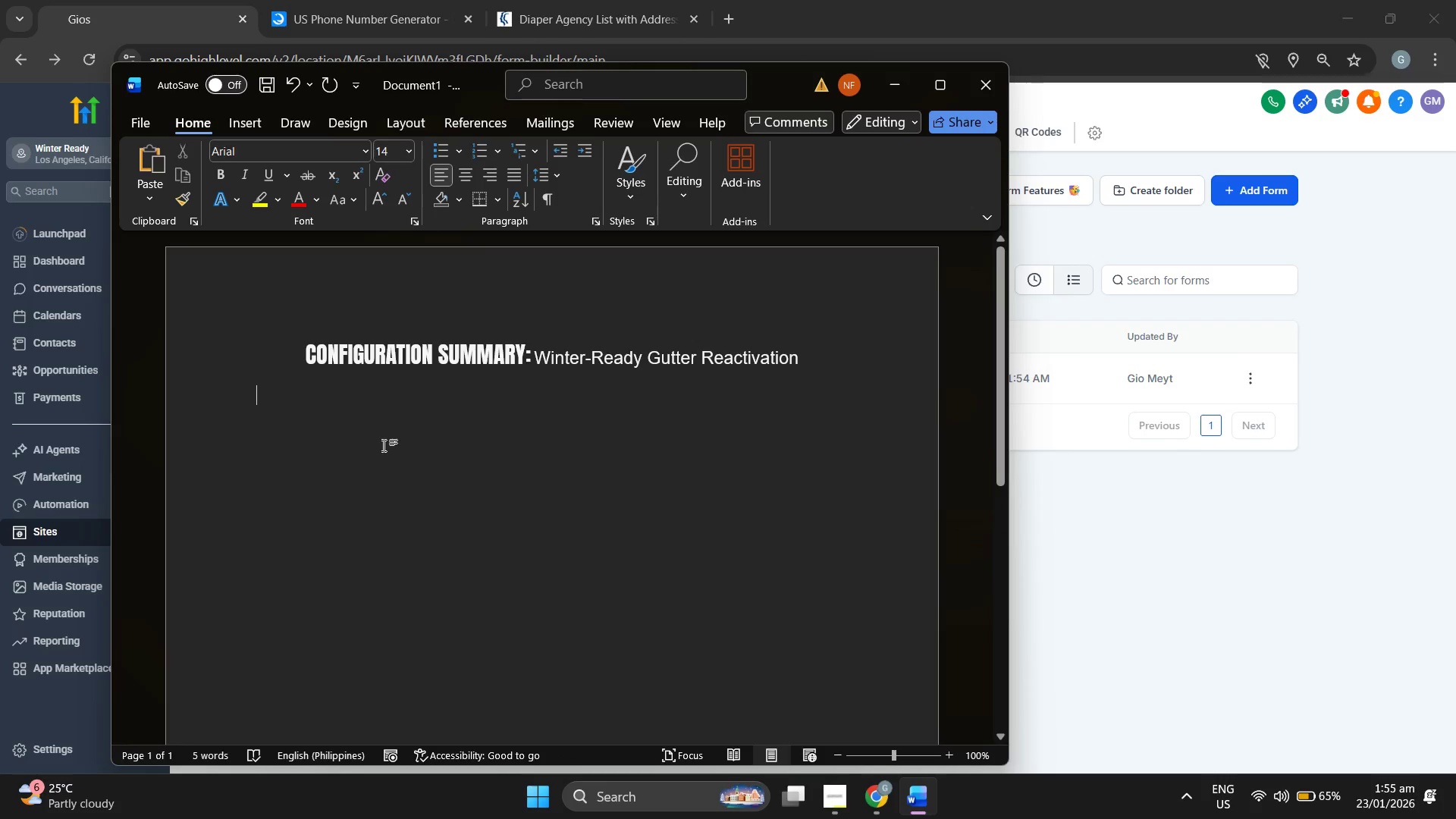 
key(Enter)
 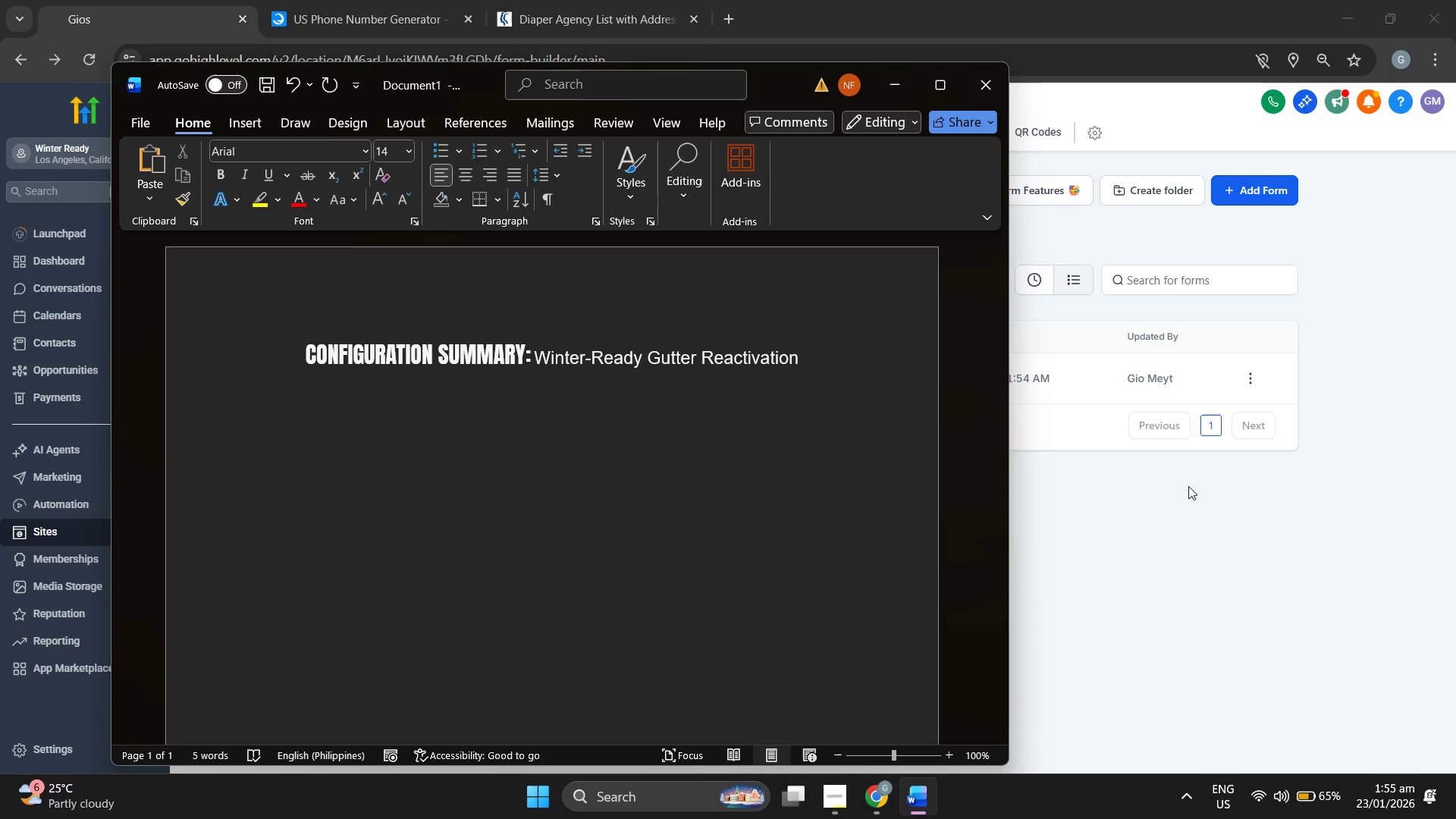 
type(This )
 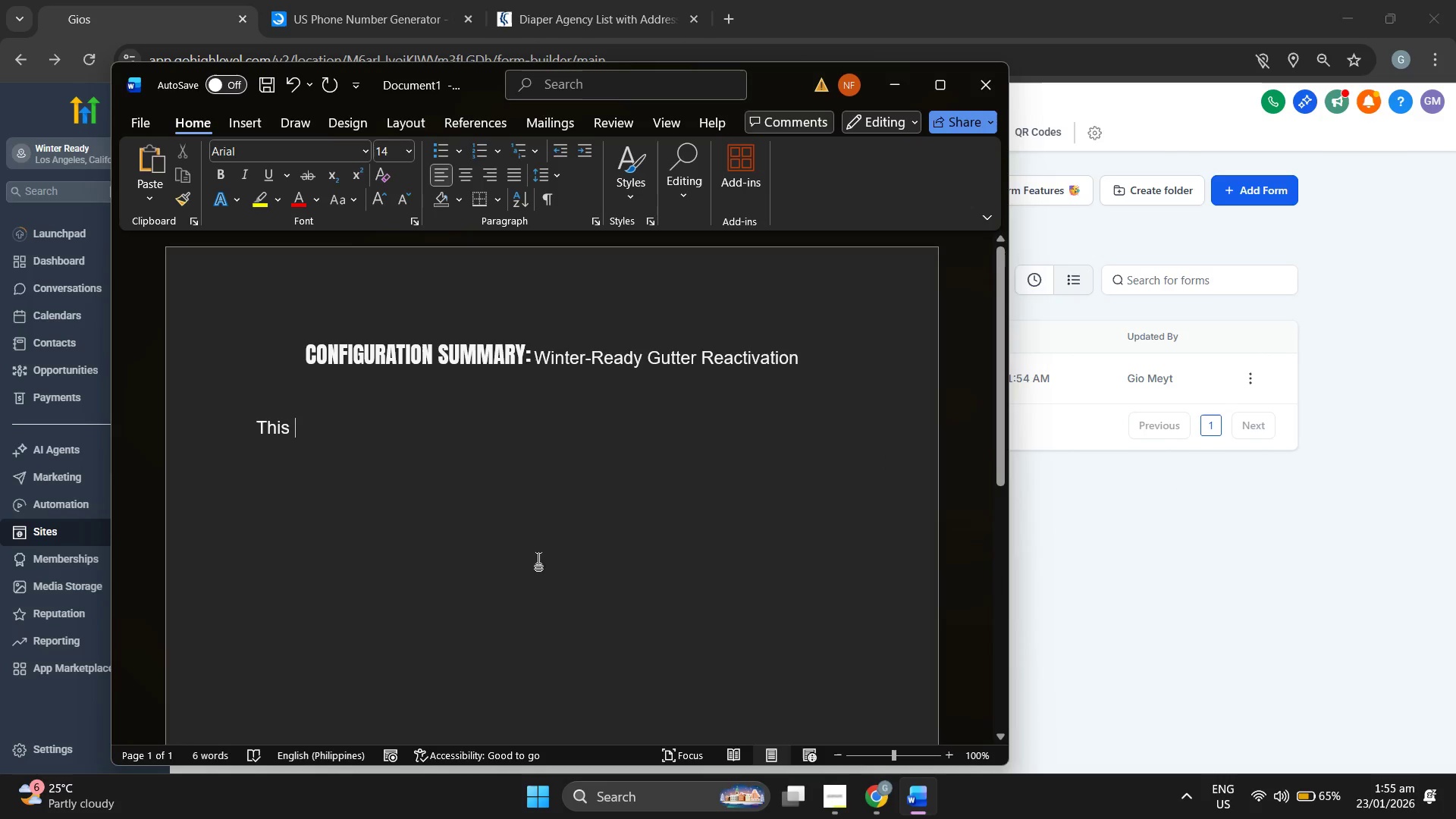 
left_click_drag(start_coordinate=[303, 429], to_coordinate=[240, 420])
 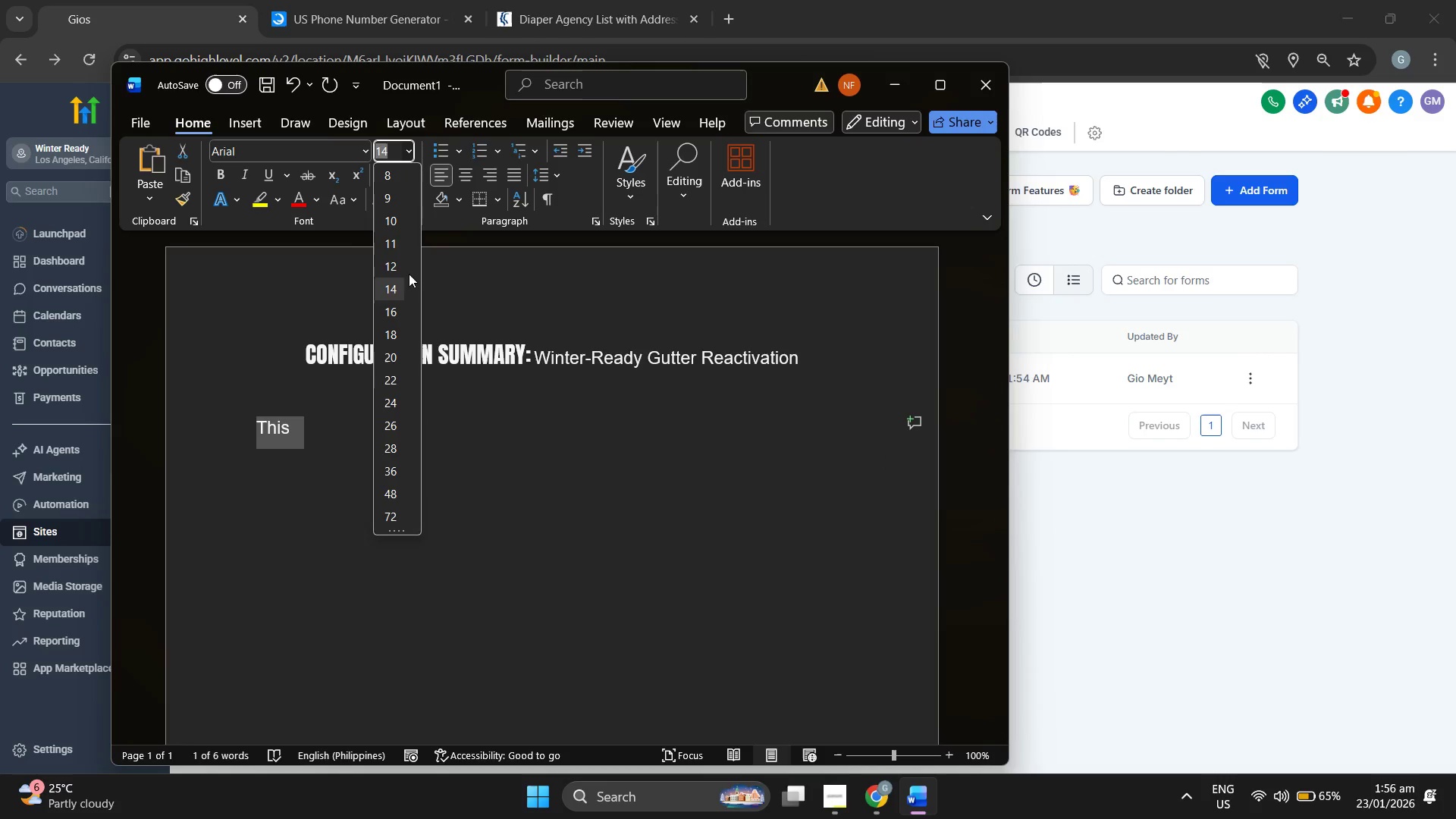 
left_click([394, 265])
 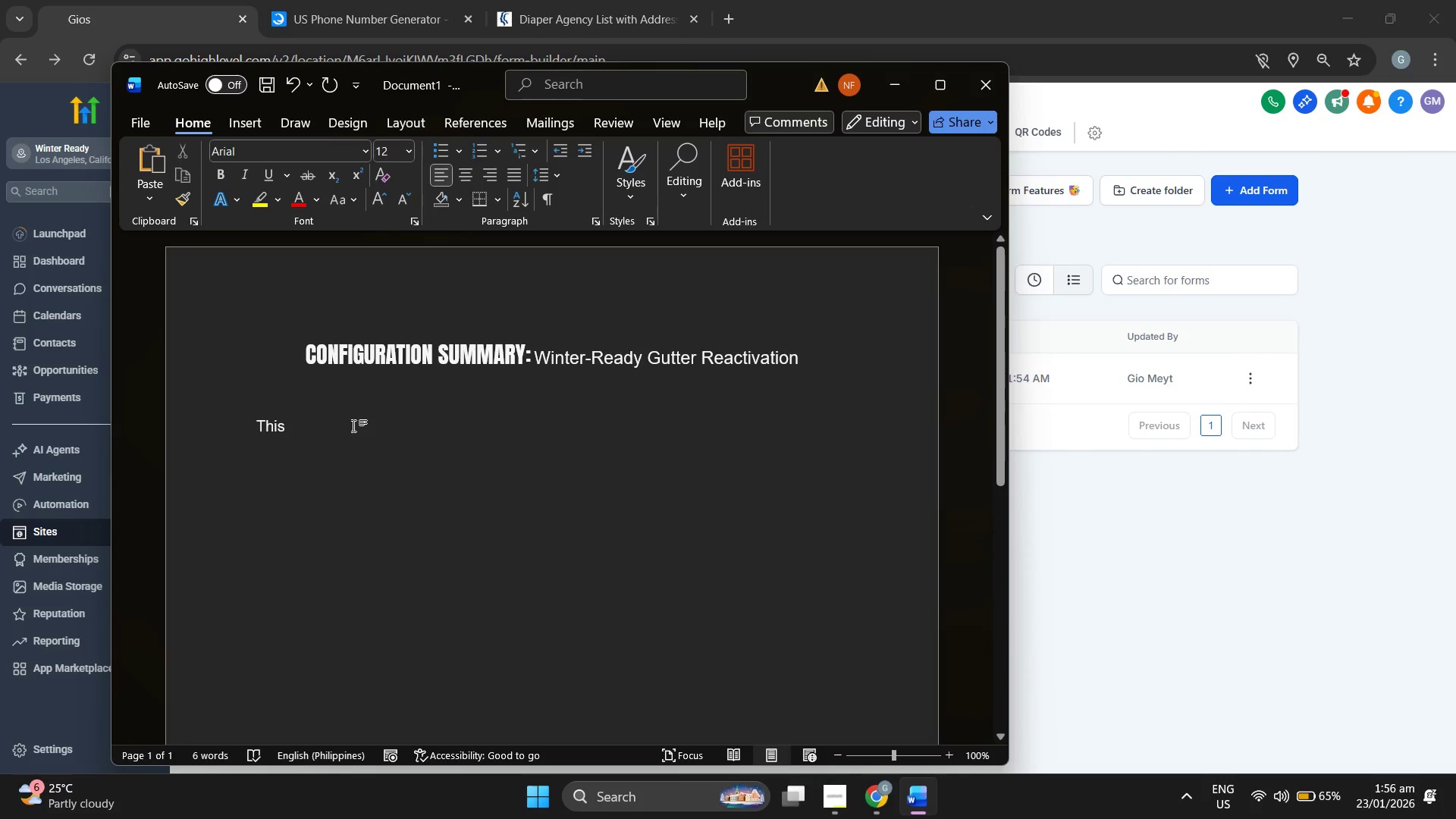 
type(documentati)
key(Backspace)
key(Backspace)
key(Backspace)
type( servces)
key(Backspace)
key(Backspace)
key(Backspace)
type(es as the official record of the en)
key(Backspace)
key(Backspace)
type(technical confir)
key(Backspace)
type(guration. Ensure all automated sptes)
key(Backspace)
key(Backspace)
key(Backspace)
key(Backspace)
type(teps mata)
key(Backspace)
type(ch these exact naming conventions to man)
key(Backspace)
type(intain lead tracking and prevent reduda)
key(Backspace)
key(Backspace)
type(d)
key(Backspace)
type(ndat)
key(Backspace)
type(nt cs)
key(Backspace)
type(ustomer outreach.)
 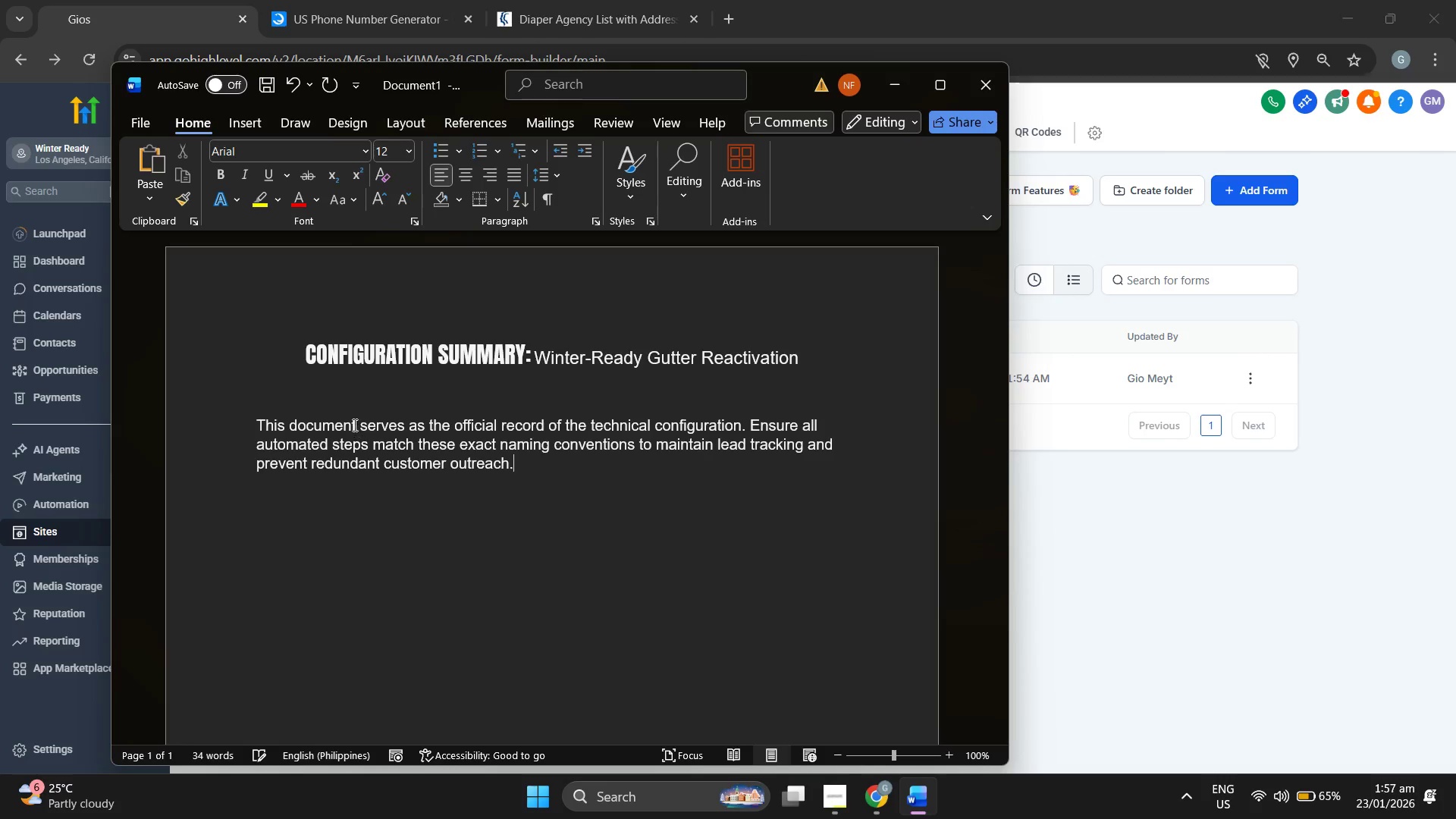 
key(Shift+Enter)
 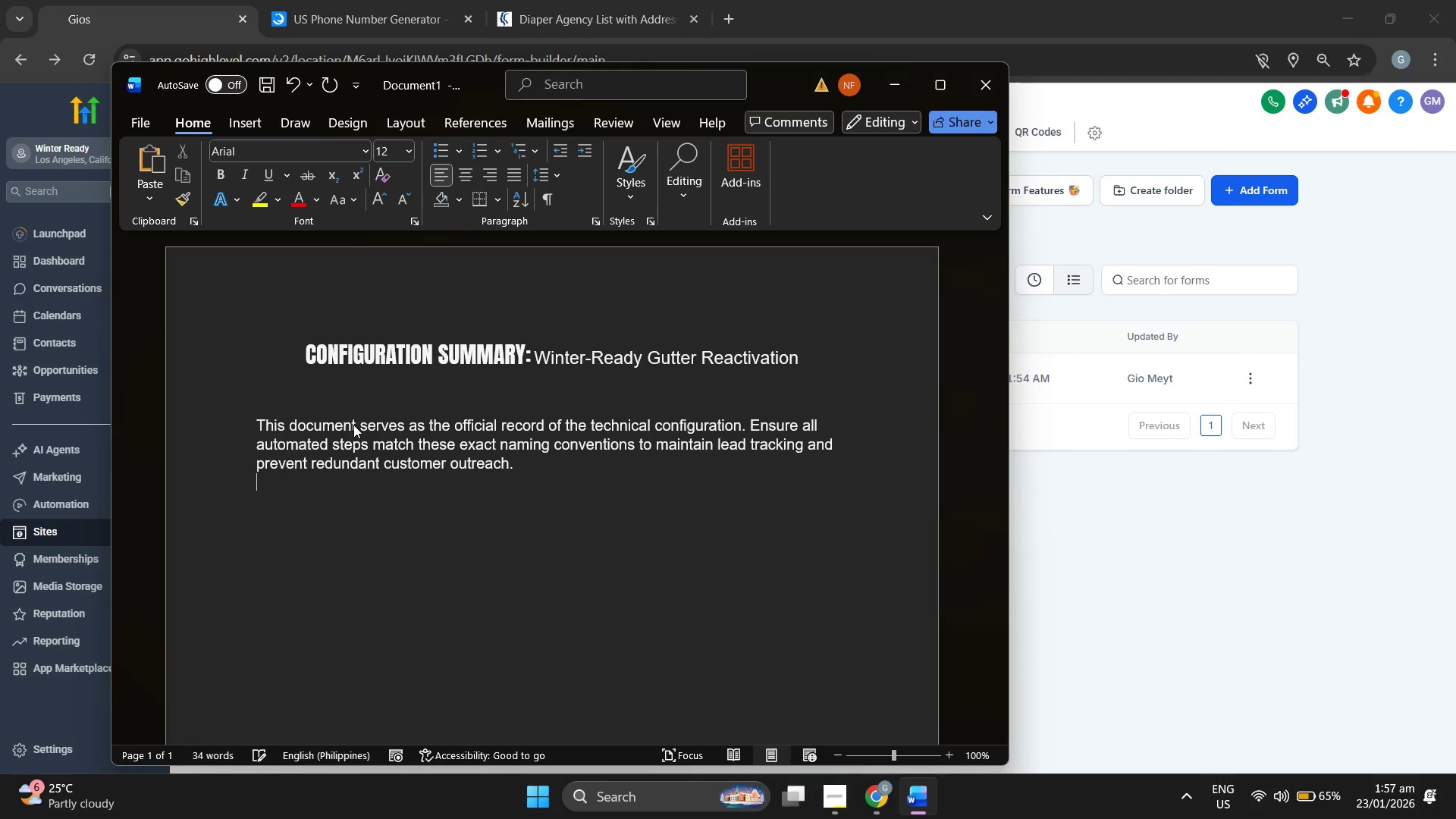 
key(Shift+Enter)
 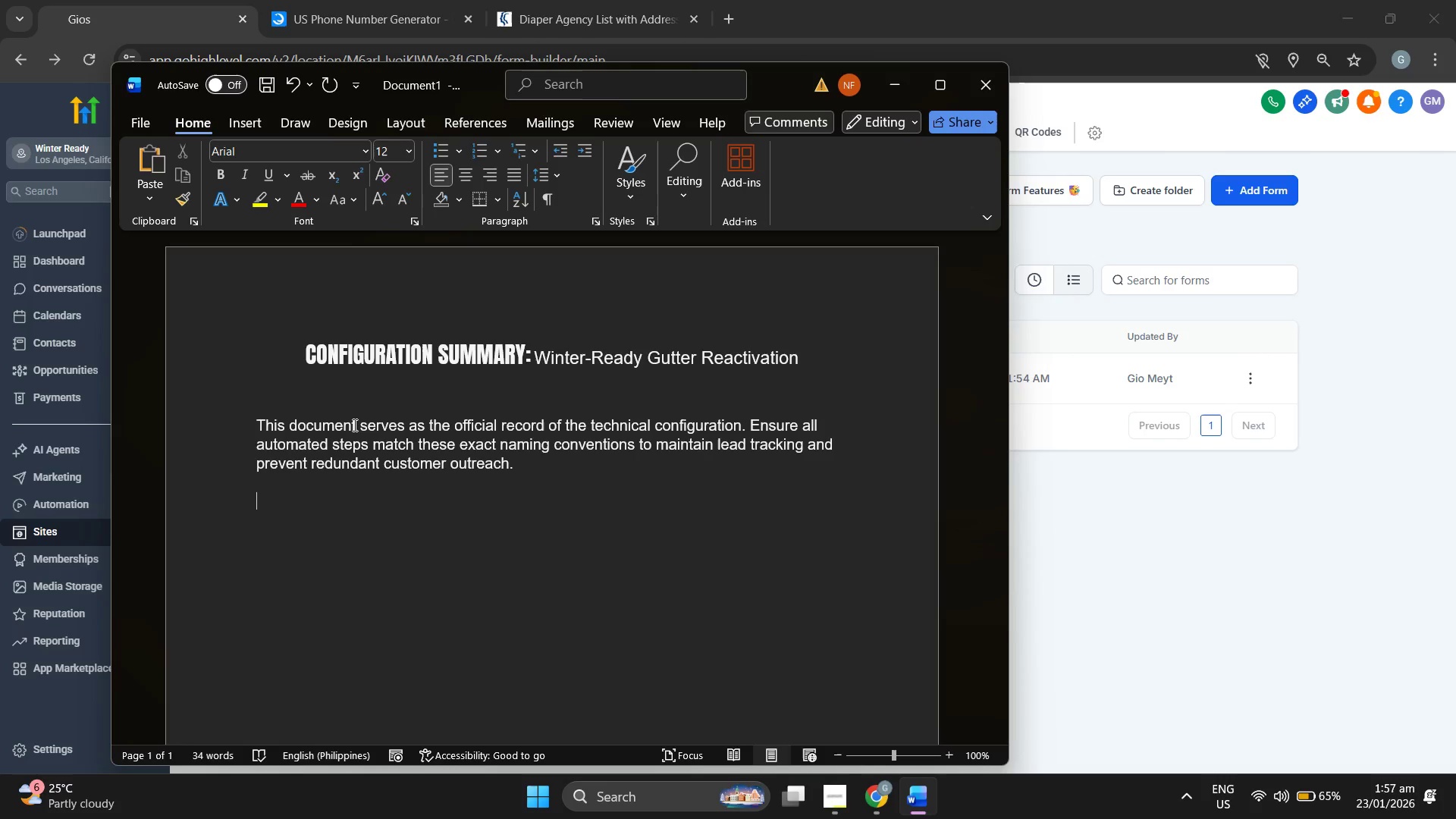 
key(1)
 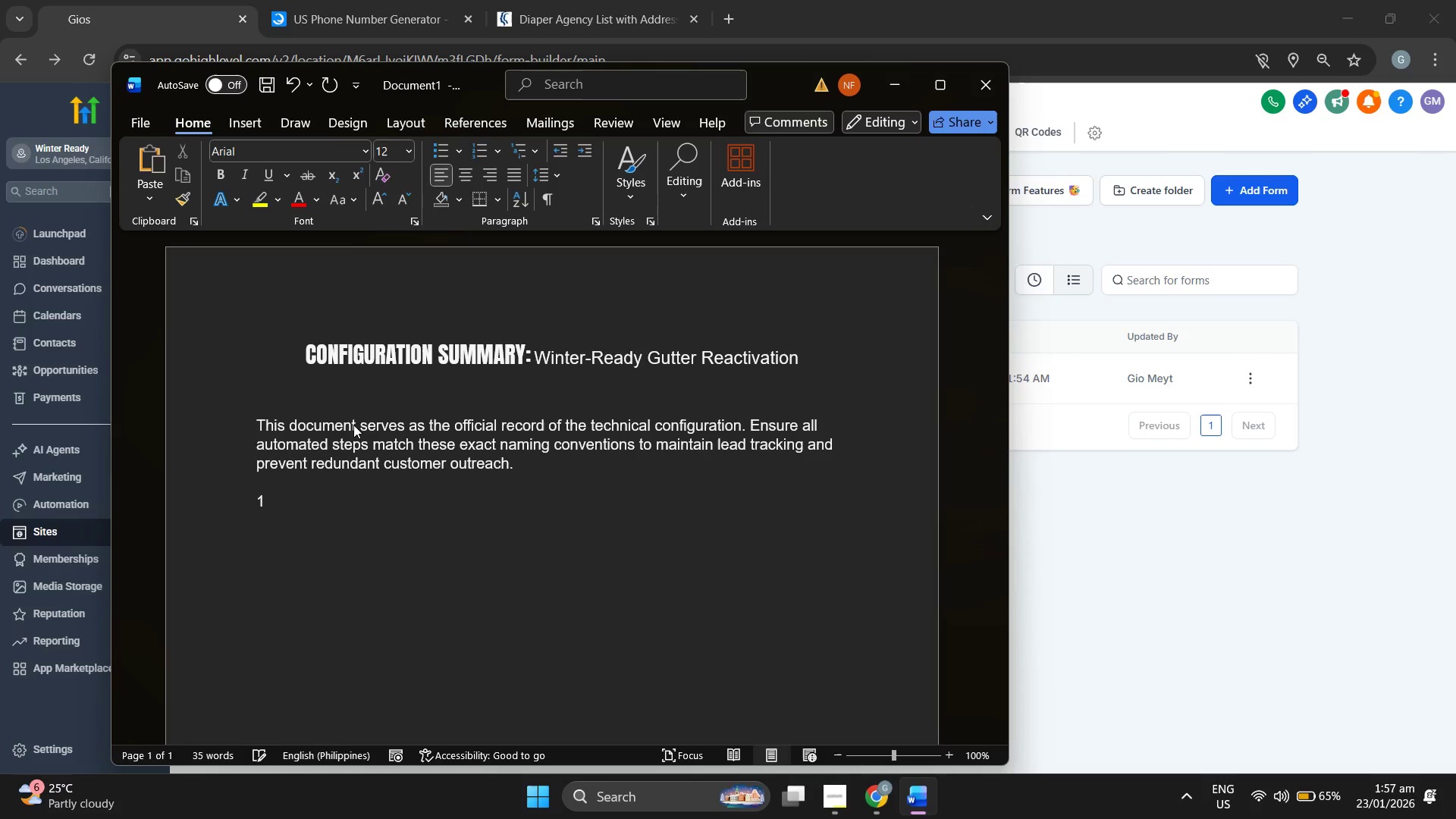 
key(Period)
 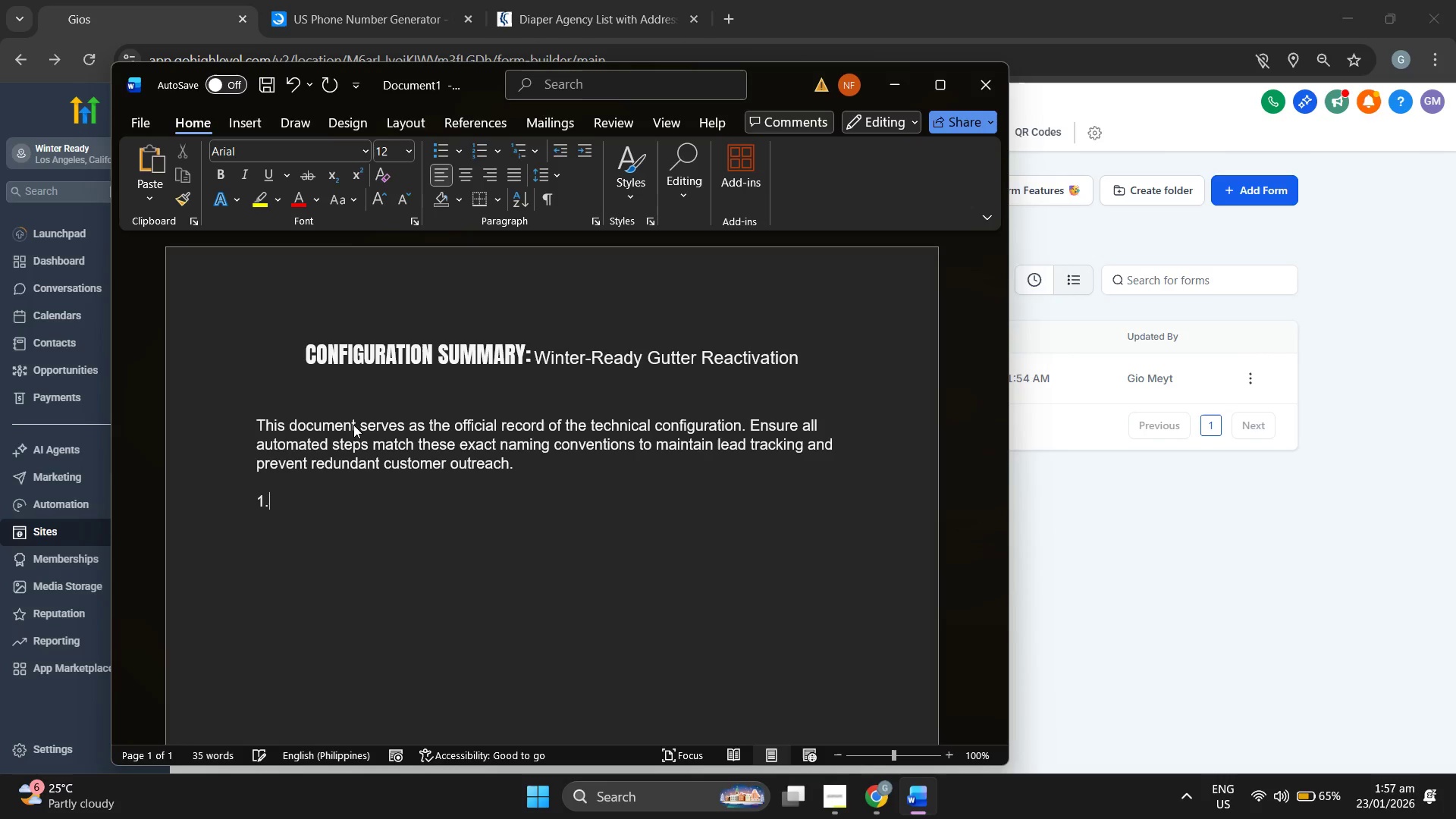 
key(Space)
 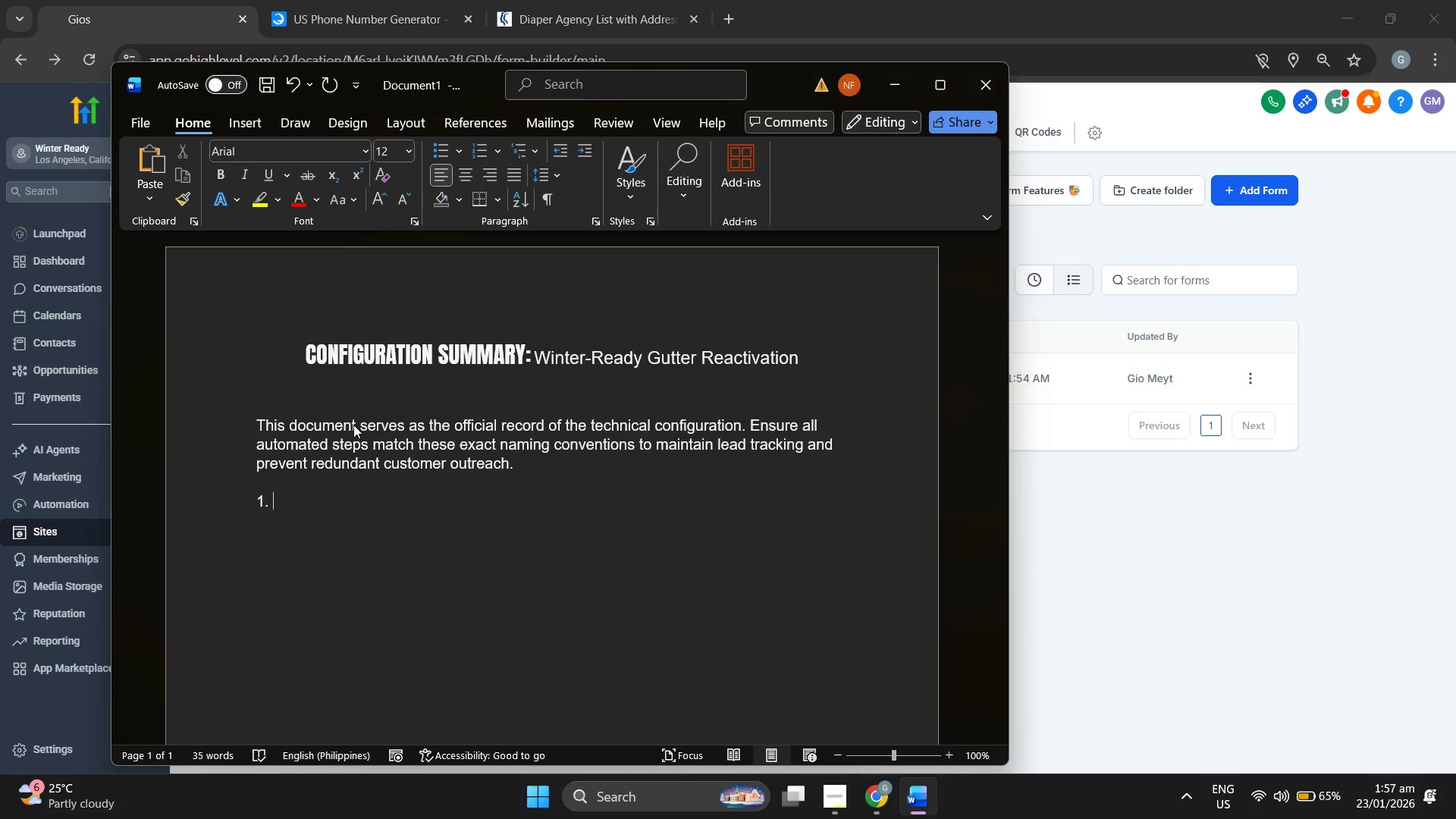 
key(Backspace)
 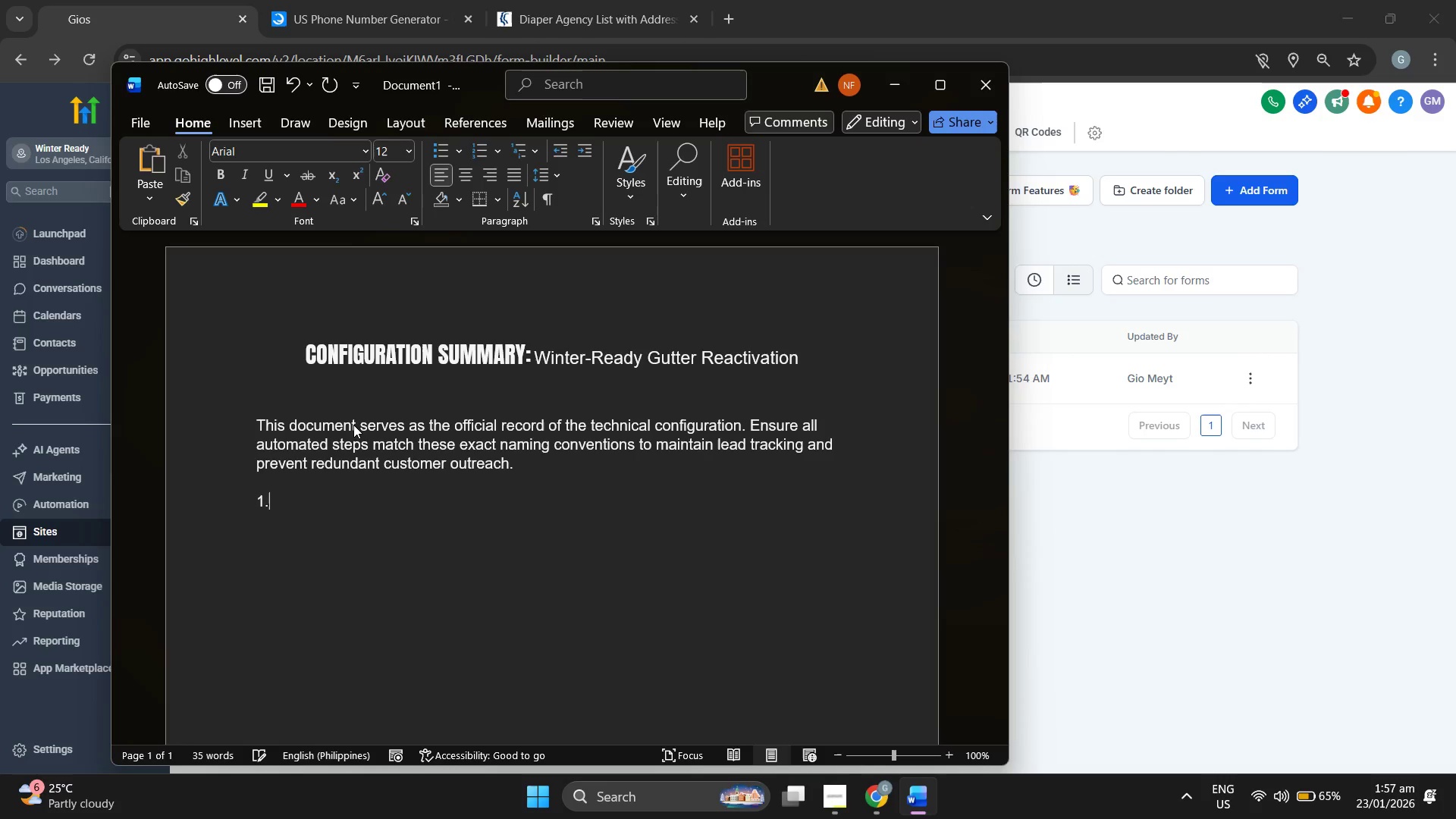 
key(Backspace)
 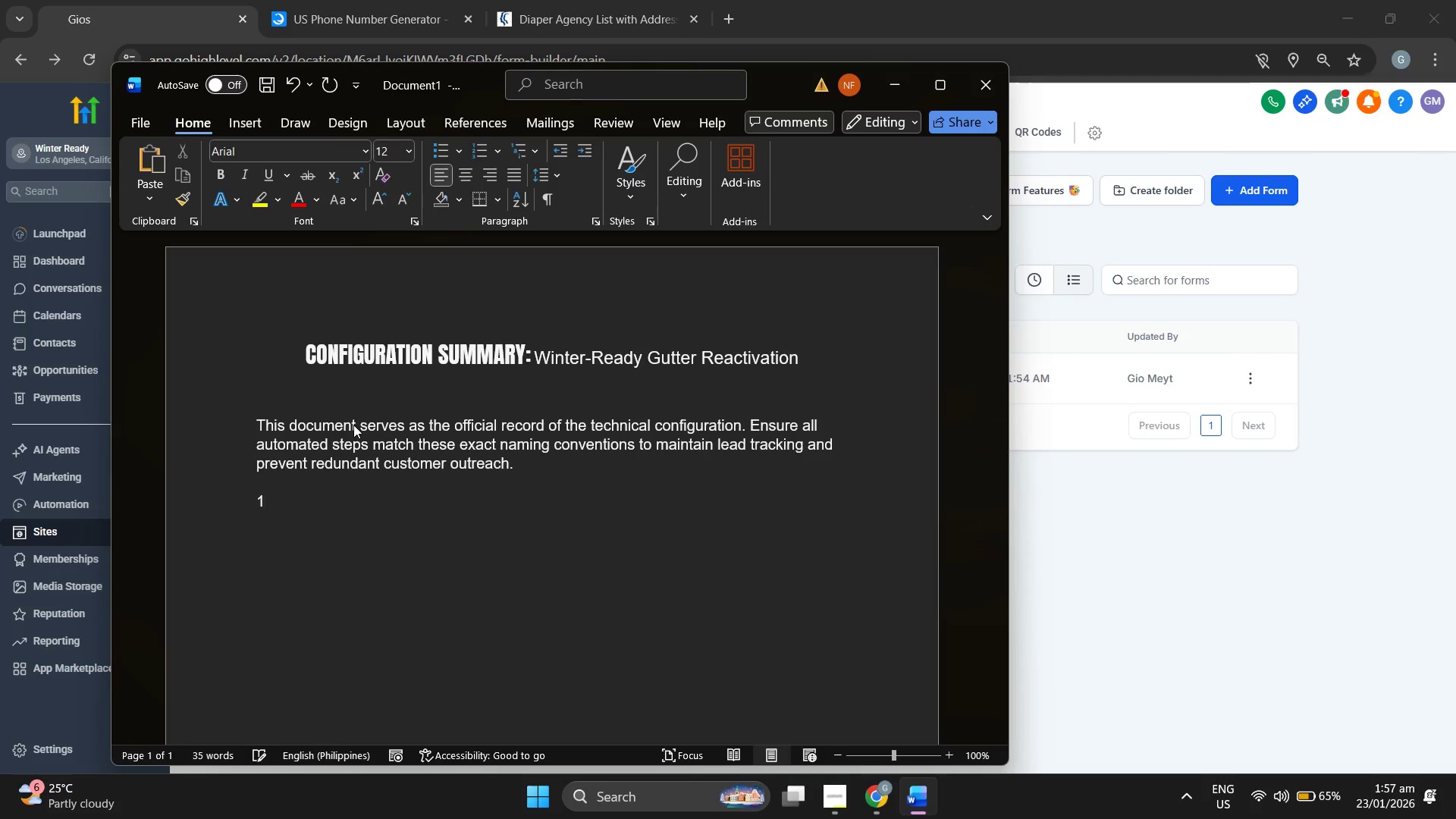 
key(Backspace)
 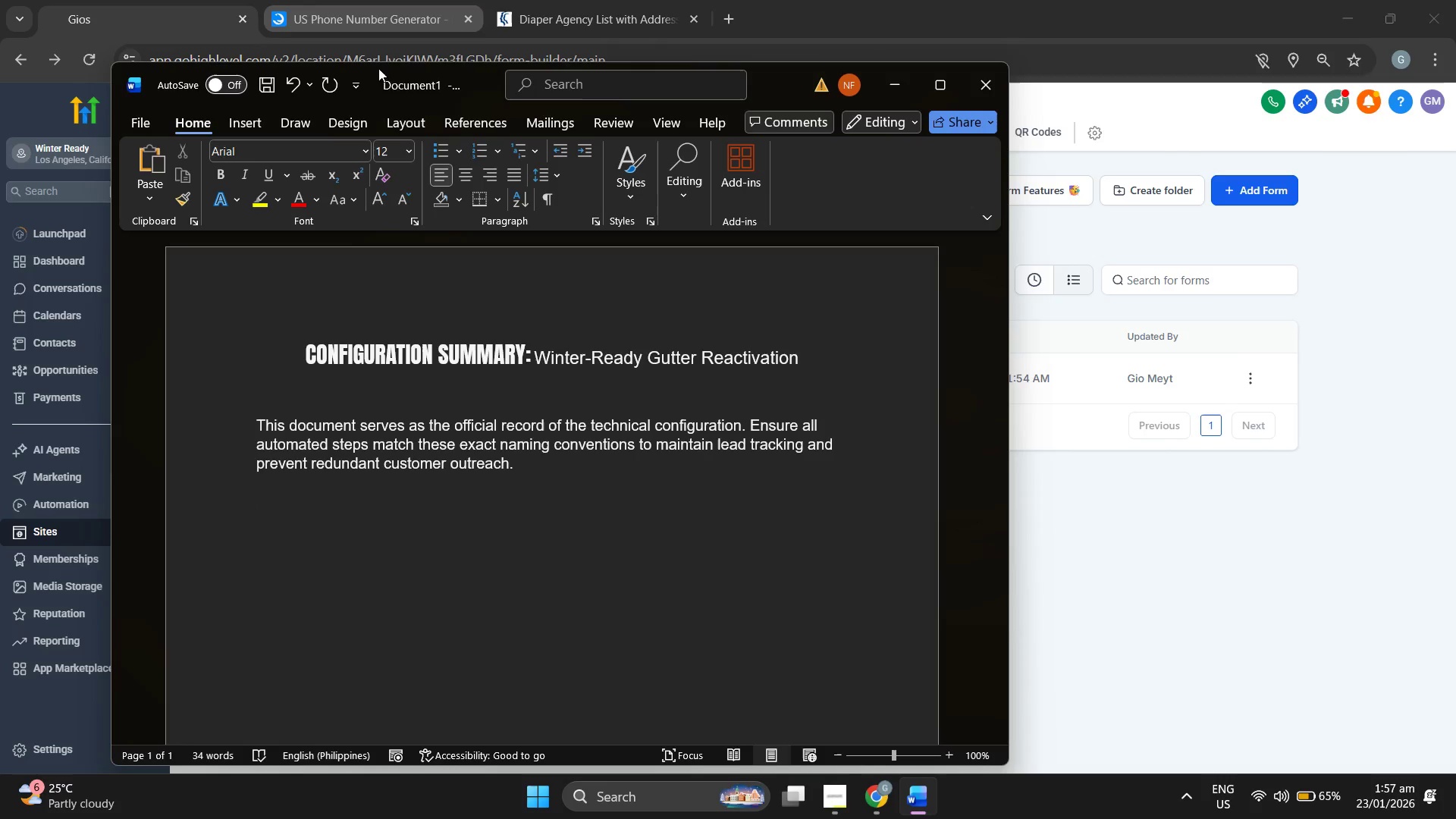 
left_click([479, 152])
 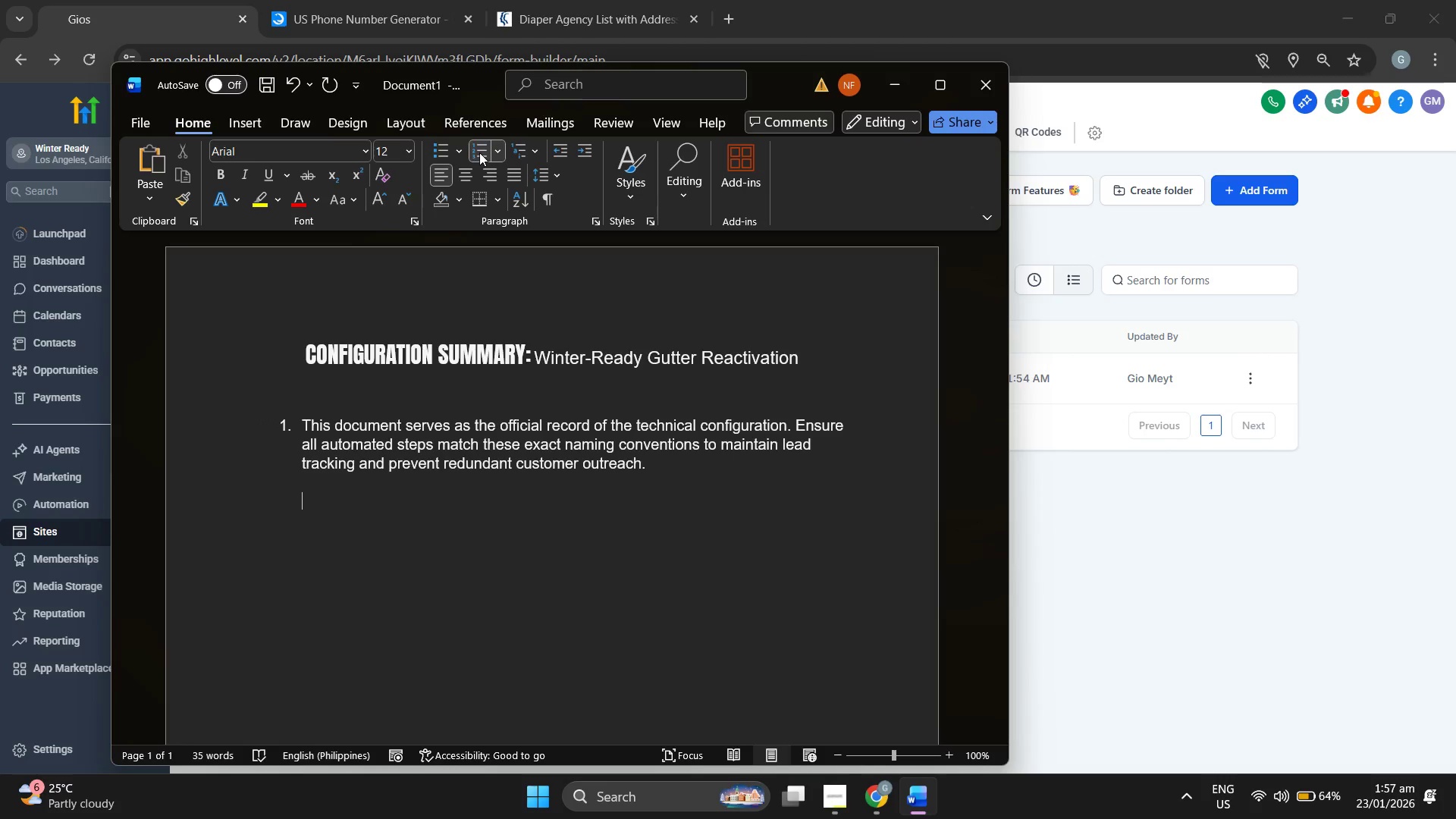 
key(Control+Z)
 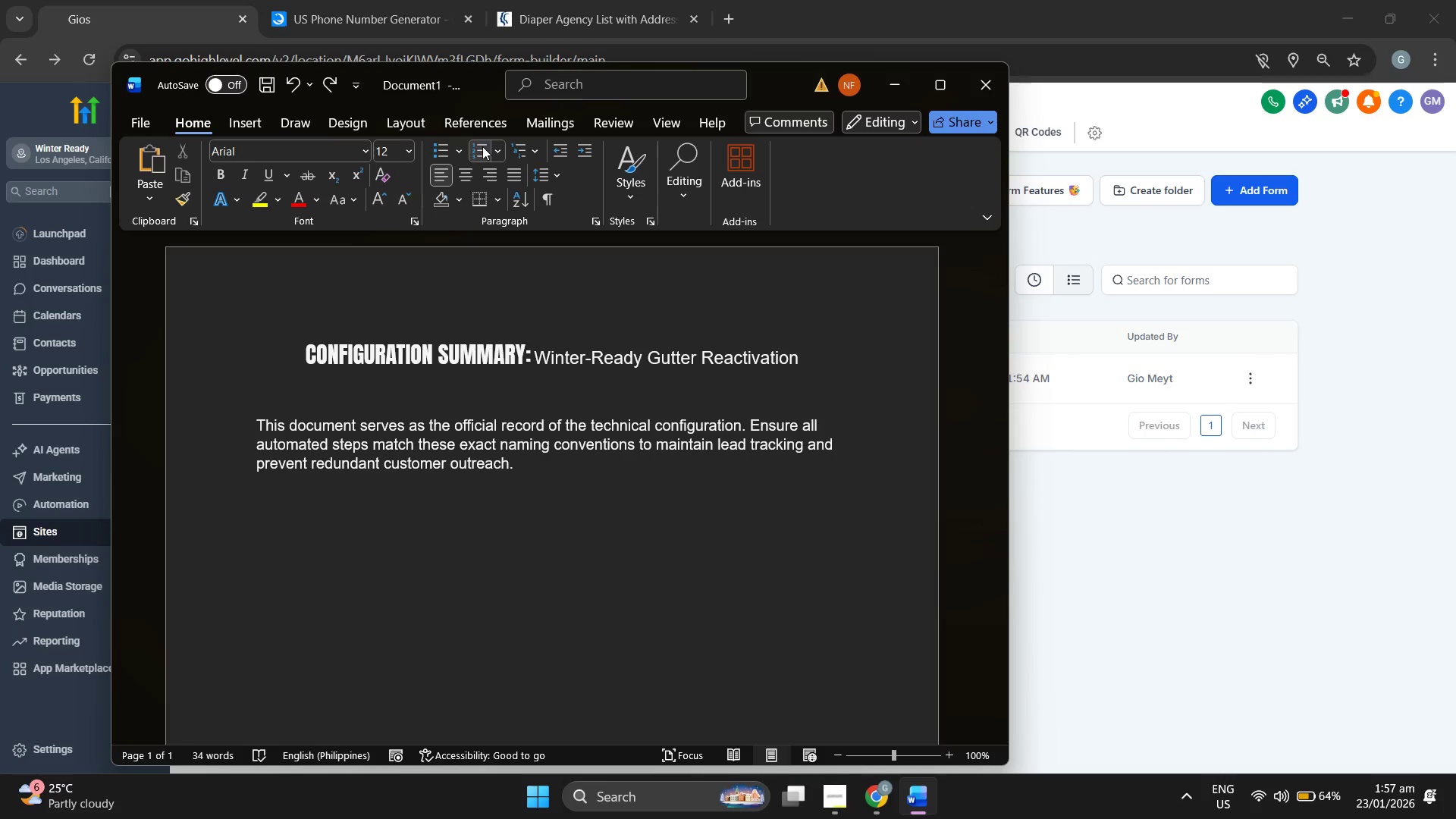 
key(Enter)
 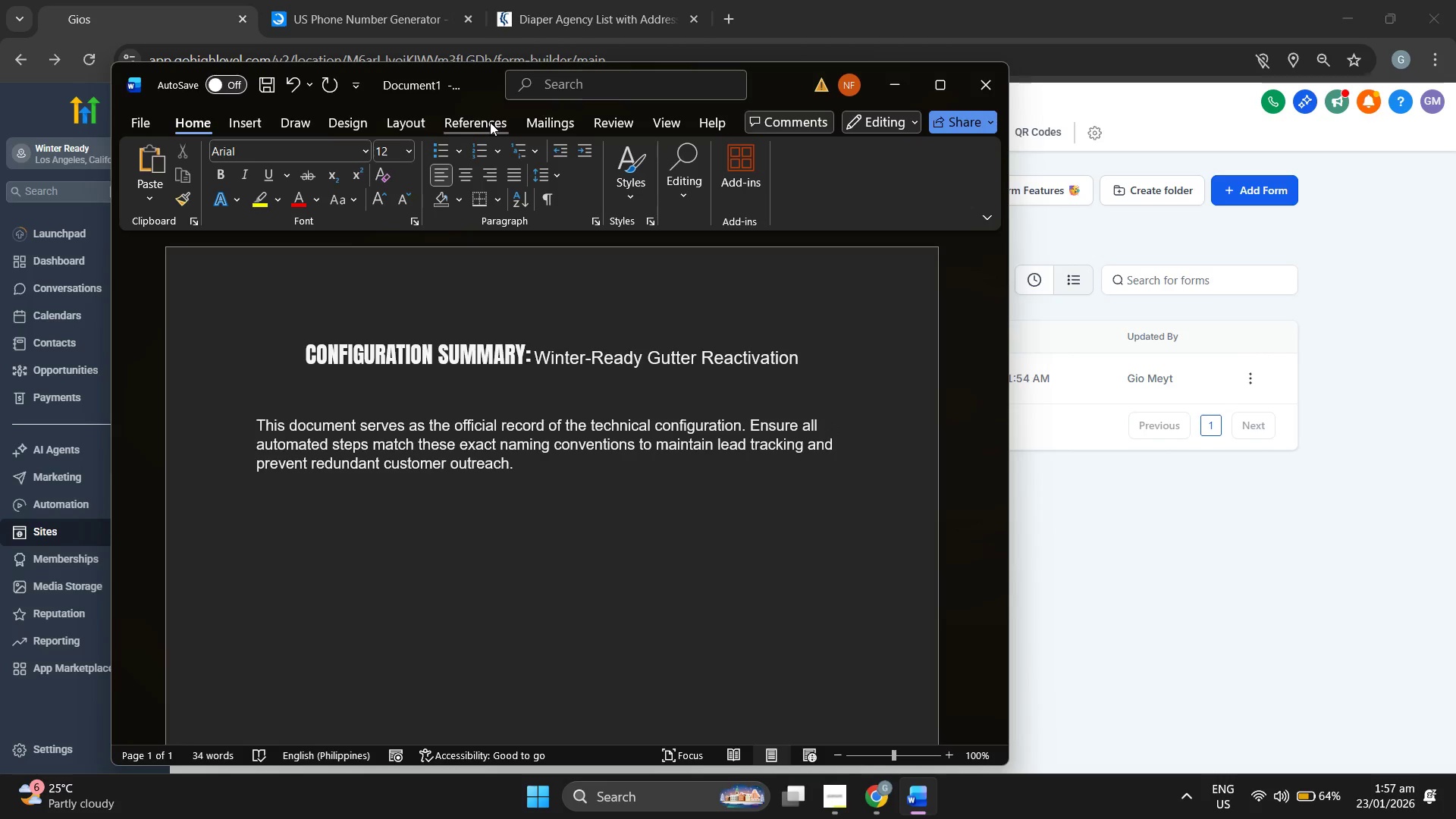 
type(1. Lead Intake Struct)
key(Backspace)
type(ture'=)
key(Backspace)
key(Backspace)
 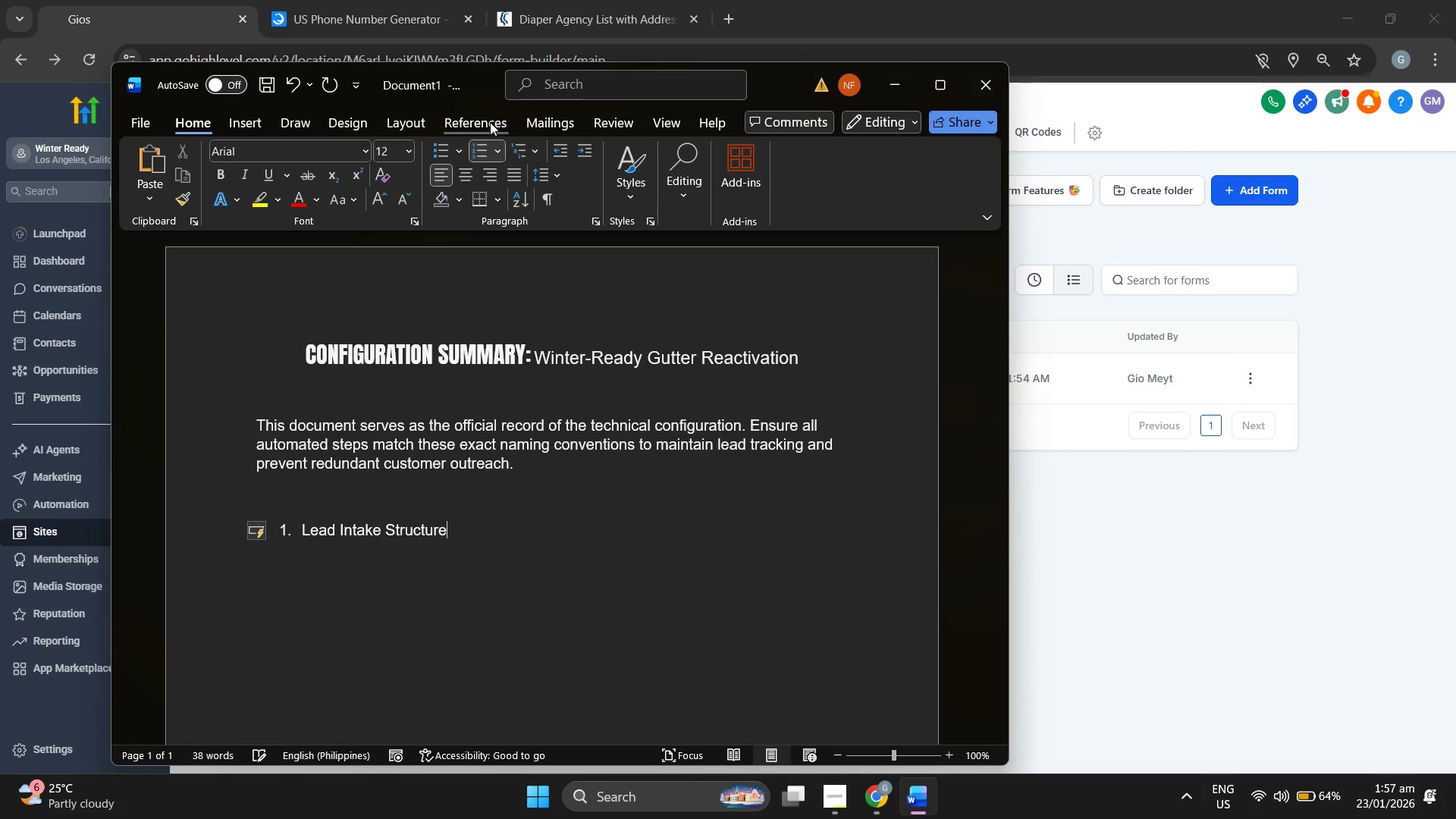 
key(Enter)
 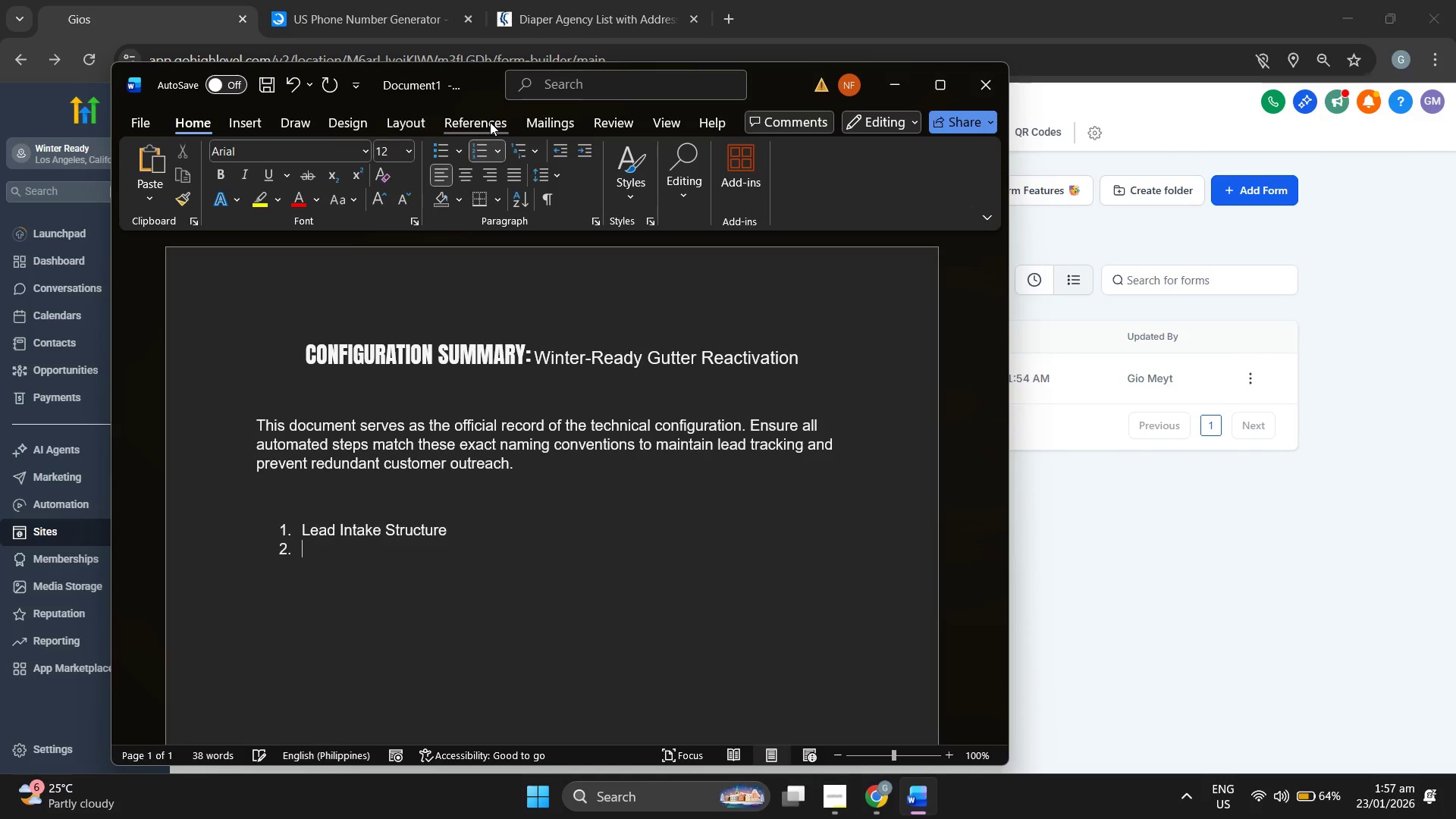 
key(Enter)
 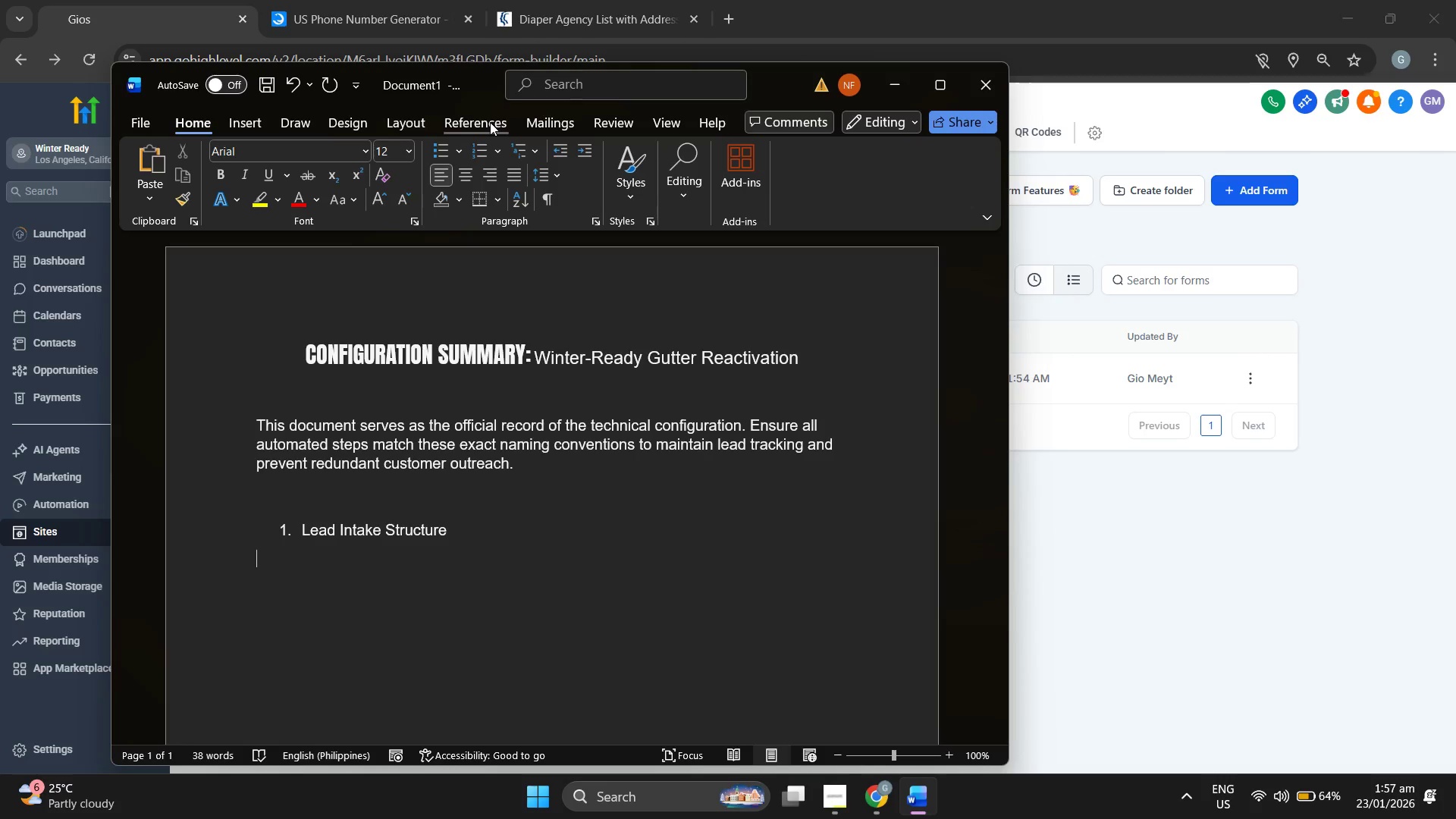 
type(Asset Name: Winter Priority Form)
 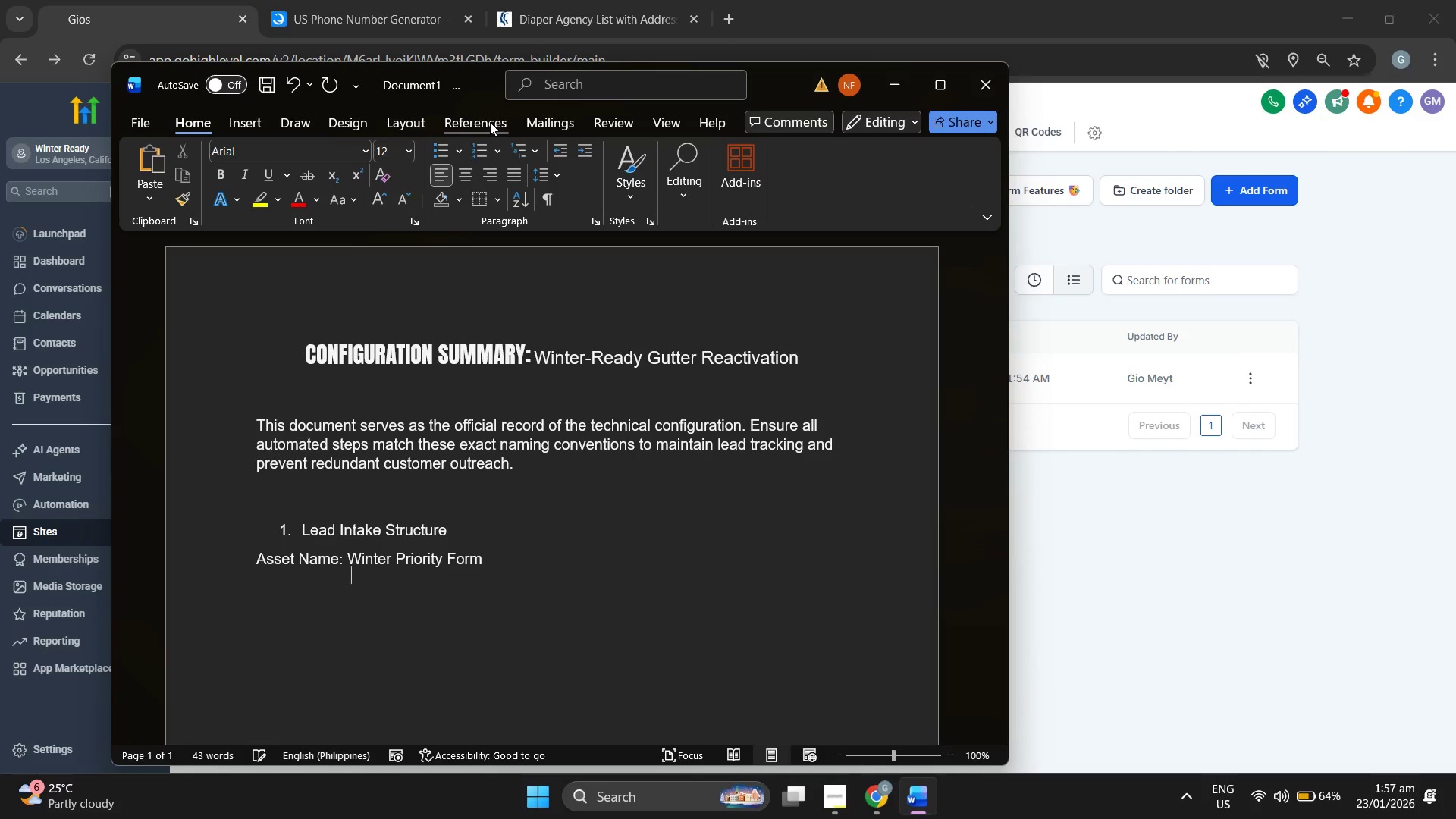 
key(Enter)
 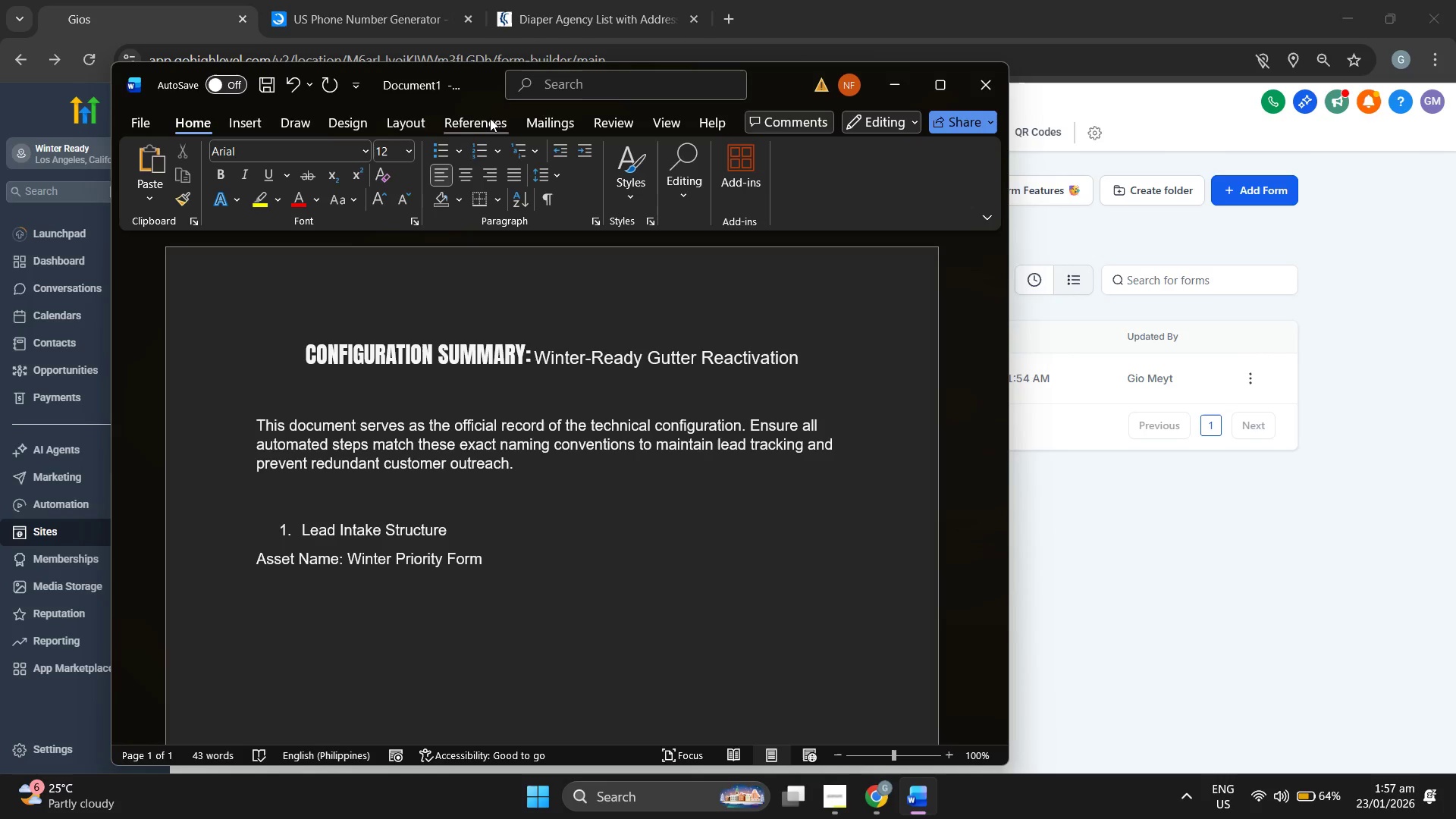 
wait(15.62)
 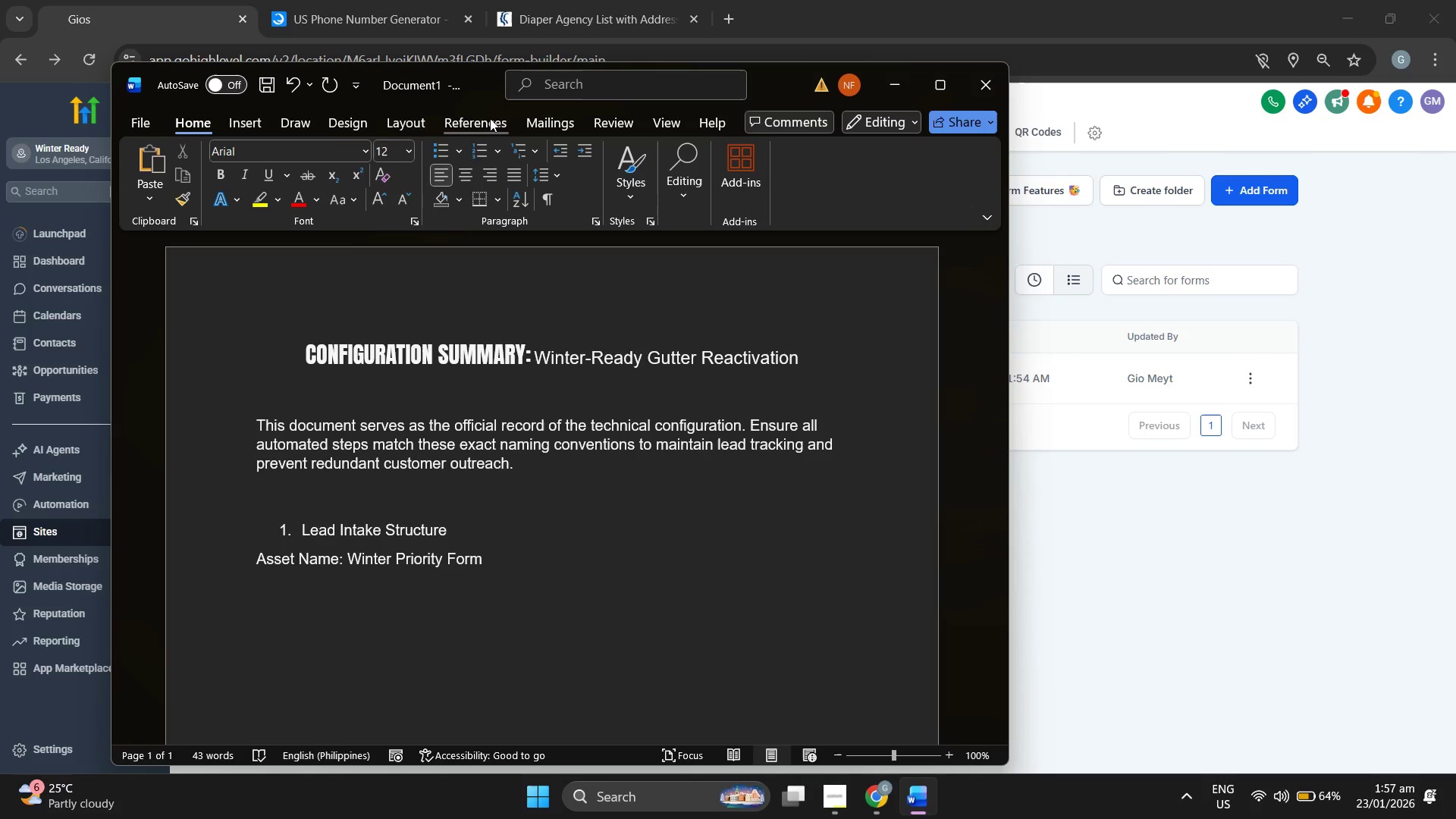 
type(Field Name TY)
key(Backspace)
type(y)
key(Backspace)
key(Backspace)
key(Backspace)
key(Backspace)
type(Tye)
key(Backspace)
type(pe )
 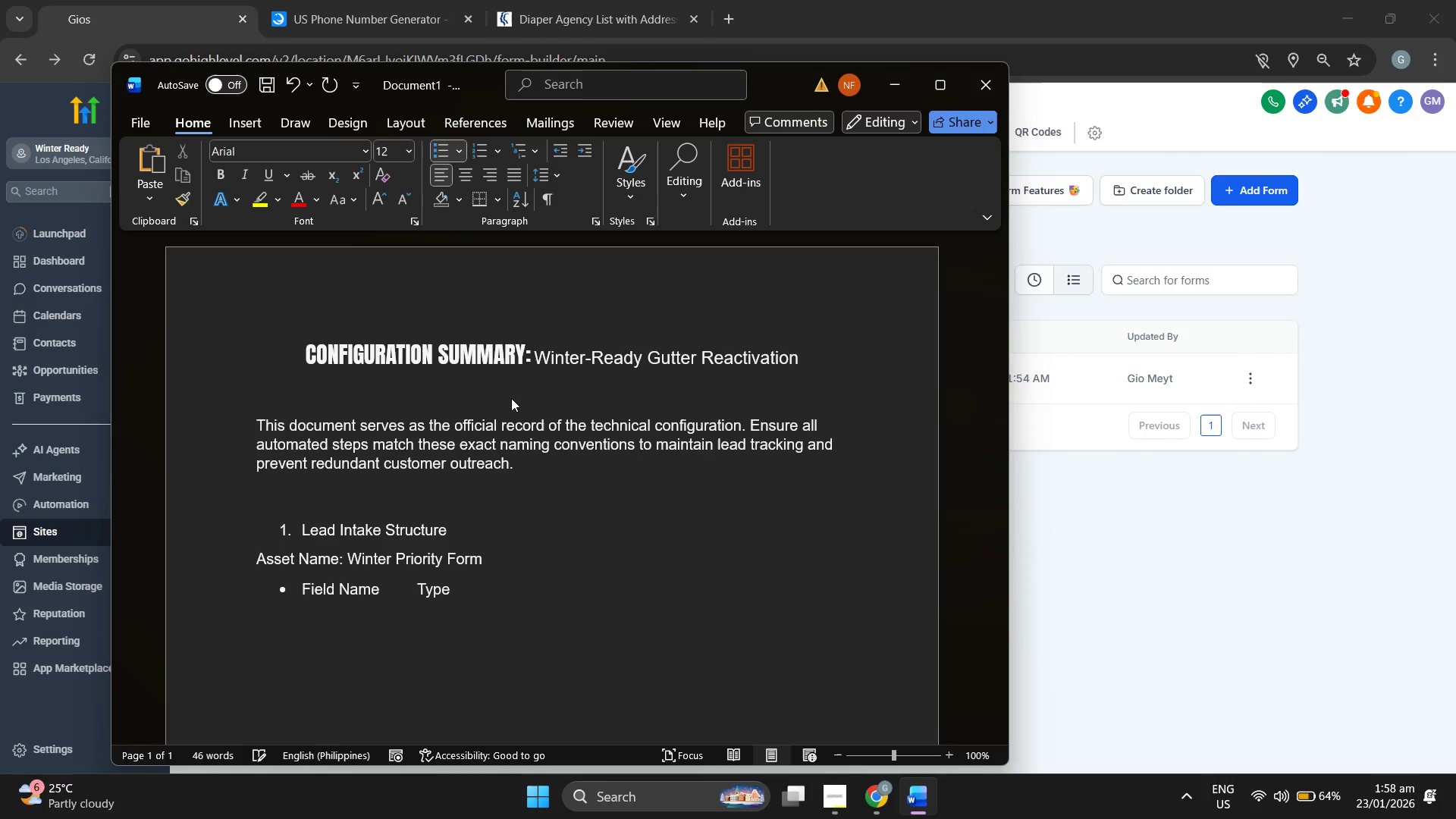 
wait(7.09)
 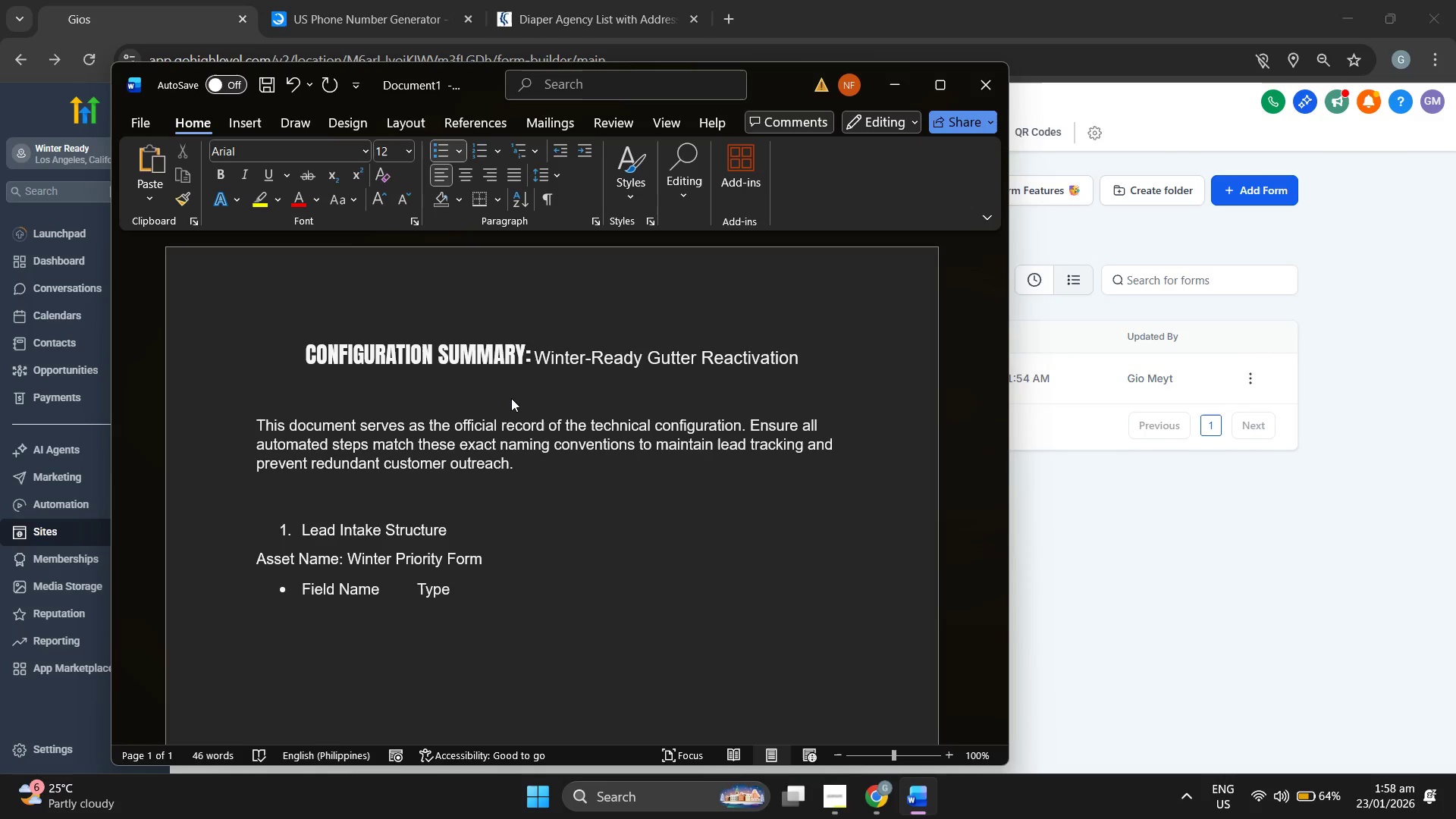 
key(Enter)
 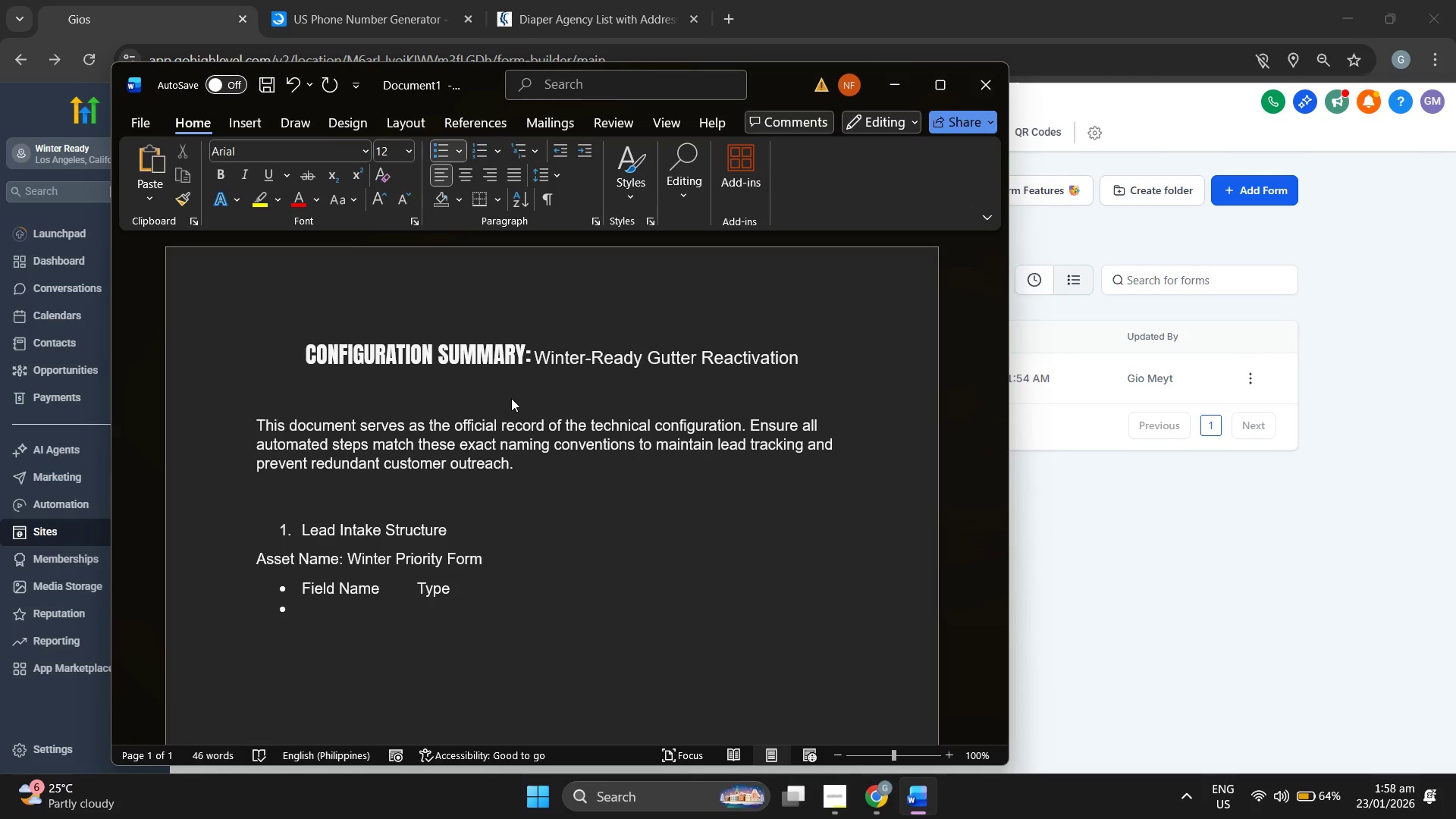 
wait(5.72)
 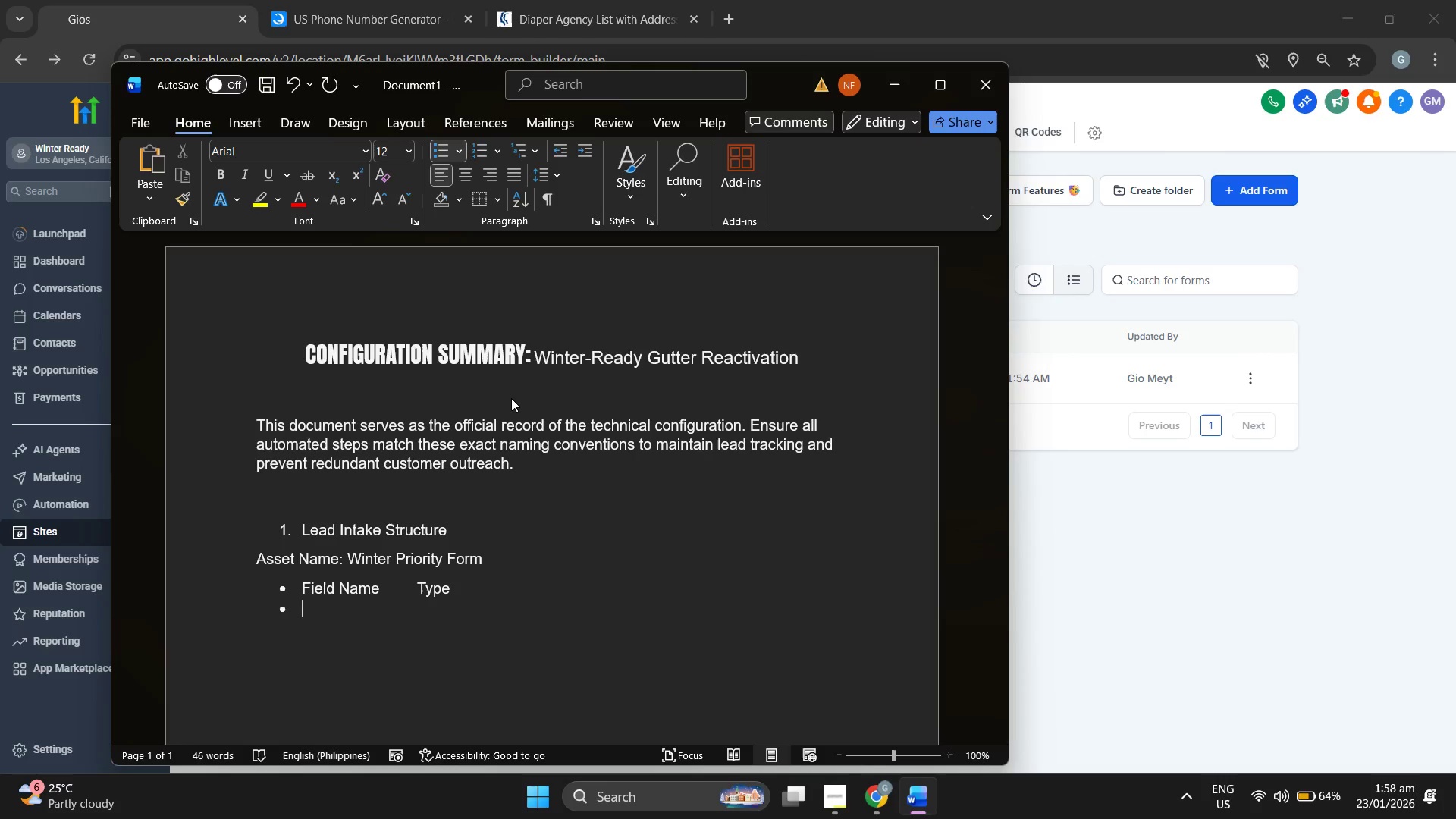 
key(Backspace)
 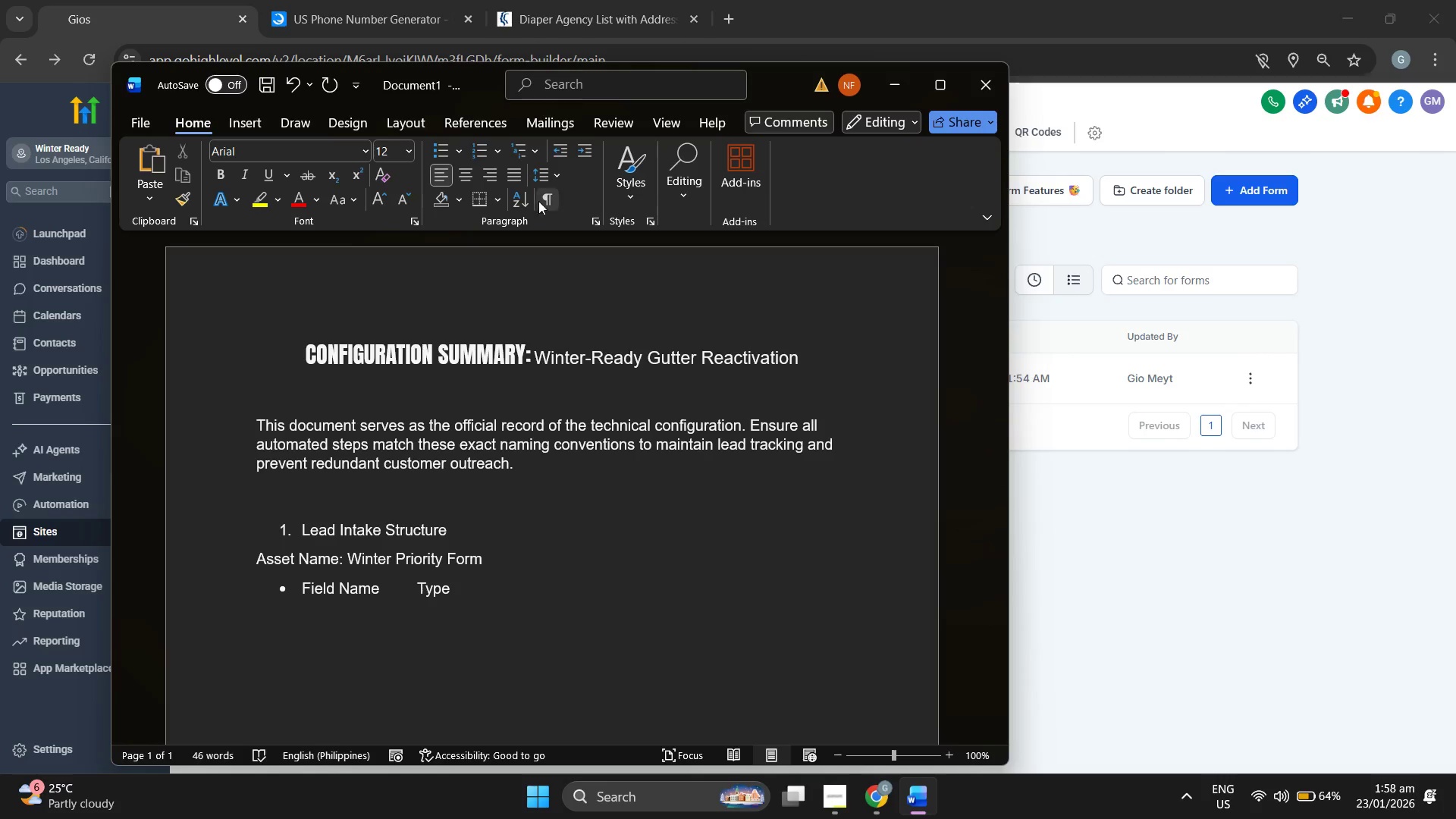 
left_click([516, 152])
 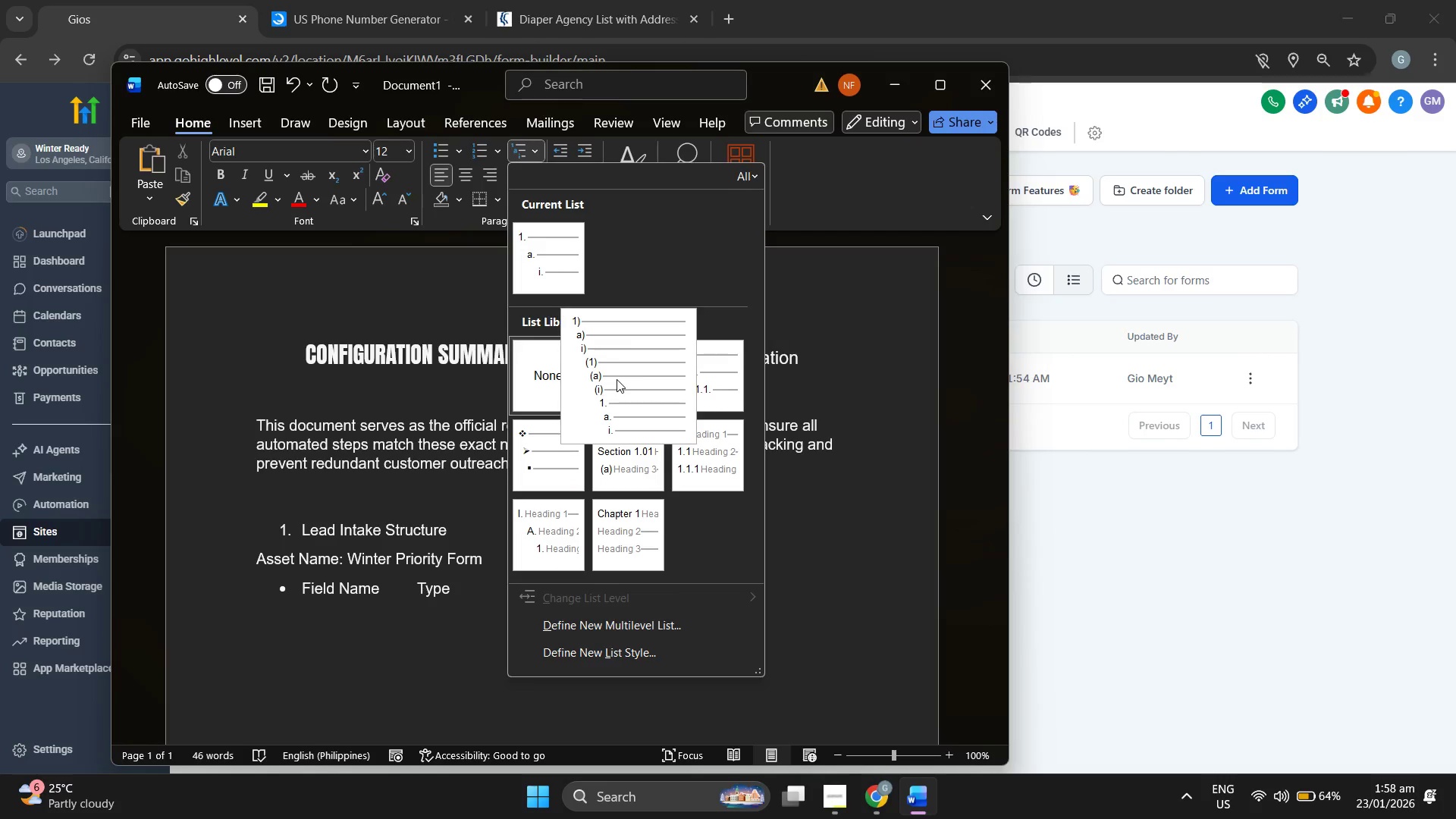 
left_click([521, 459])
 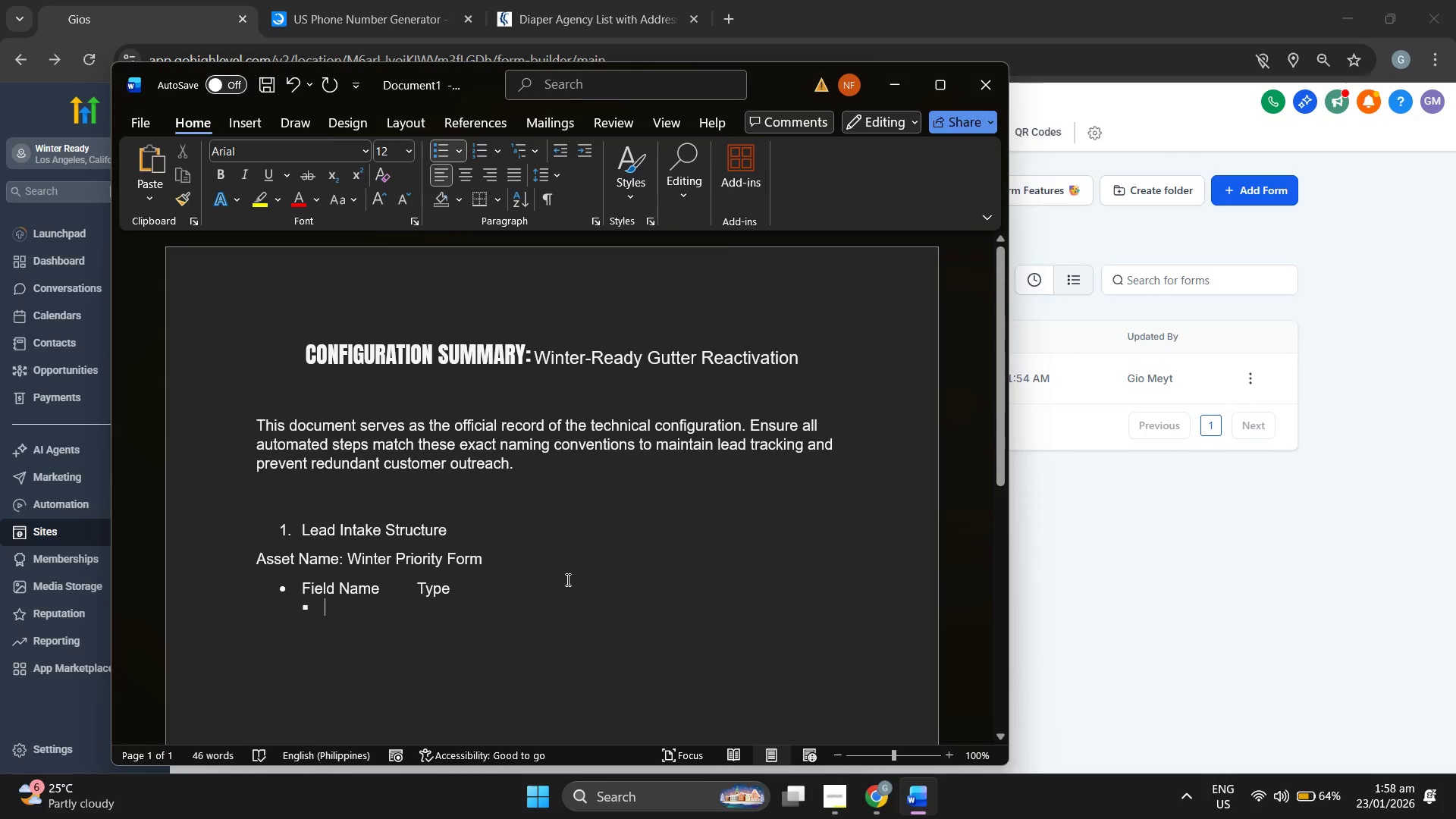 
type(Fr)
key(Backspace)
type(irtna)
key(Backspace)
key(Backspace)
key(Backspace)
type(st n)
key(Backspace)
type(NameText  Persia)
key(Backspace)
type(o)
key(Backspace)
key(Backspace)
type(onalization For)
key(Backspace)
key(Backspace)
key(Backspace)
type(for SMS/Email)
 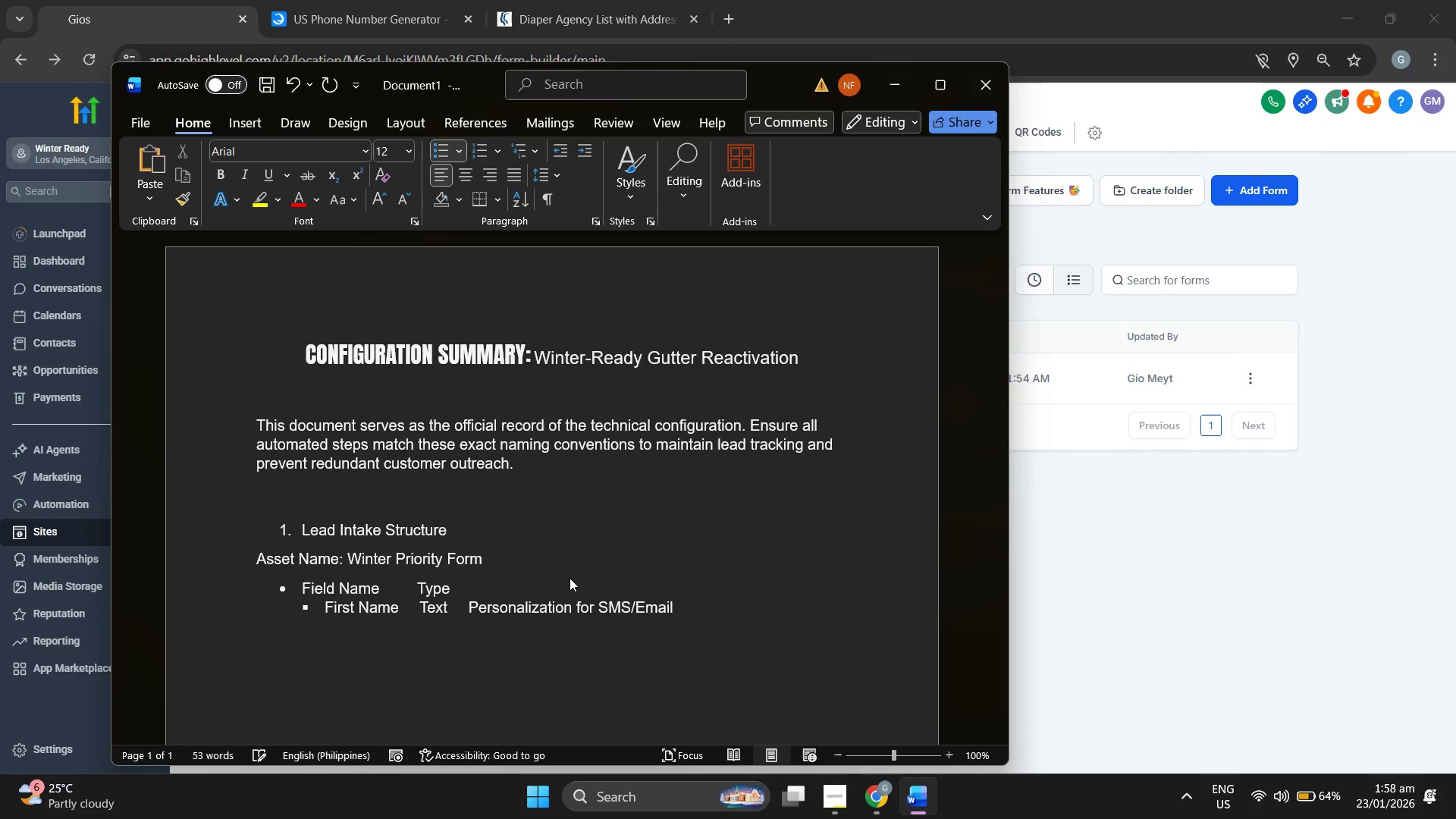 
left_click([496, 580])
 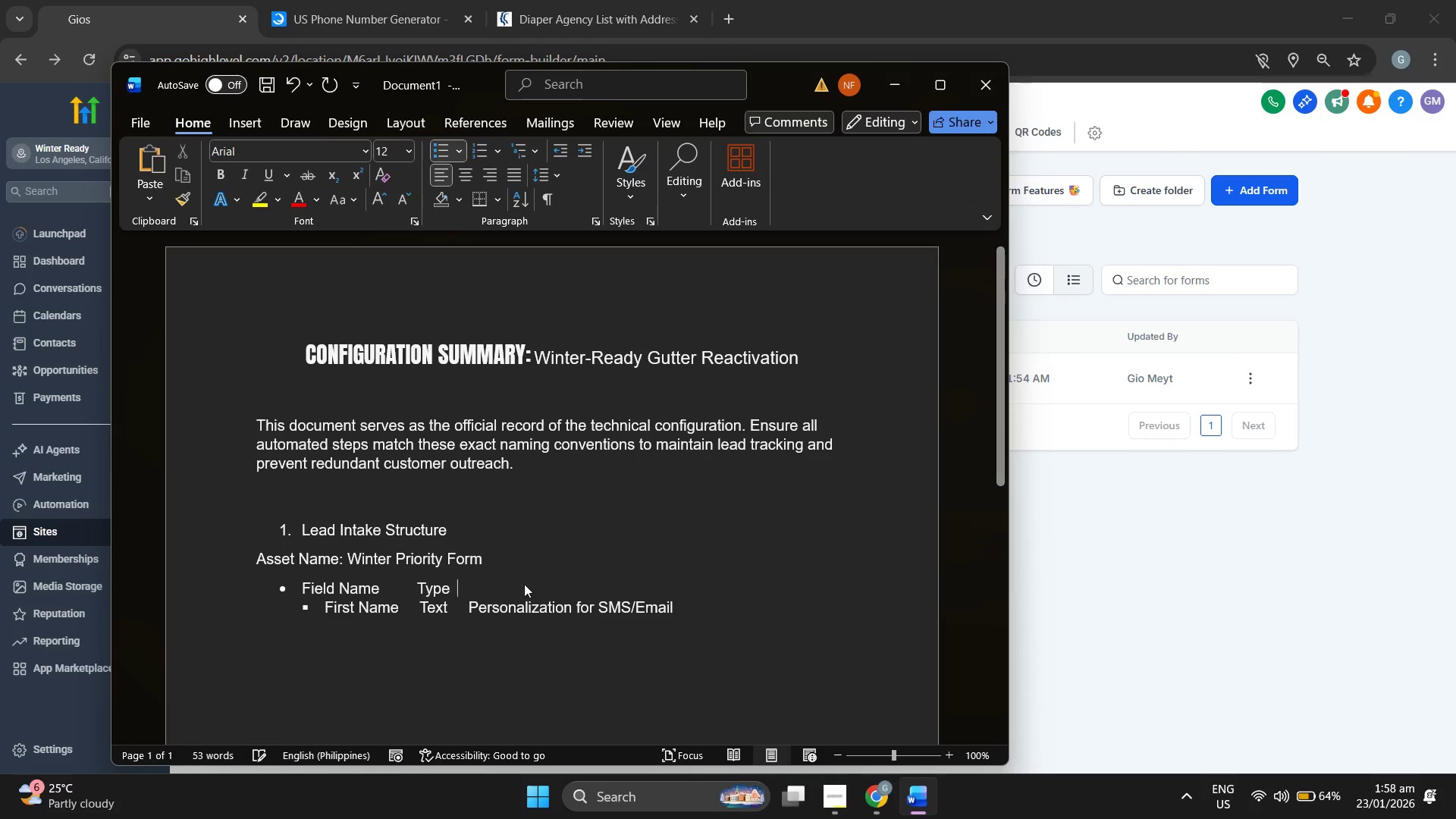 
hold_key(key=Space, duration=0.61)
 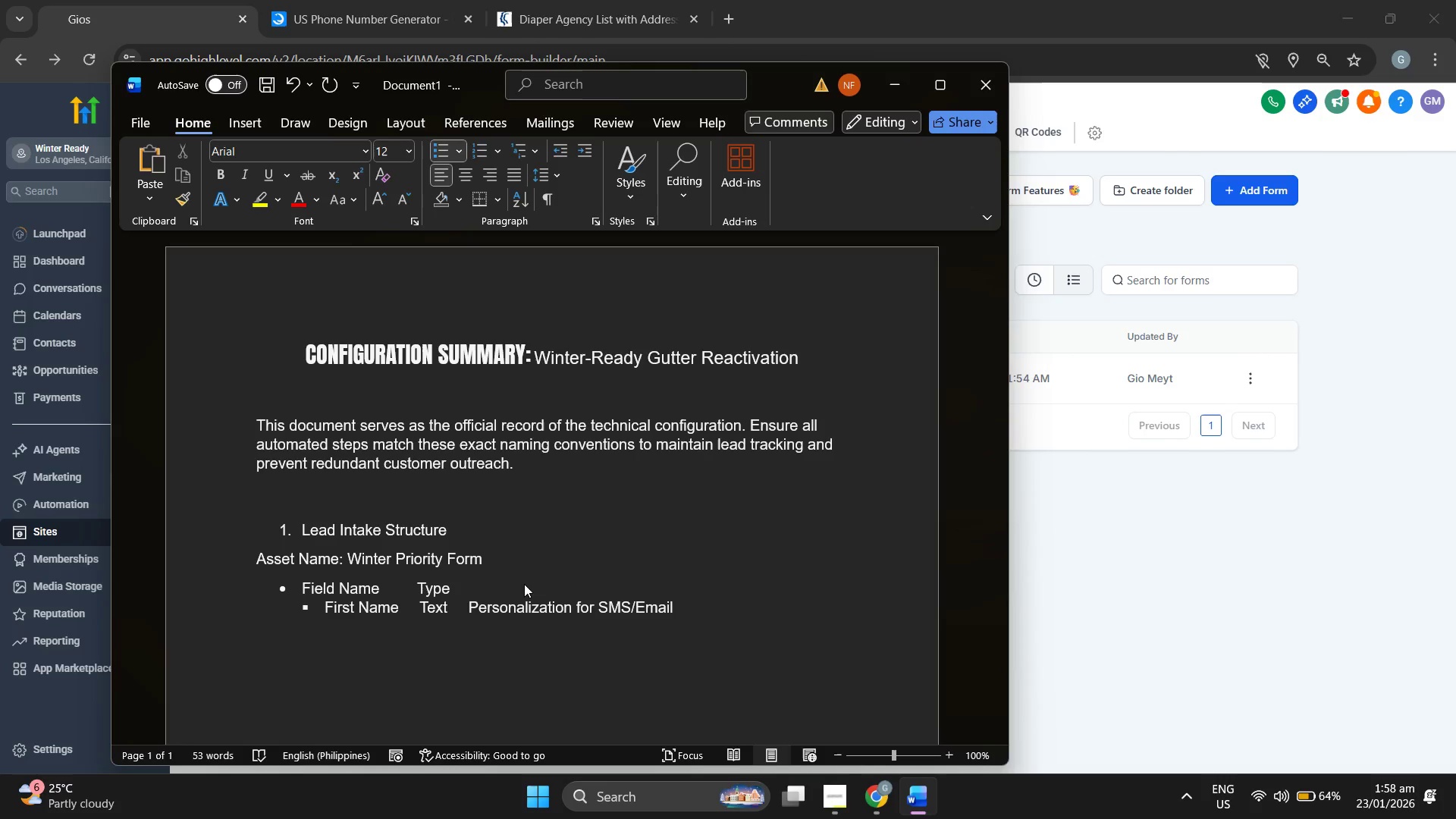 
type(P)
key(Backspace)
key(Backspace)
type(Our)
key(Backspace)
key(Backspace)
key(Backspace)
type(Purpose)
 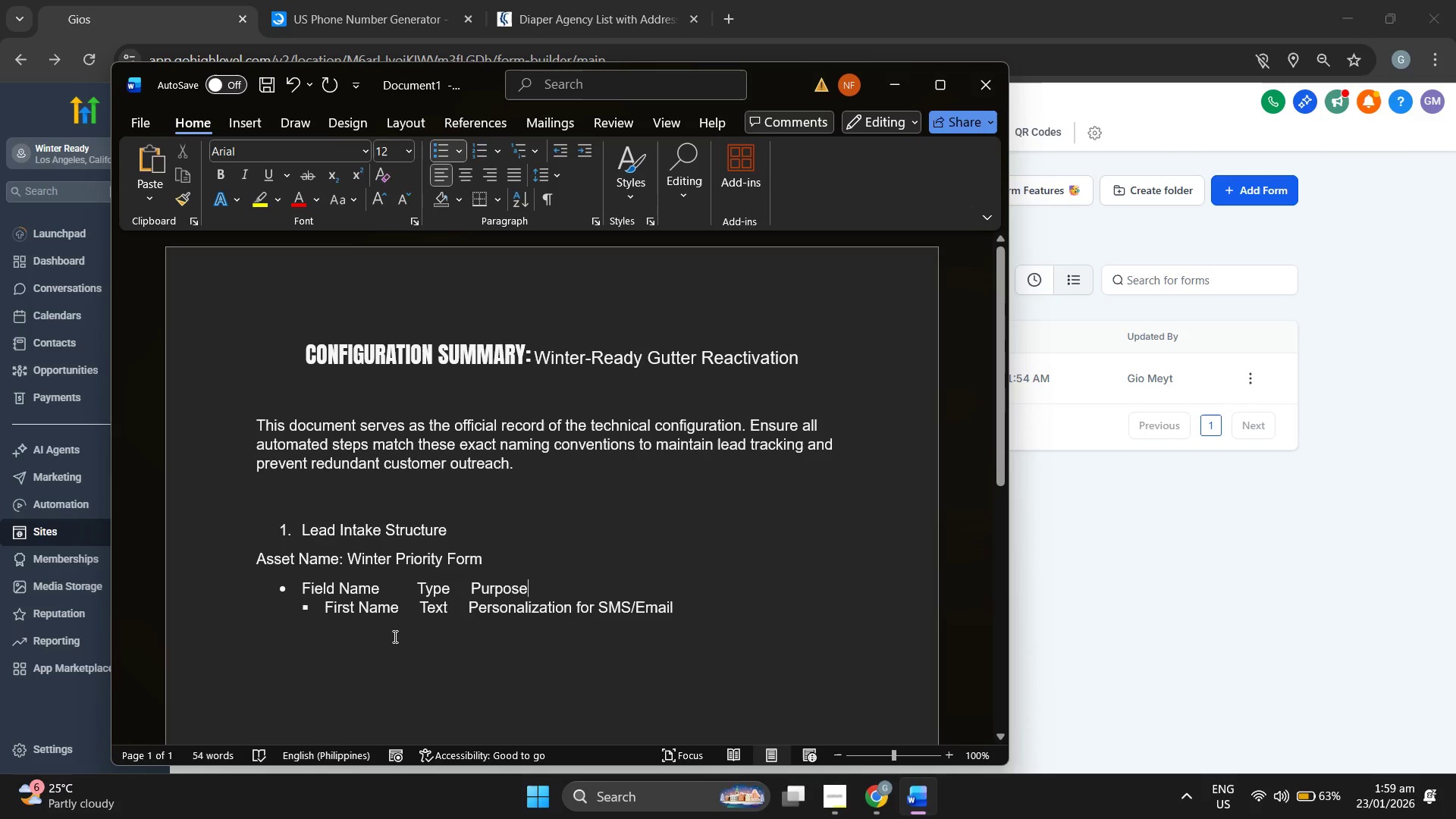 
left_click([704, 619])
 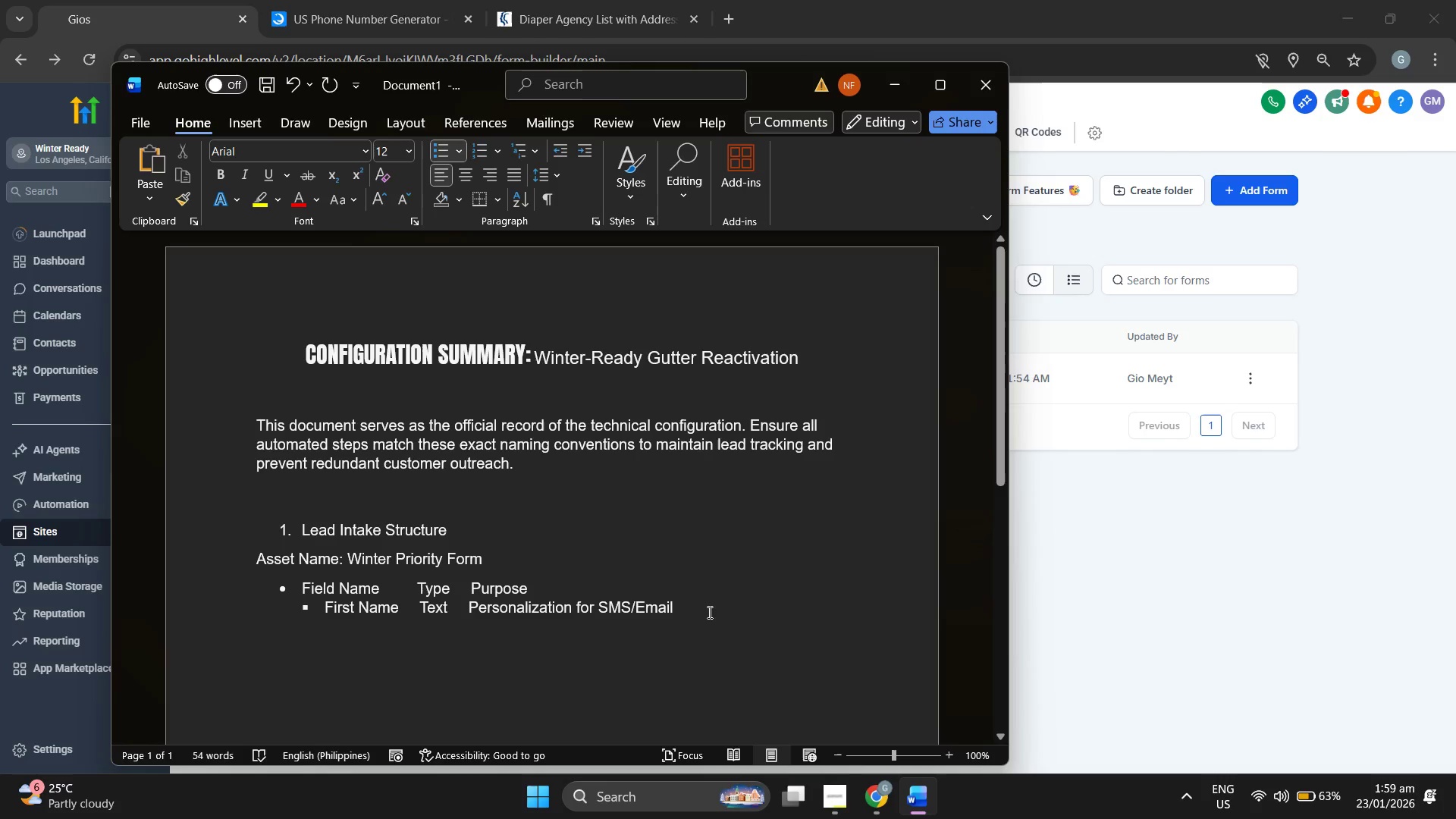 
key(Enter)
 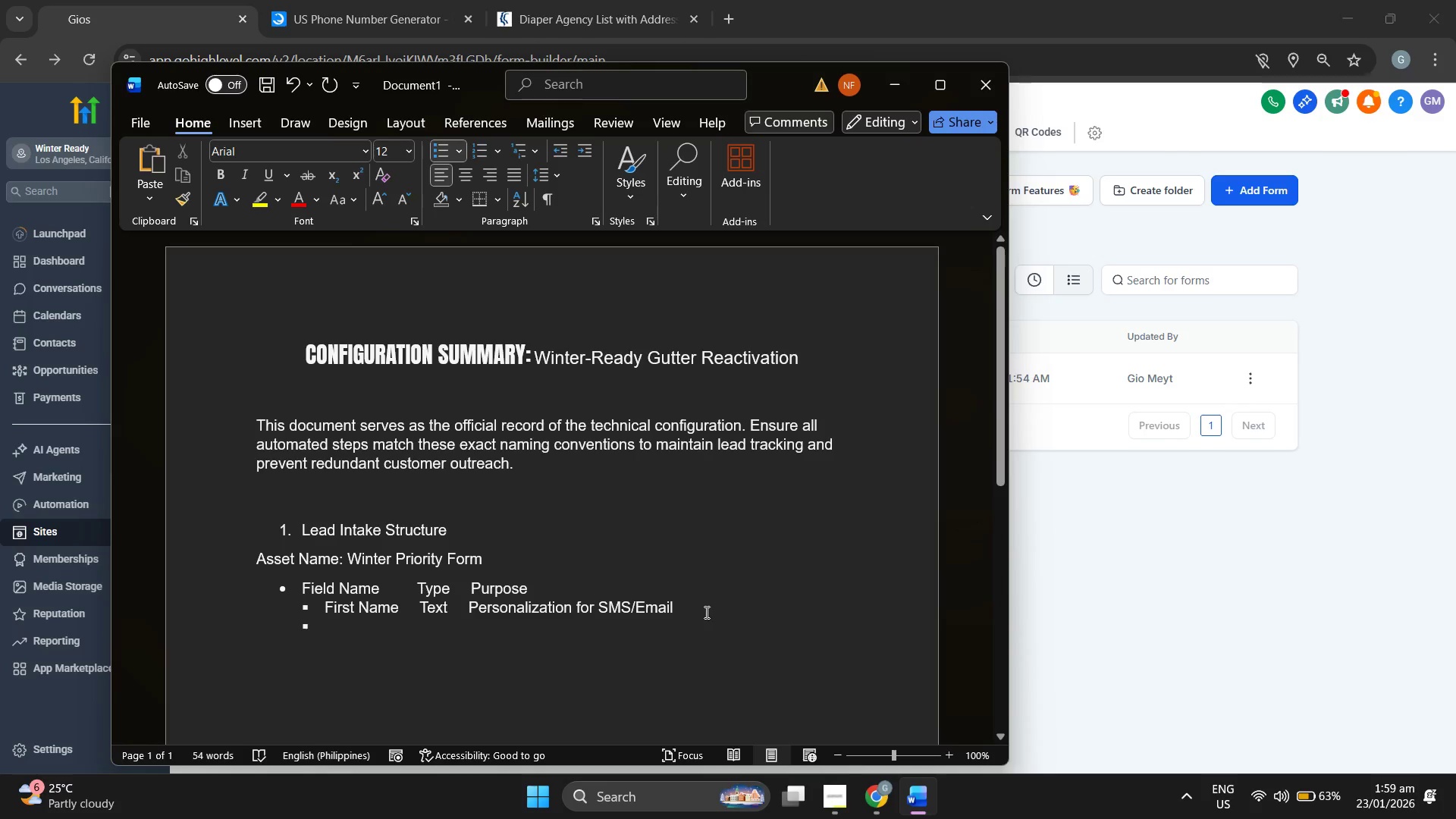 
type(Last Name      Text    Identification for CRM)
 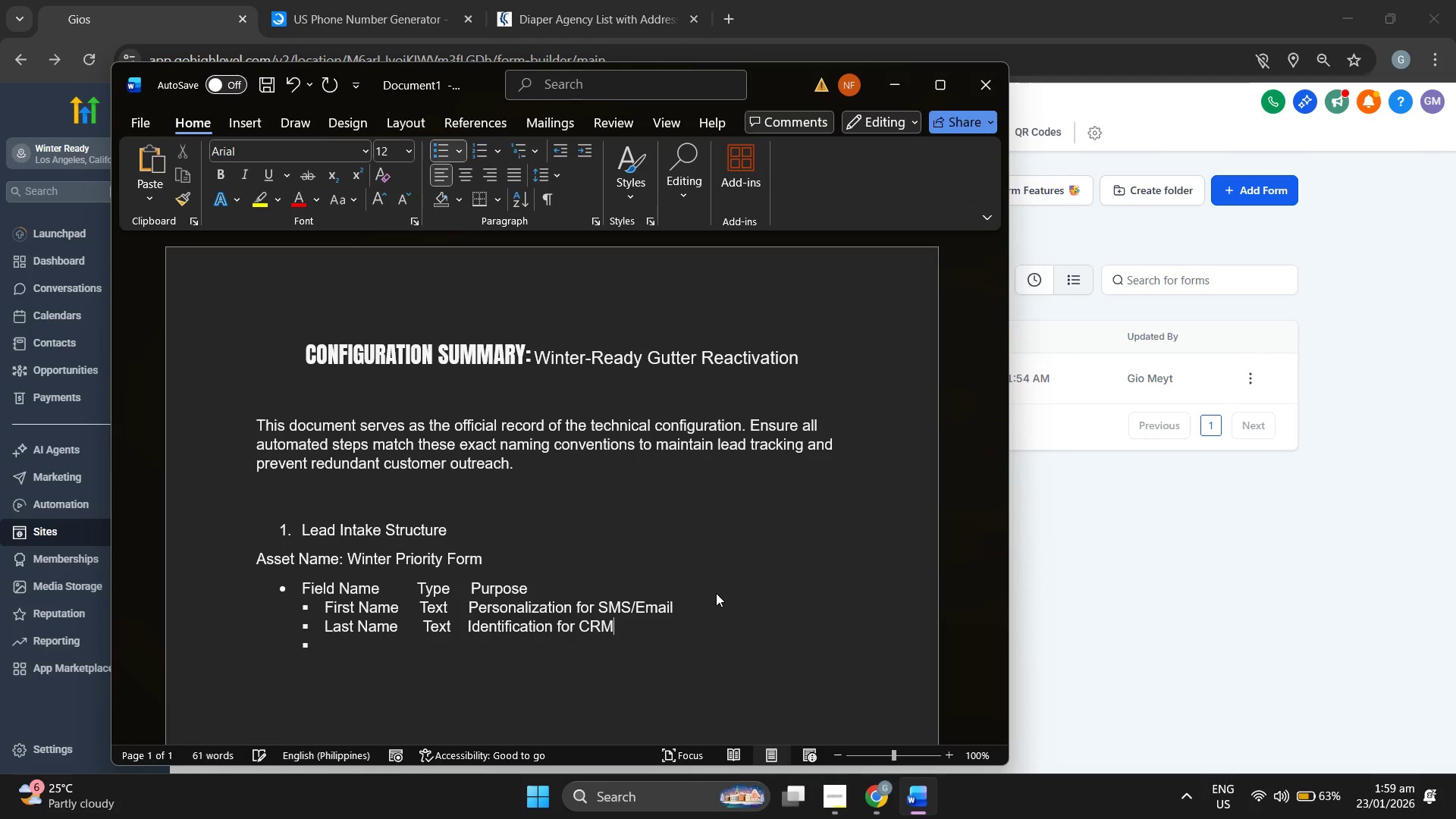 
key(Enter)
 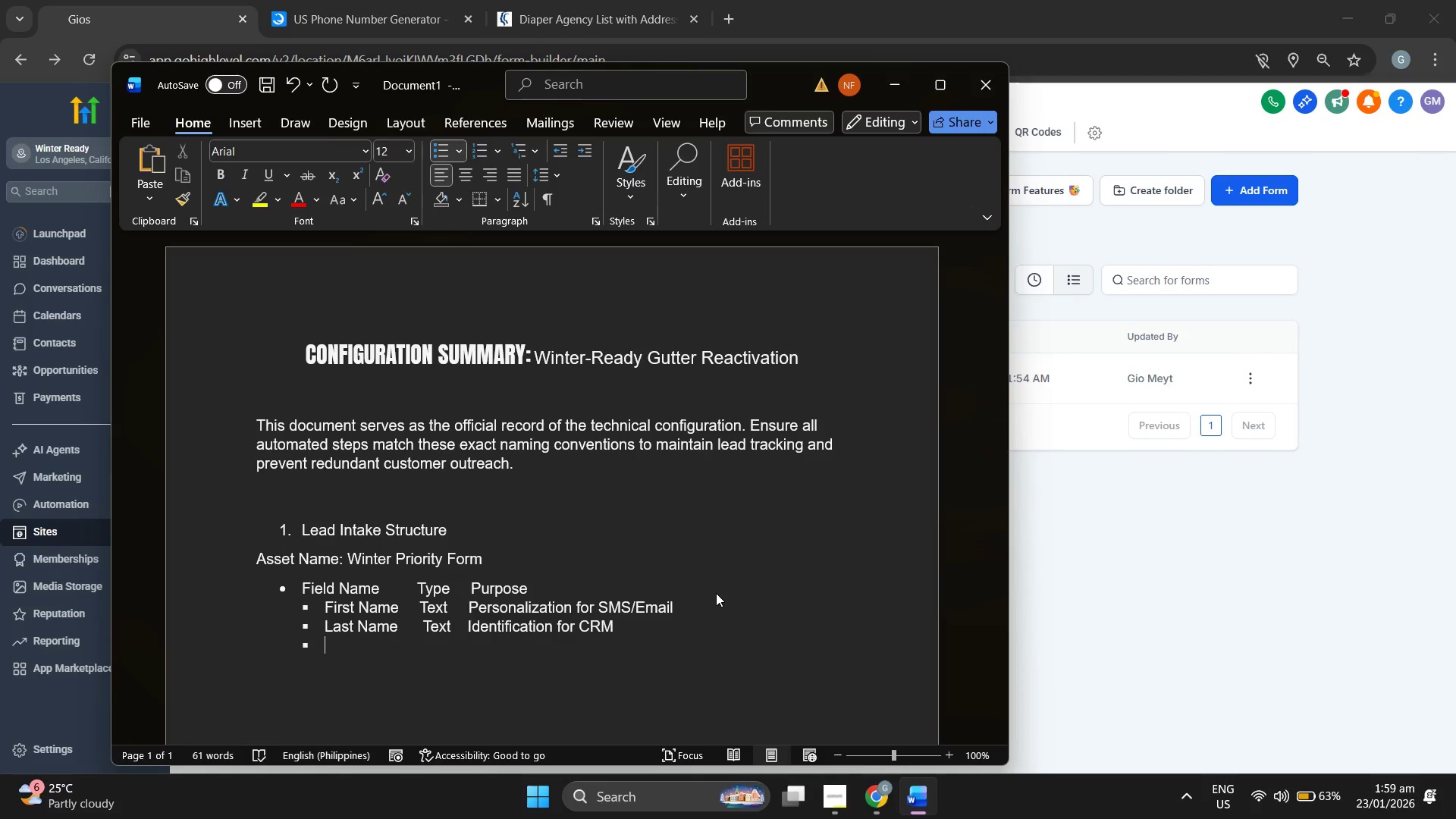 
type(Email)
key(Backspace)
 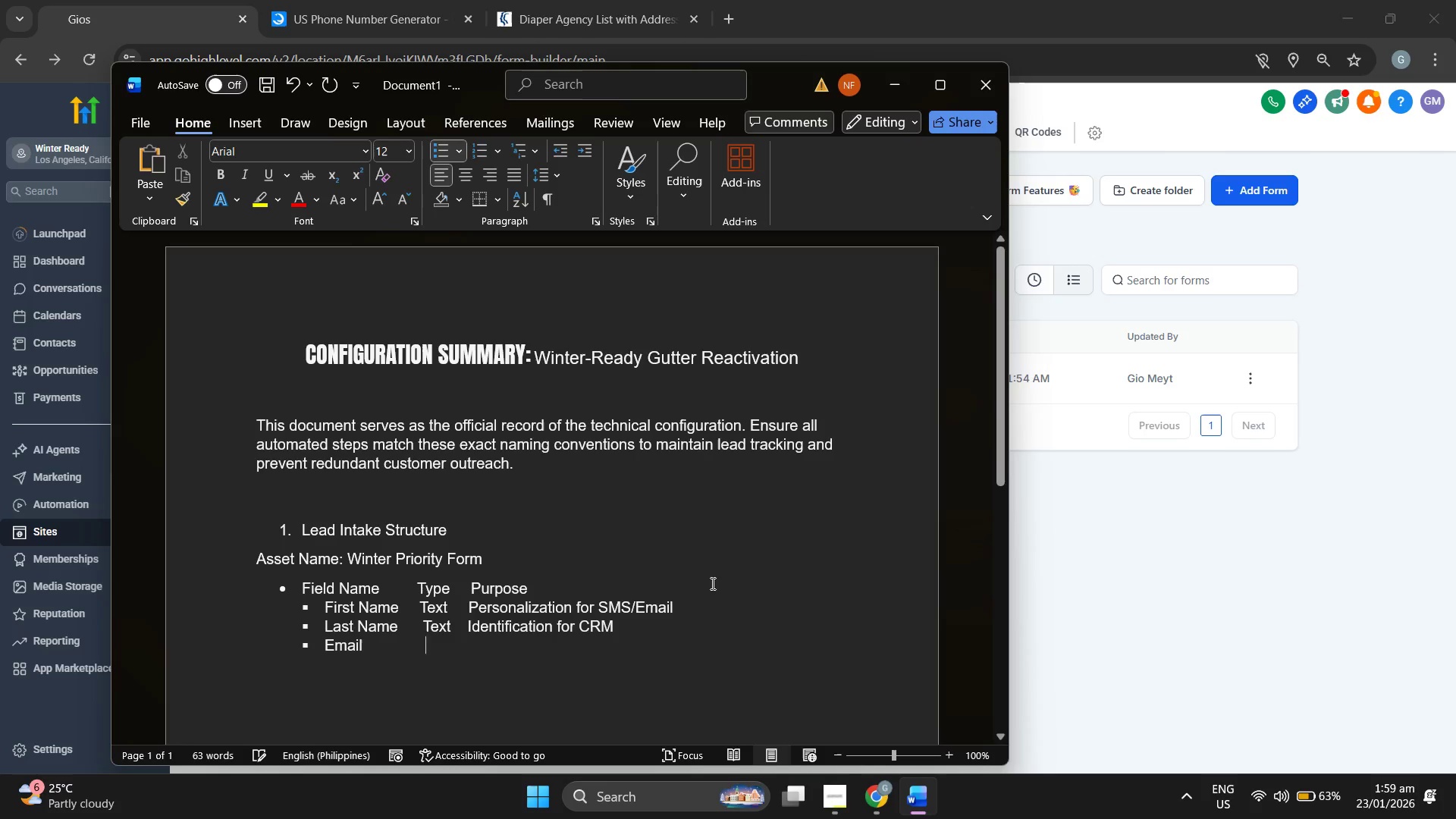 
hold_key(key=Space, duration=0.73)
 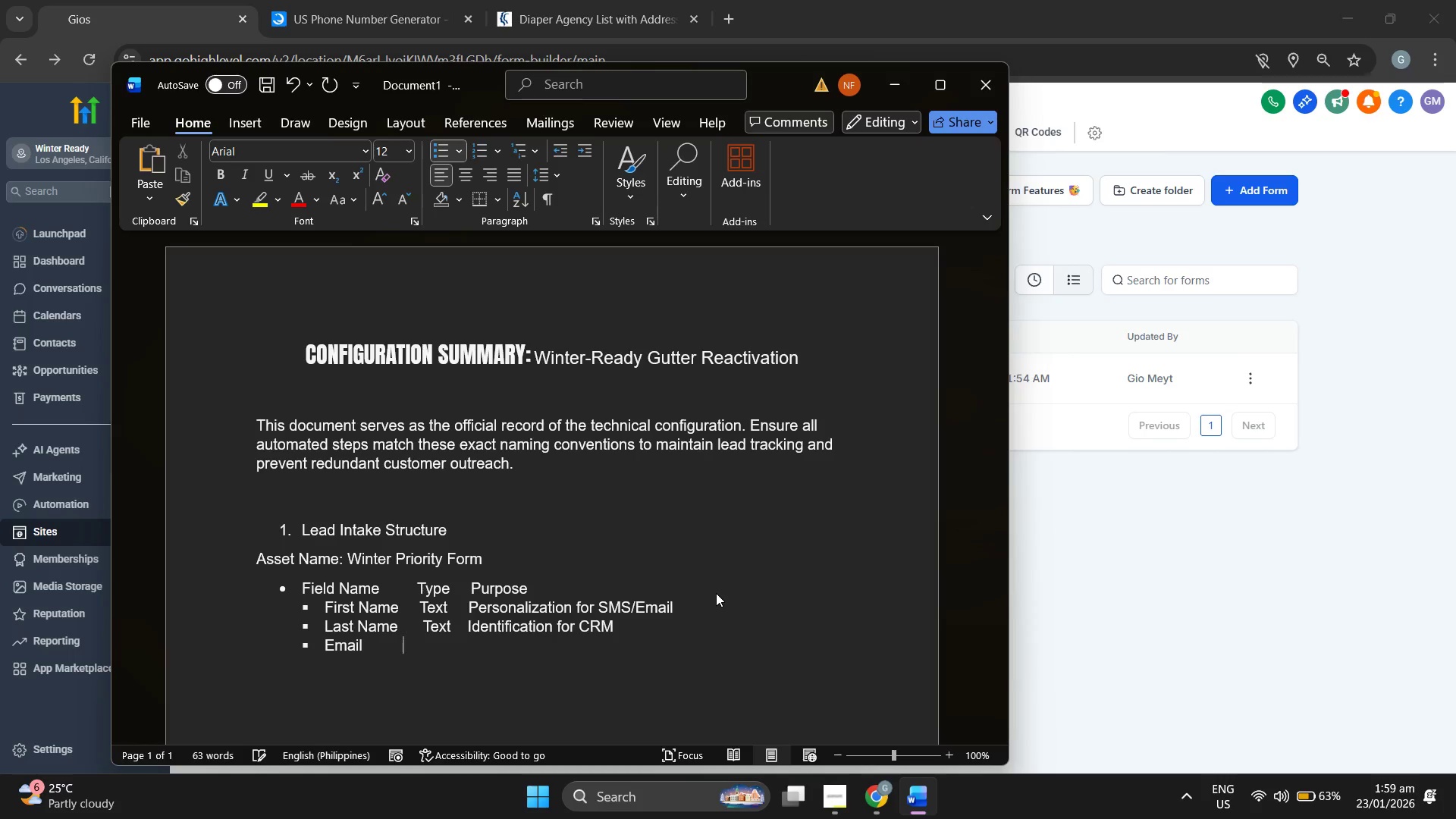 
hold_key(key=Space, duration=0.45)
 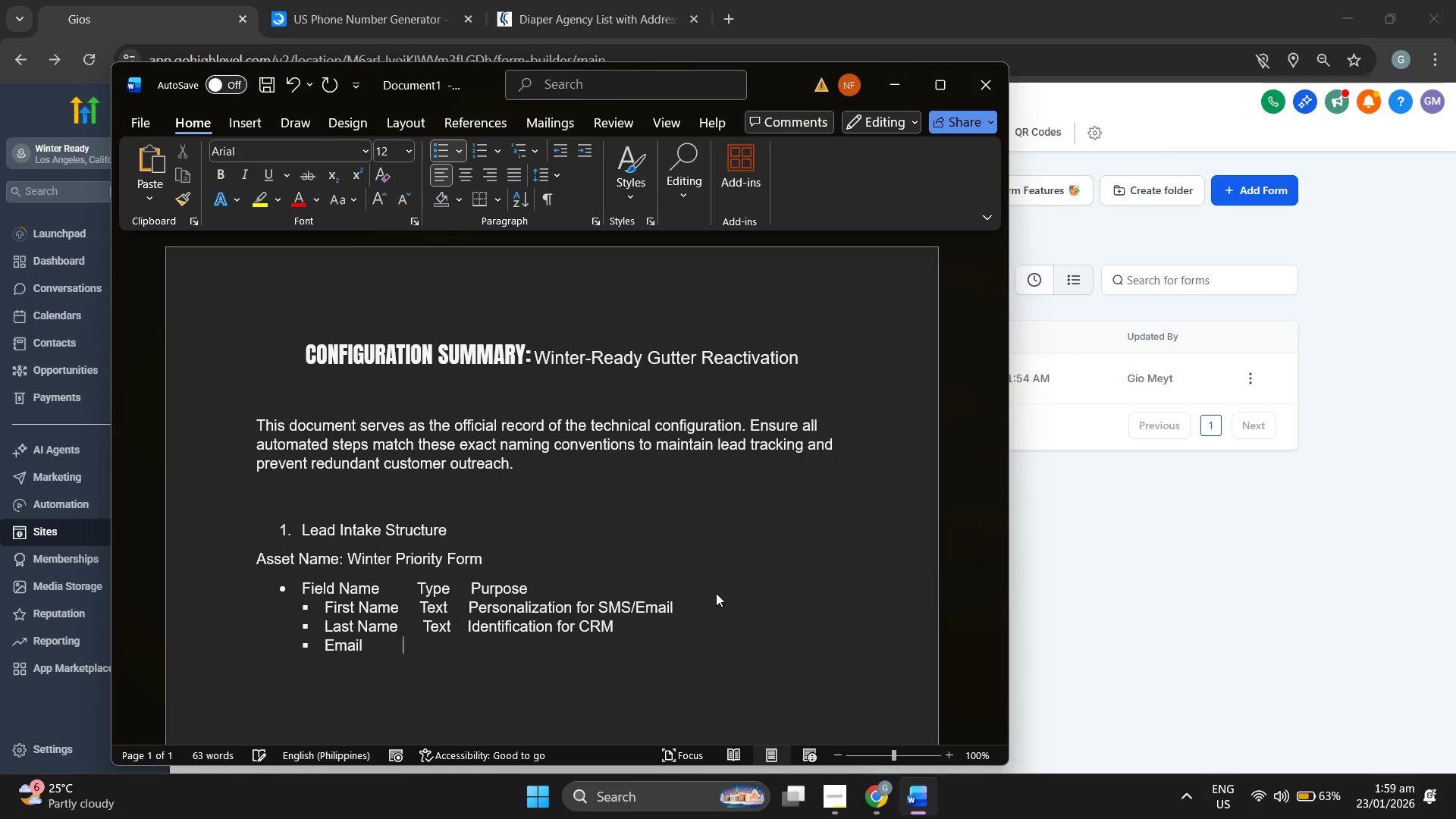 
hold_key(key=Space, duration=0.69)
 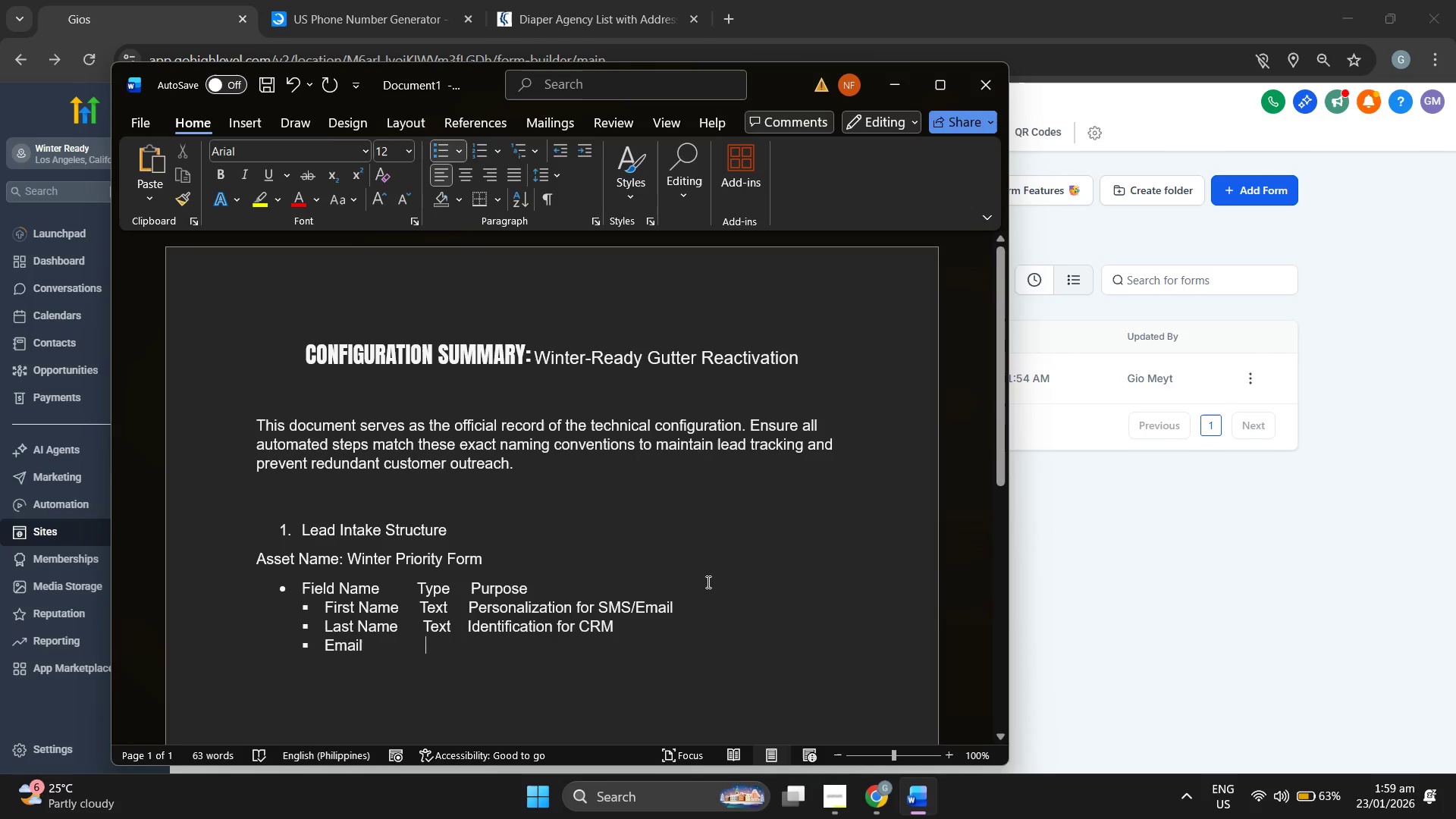 
type(Email  )
key(Backspace)
key(Backspace)
key(Backspace)
key(Backspace)
key(Backspace)
key(Backspace)
key(Backspace)
type(Email    Lead nt)
key(Backspace)
type(utu)
key(Backspace)
key(Backspace)
type(rt)
 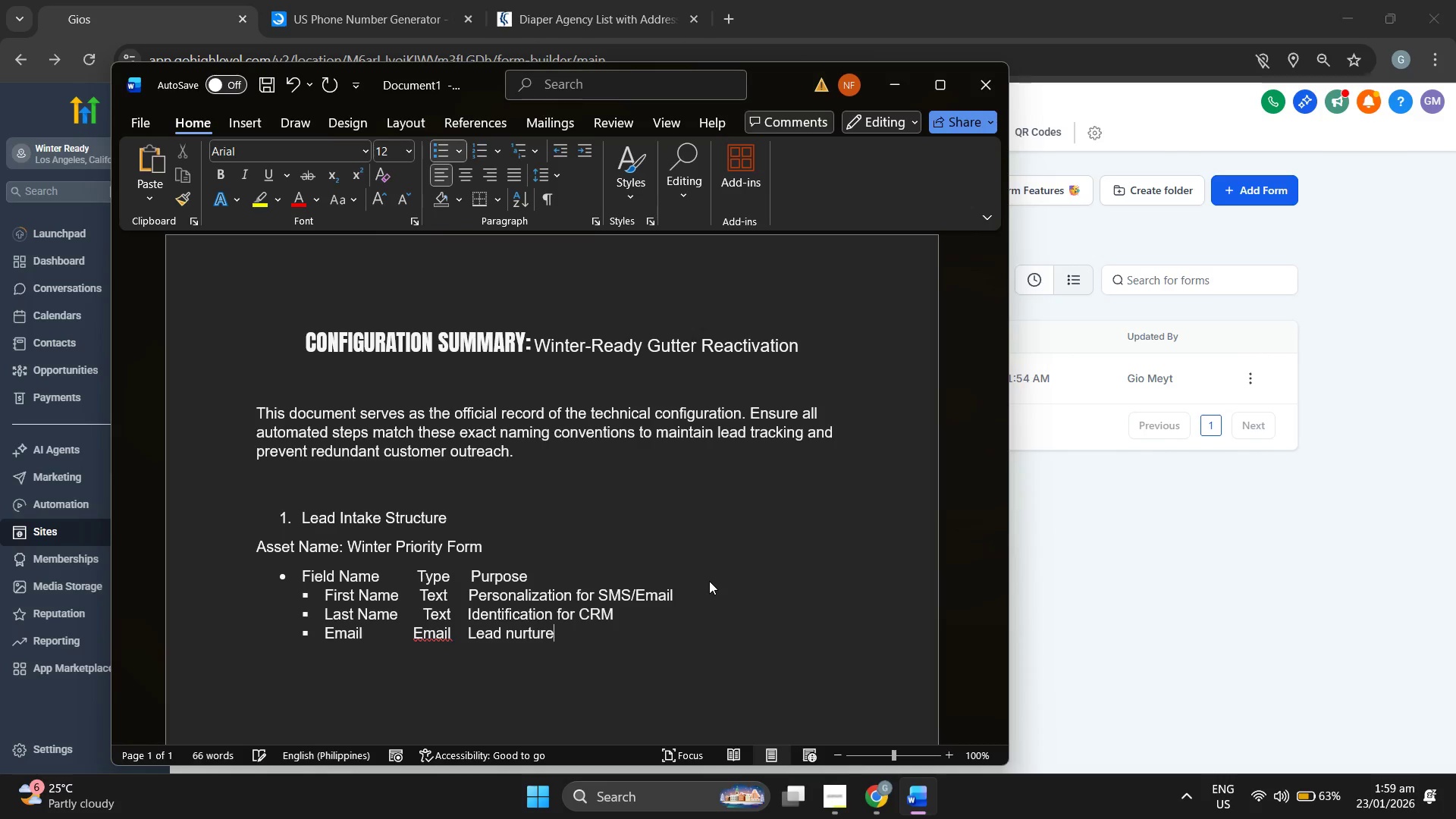 
scroll: coordinate [709, 581], scroll_direction: none, amount: 0.0
 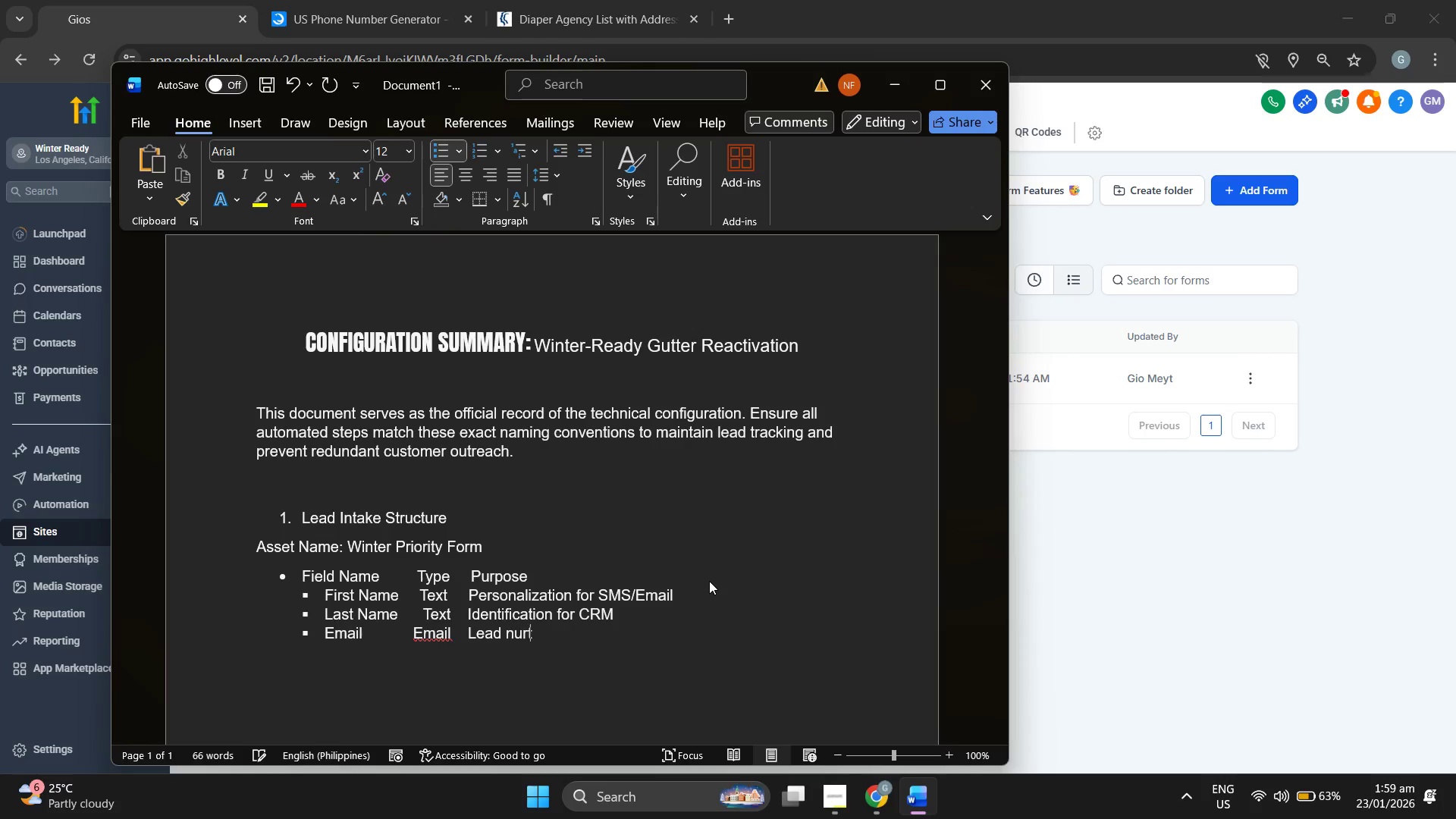 
type(ure and follow )
key(Backspace)
type(-up)
 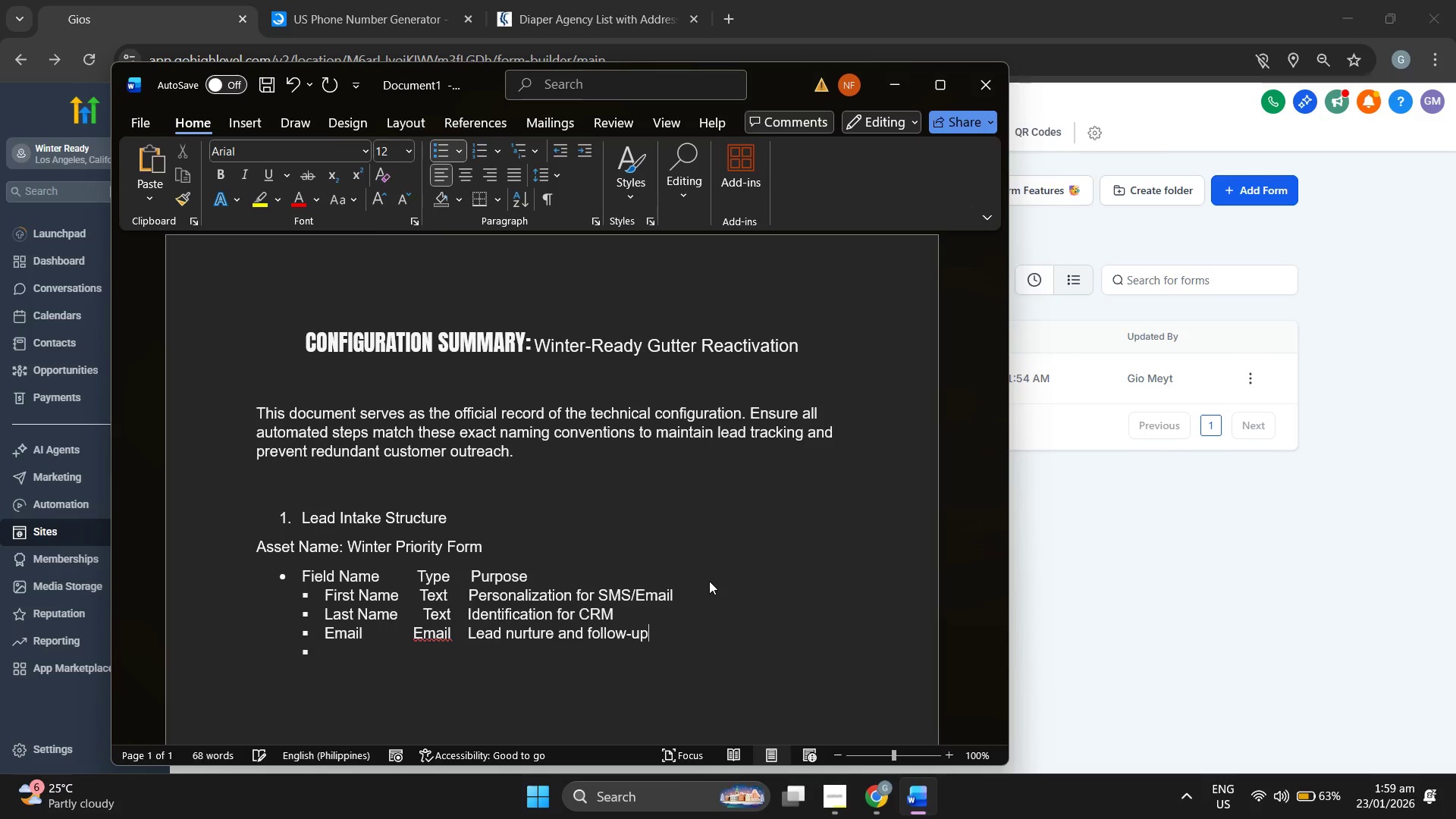 
key(Enter)
 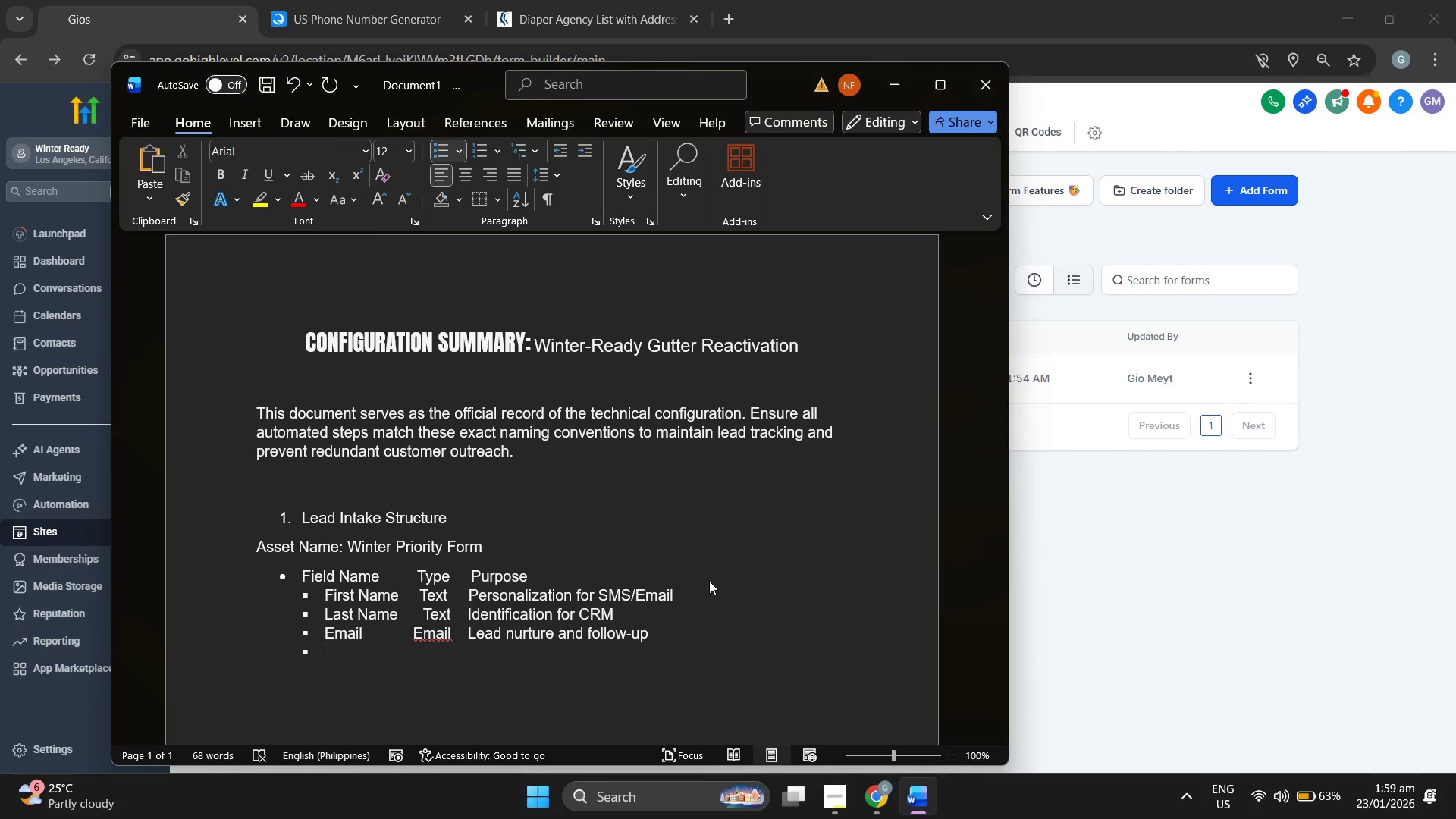 
key(CapsLock)
 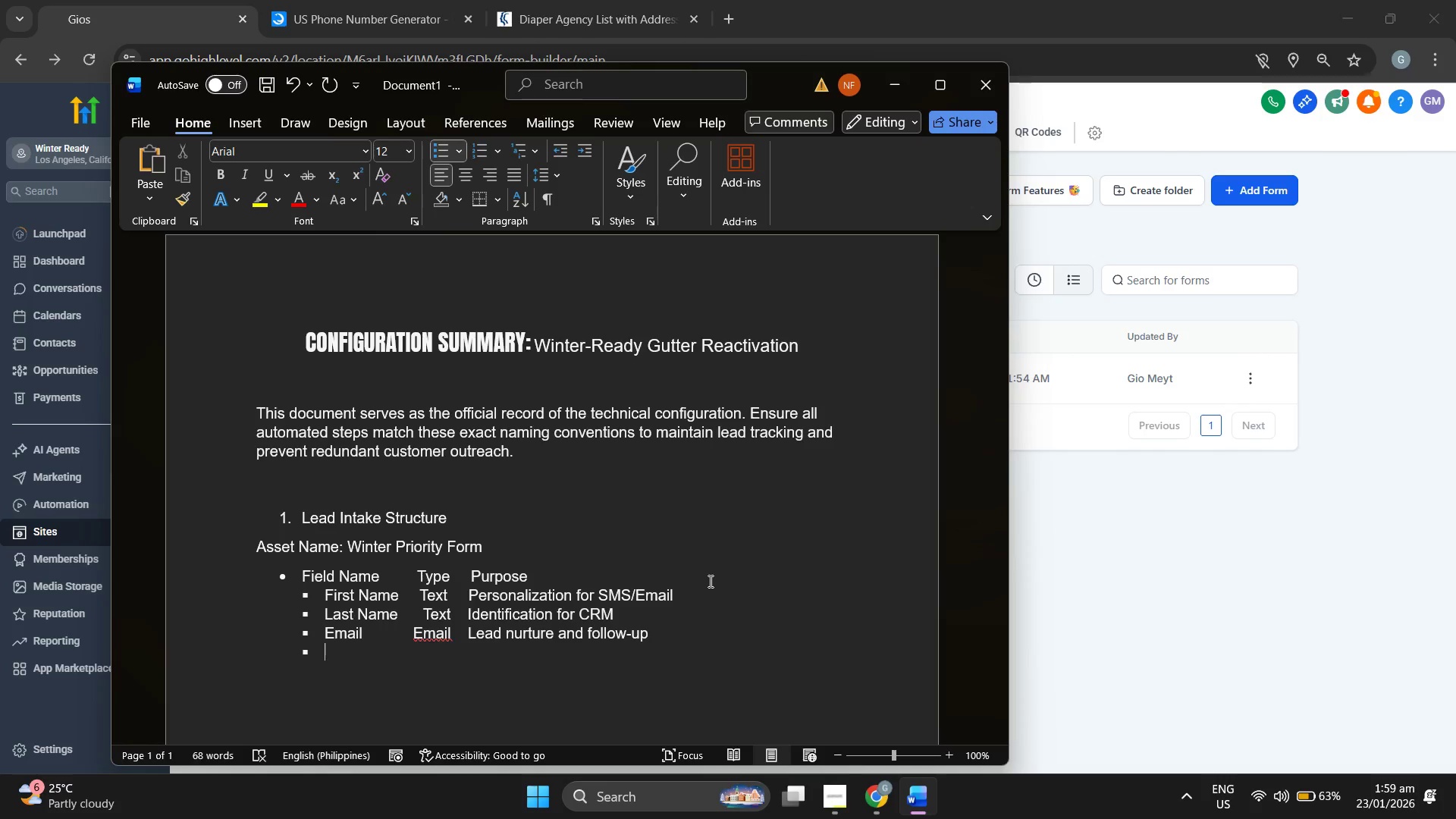 
key(CapsLock)
 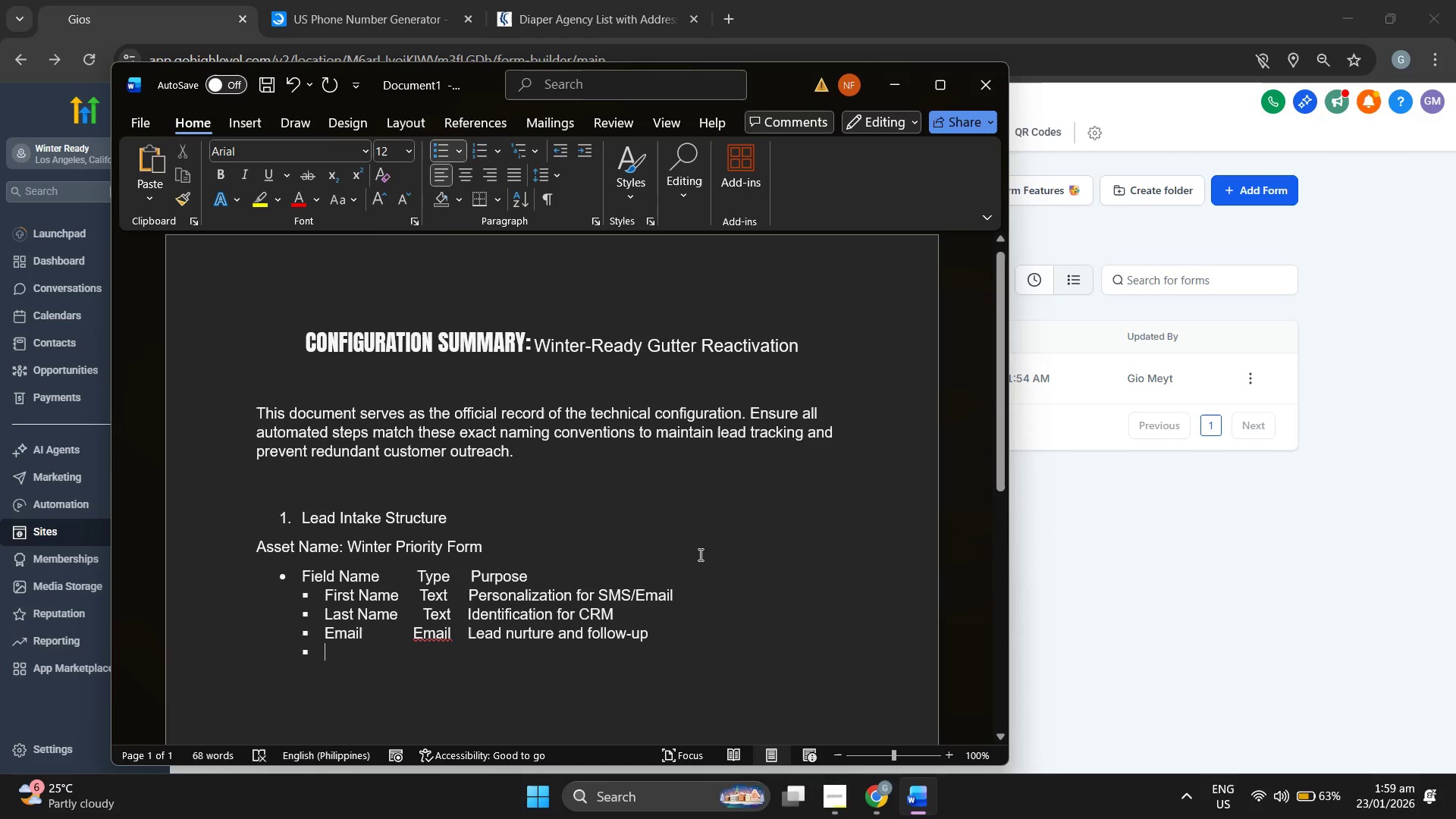 
type(Phne n)
key(Backspace)
key(Backspace)
key(Backspace)
key(Backspace)
type(one Number Phone i)
key(Backspace)
type(Immediate SMS confirmato)
key(Backspace)
type(ion)
 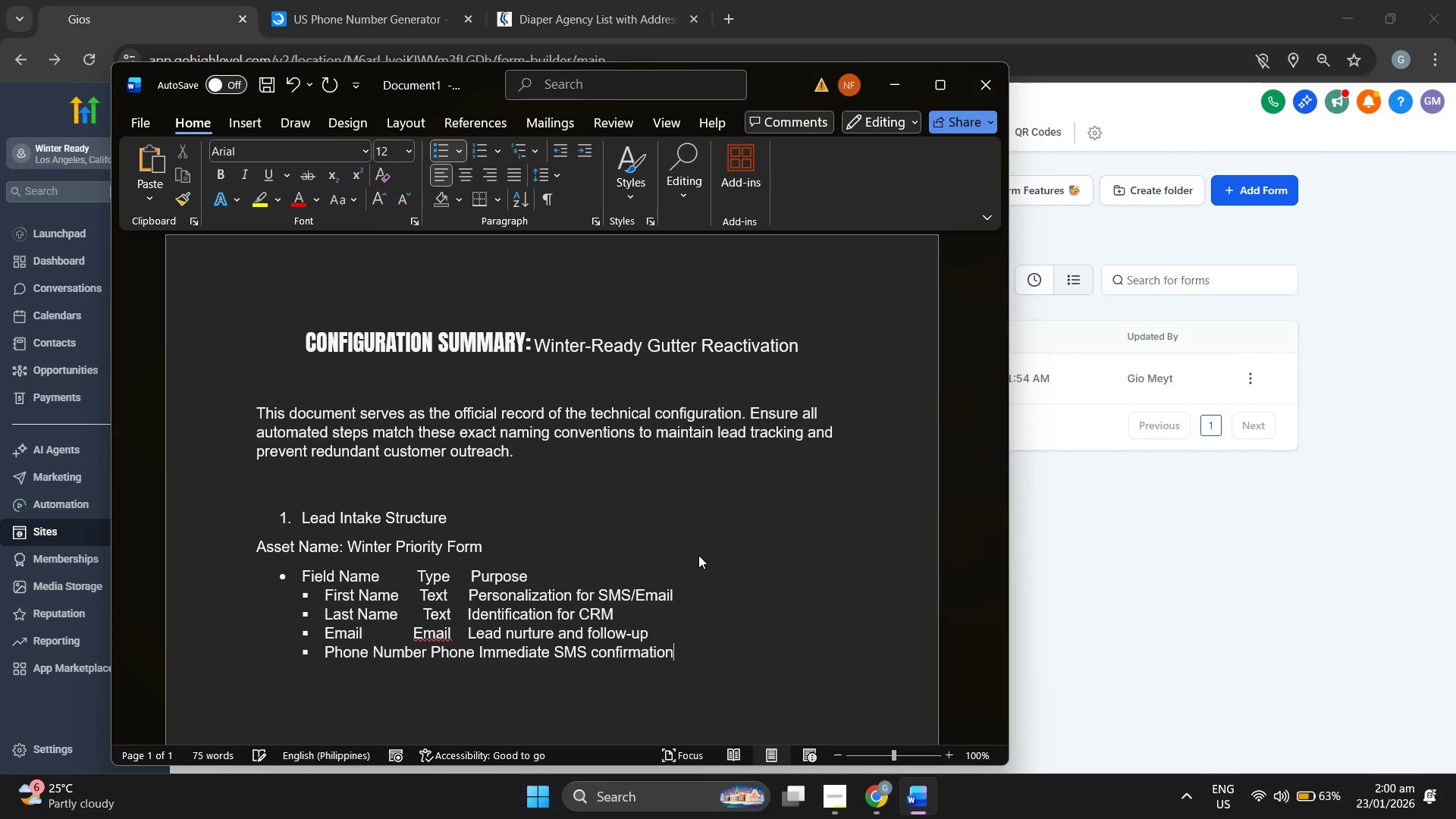 
key(Enter)
 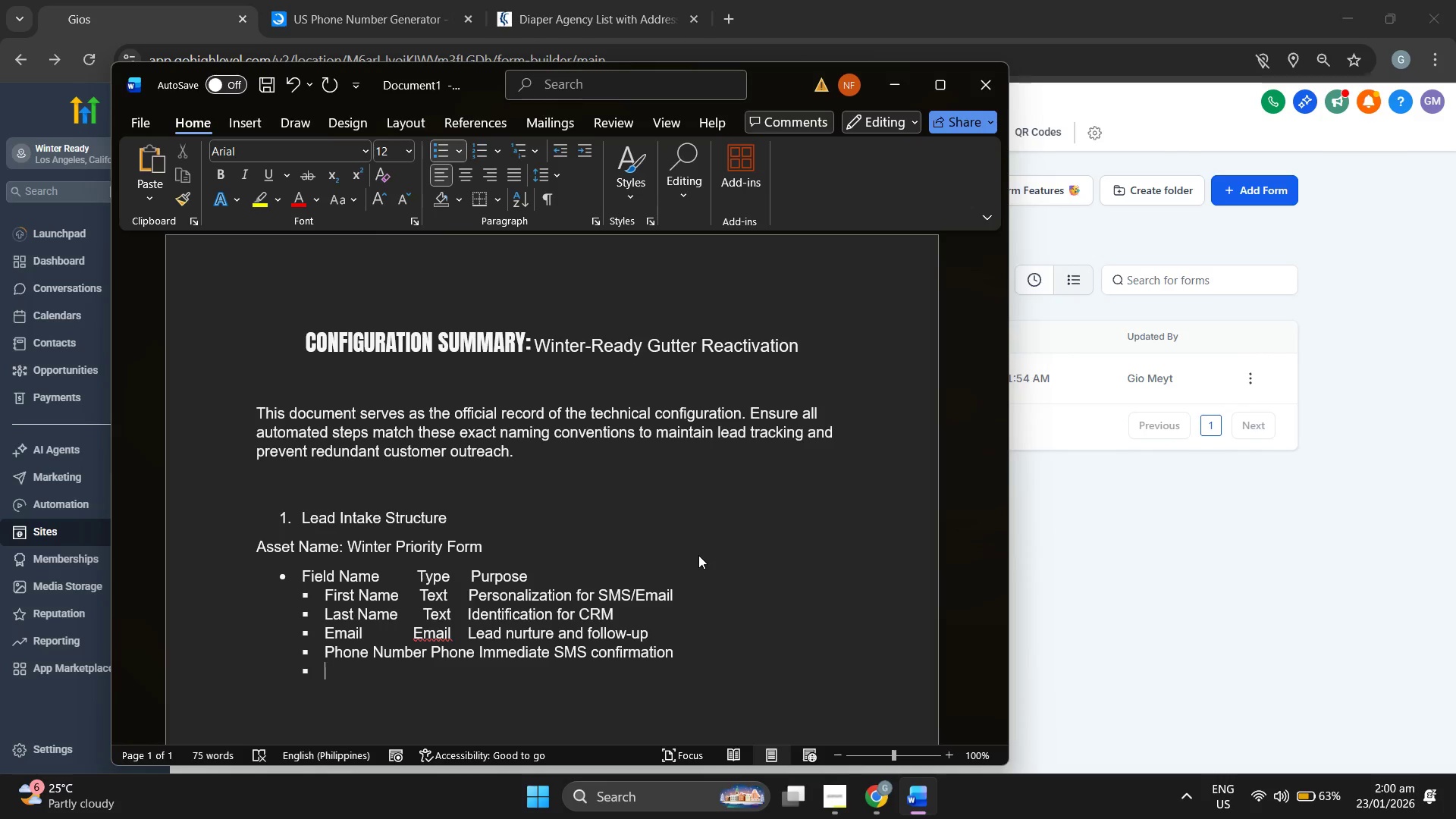 
type(Number of Stoies   )
key(Backspace)
key(Backspace)
key(Backspace)
key(Backspace)
key(Backspace)
key(Backspace)
type(re)
key(Backspace)
type(ies)
key(Backspace)
key(Backspace)
 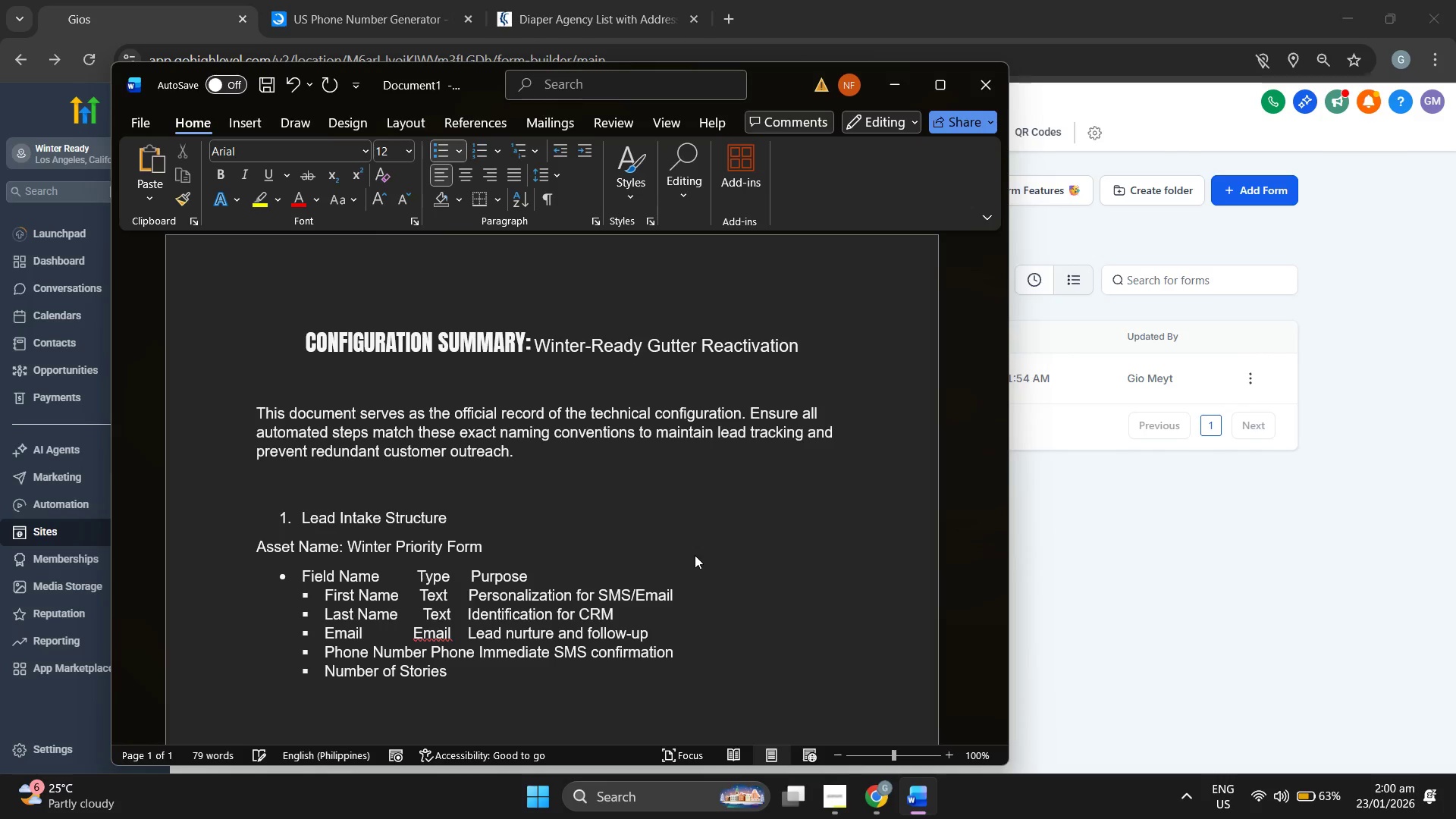 
key(Backspace)
key(Backspace)
type(F)
key(Backspace)
type(Dropdown  Option 1)
key(Backspace)
key(Backspace)
type(: 1,2 ,)
key(Backspace)
key(Backspace)
type(,3)
 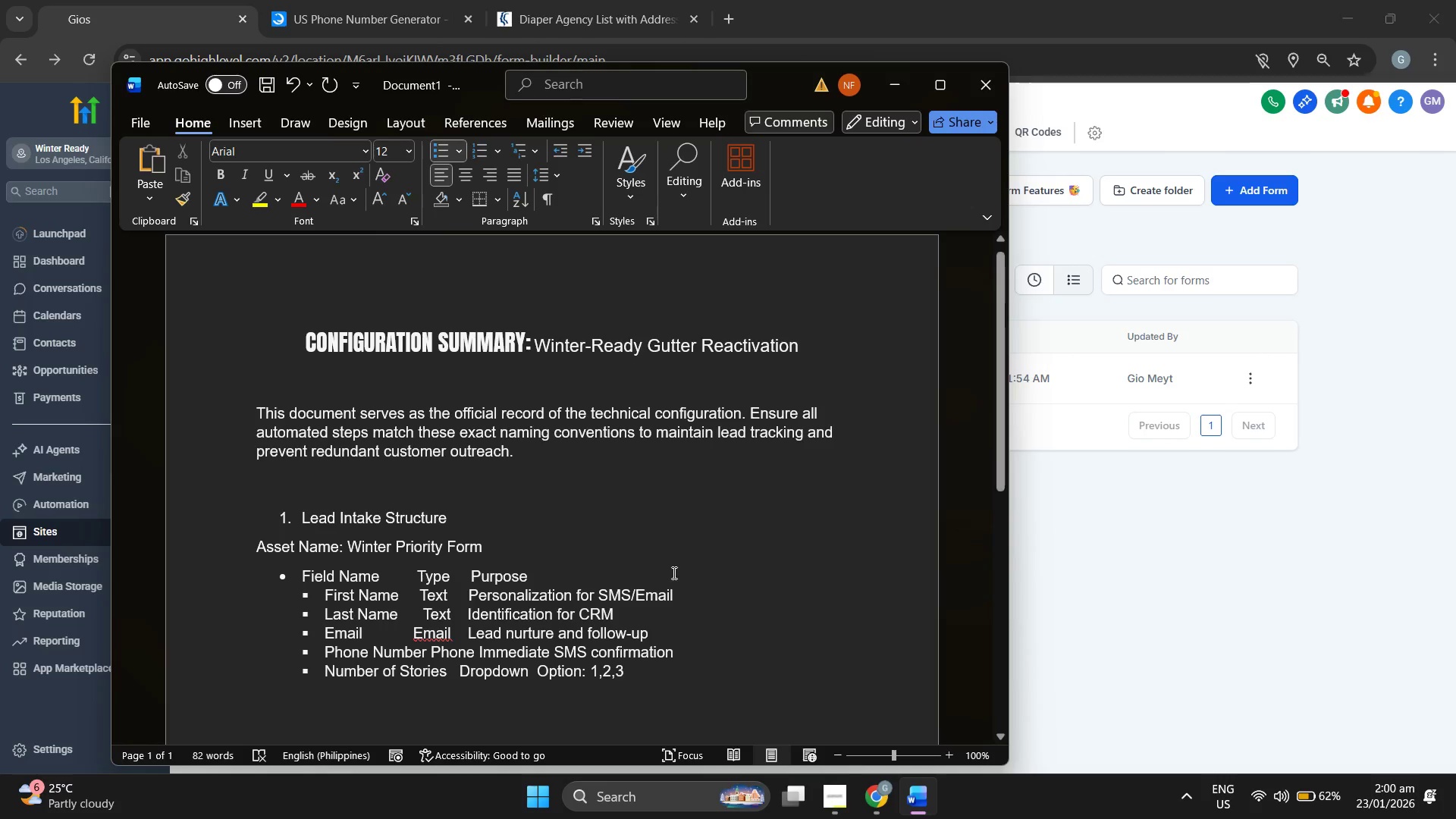 
scroll: coordinate [672, 573], scroll_direction: down, amount: 5.0
 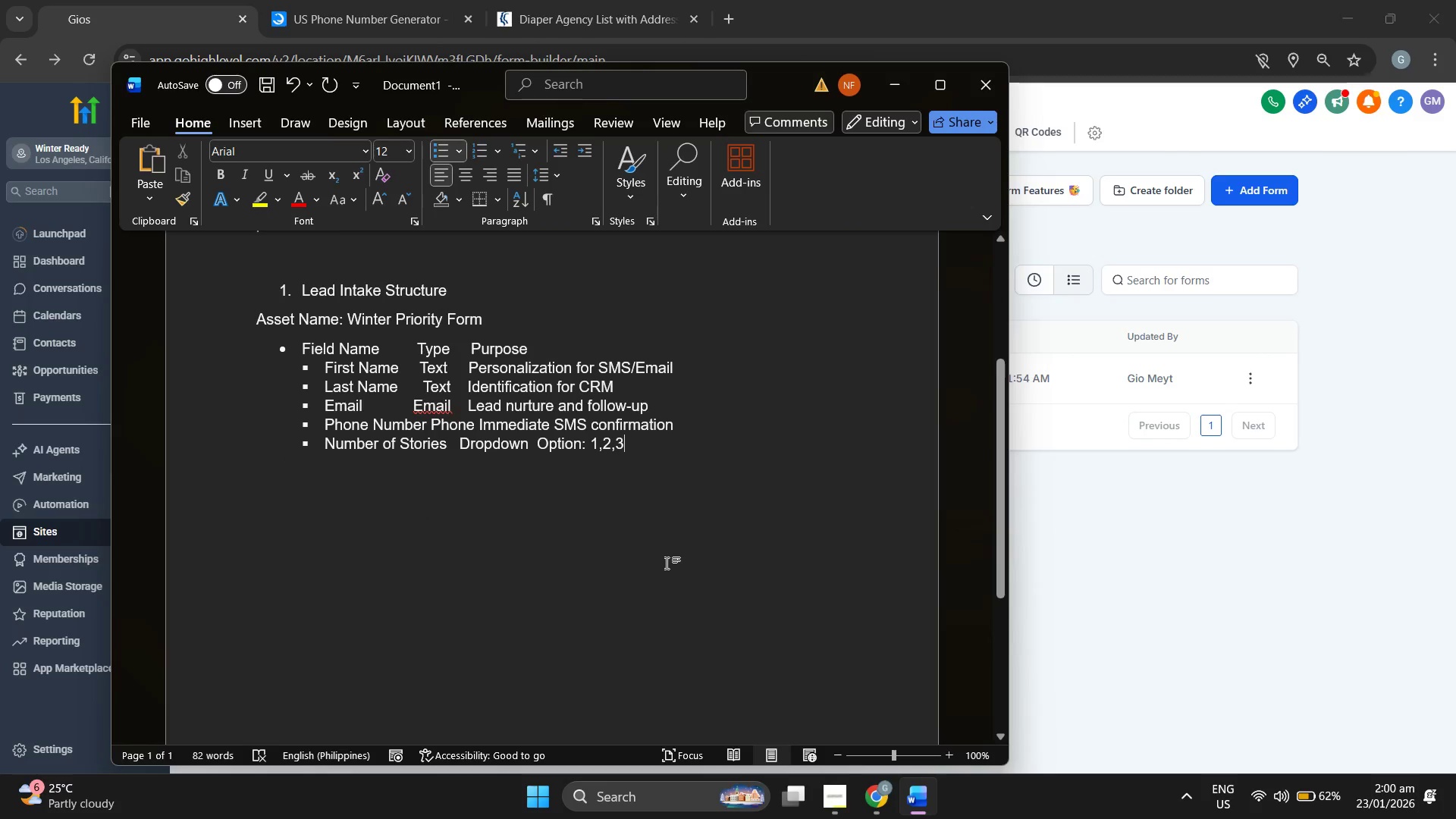 
key(Enter)
 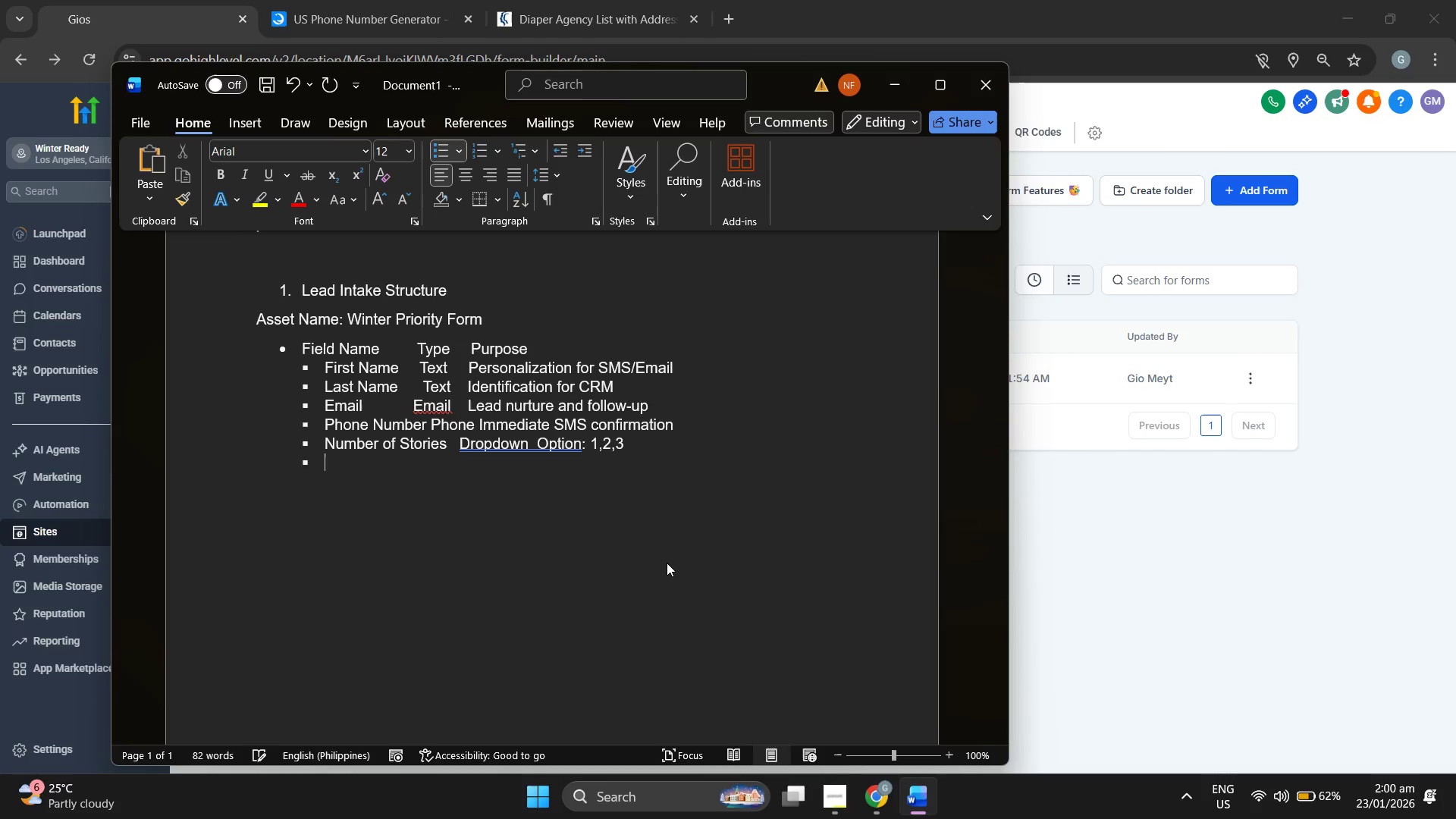 
key(Enter)
 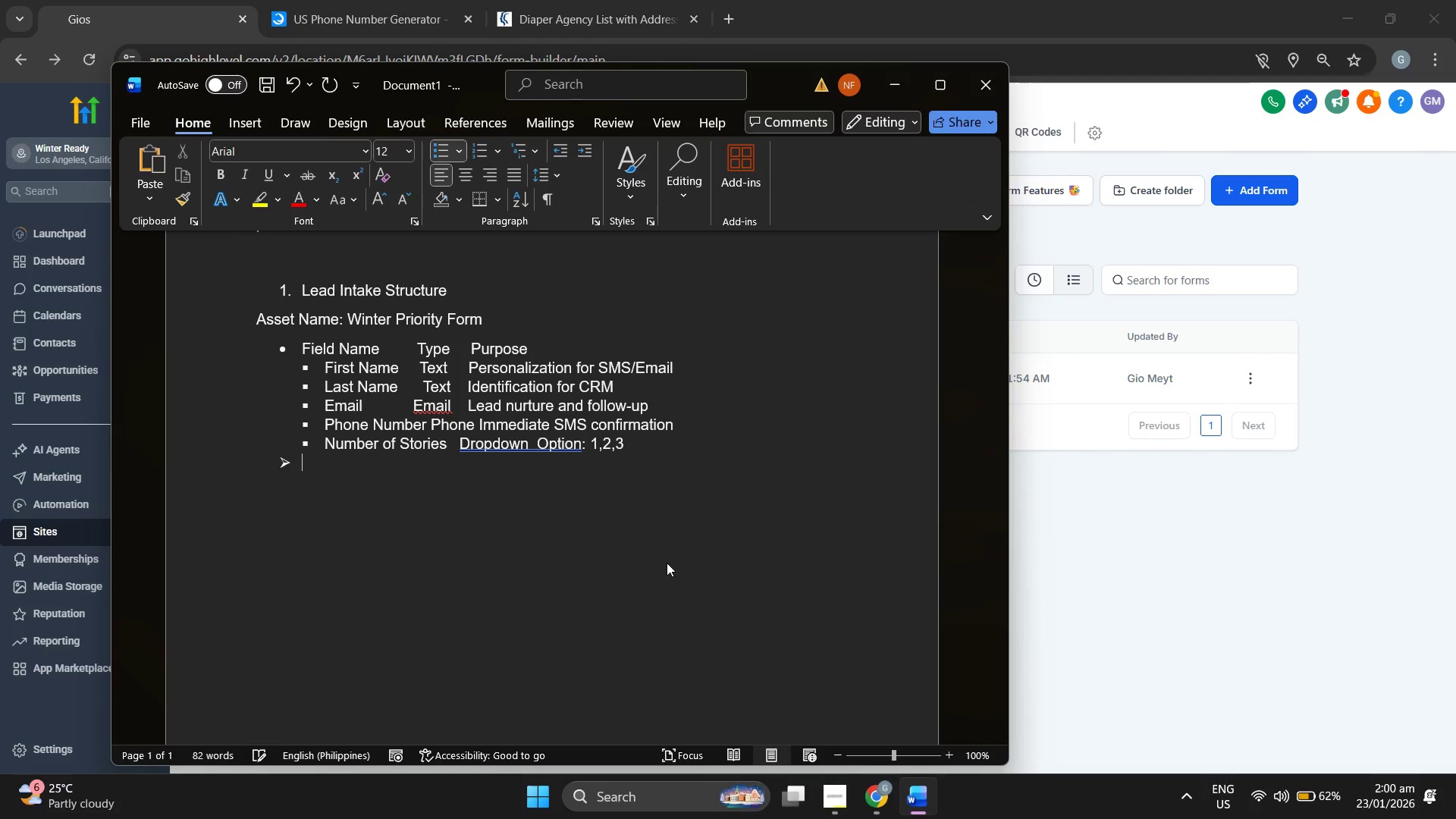 
key(Enter)
 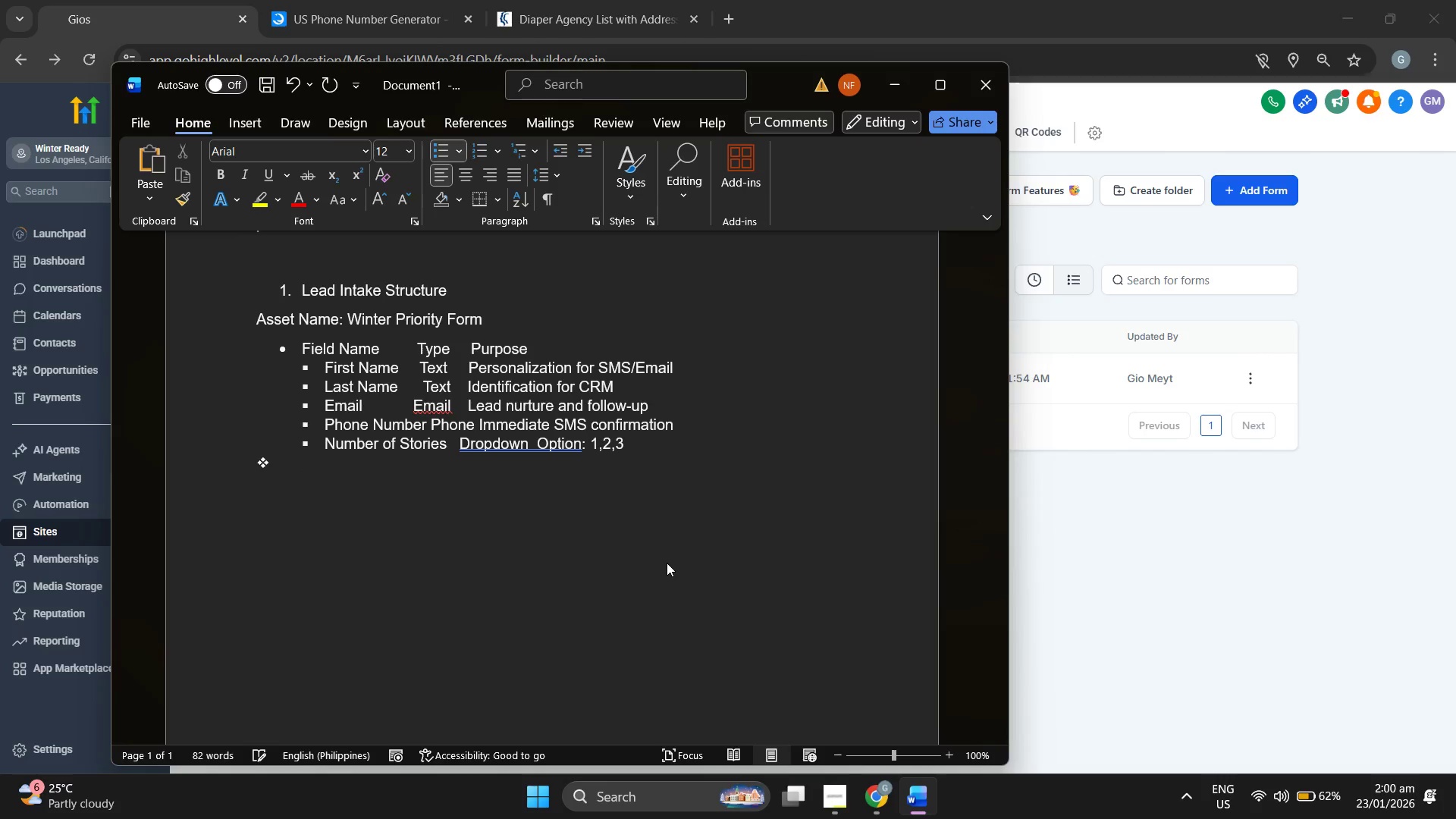 
key(Enter)
 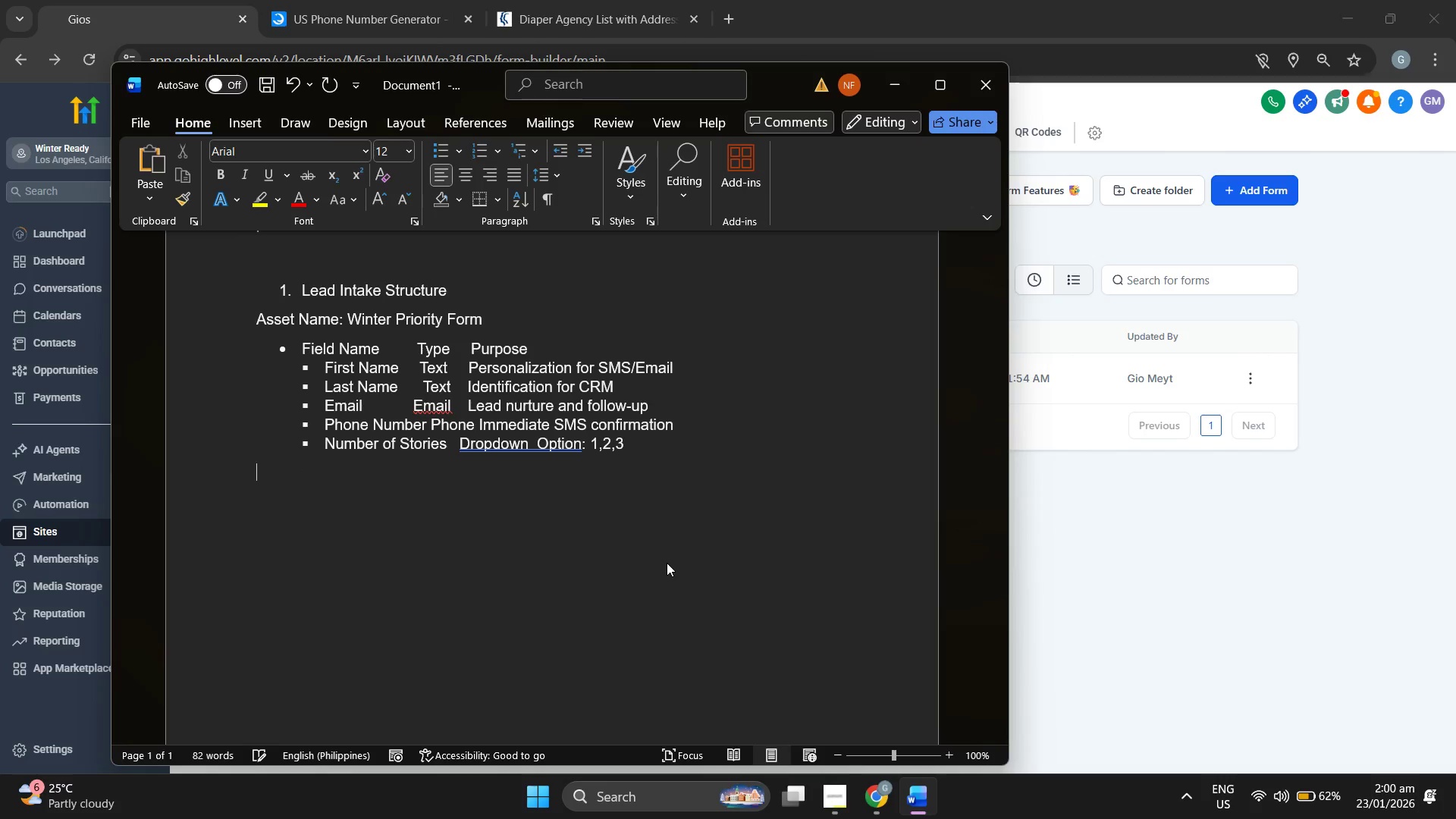 
key(Enter)
 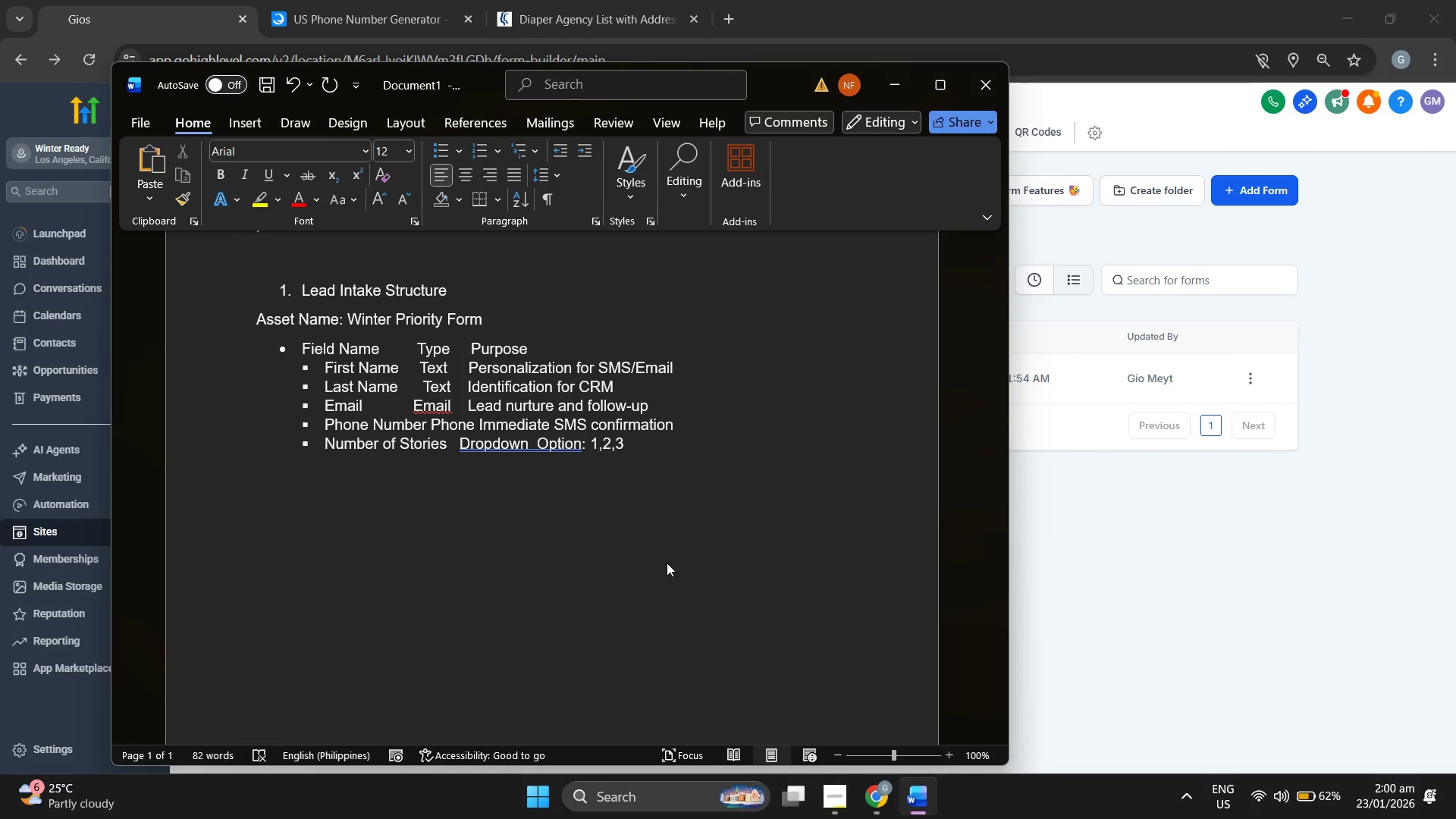 
key(Backspace)
 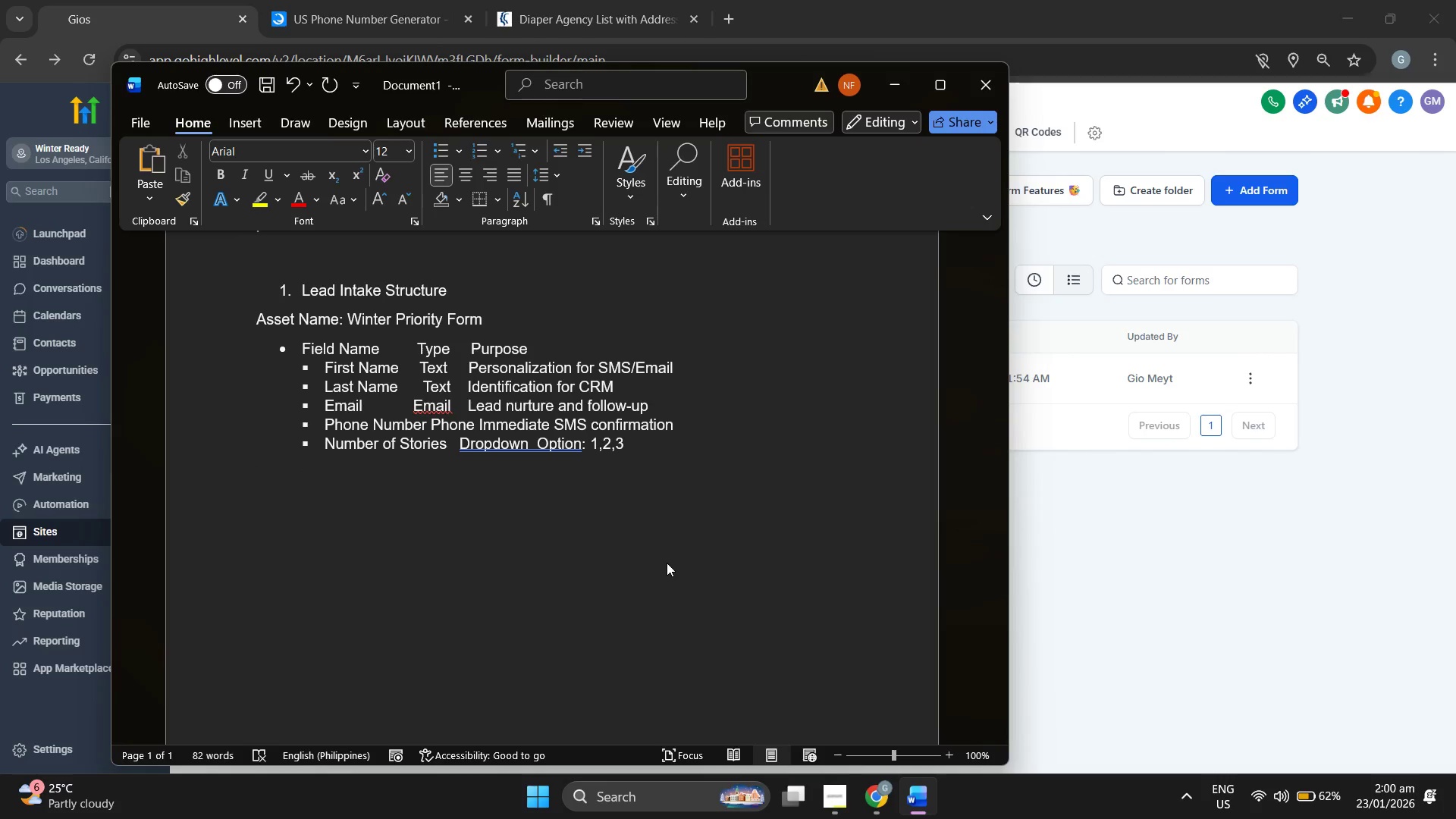 
key(Enter)
 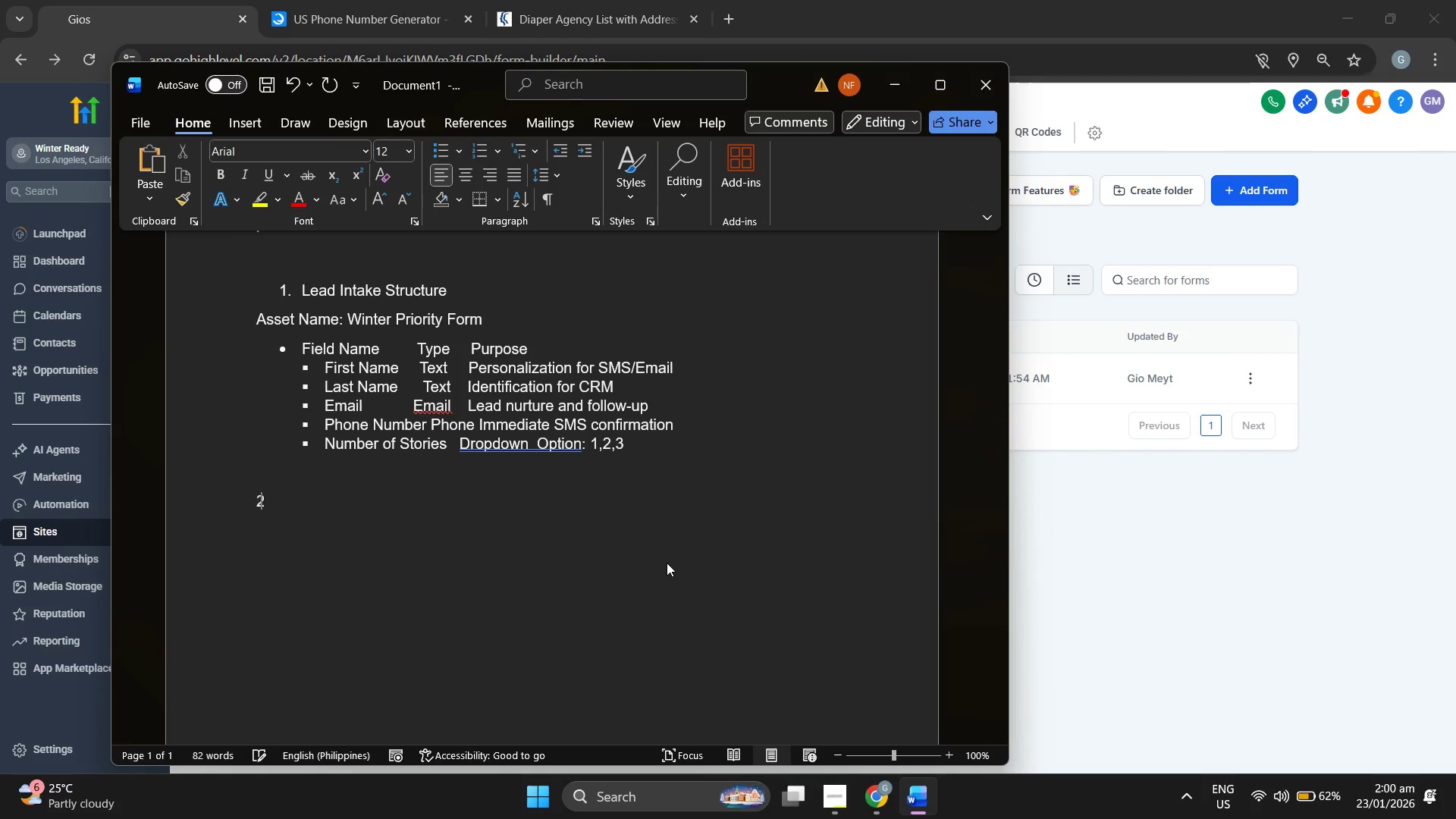 
type(2. Custom Field Mapping)
 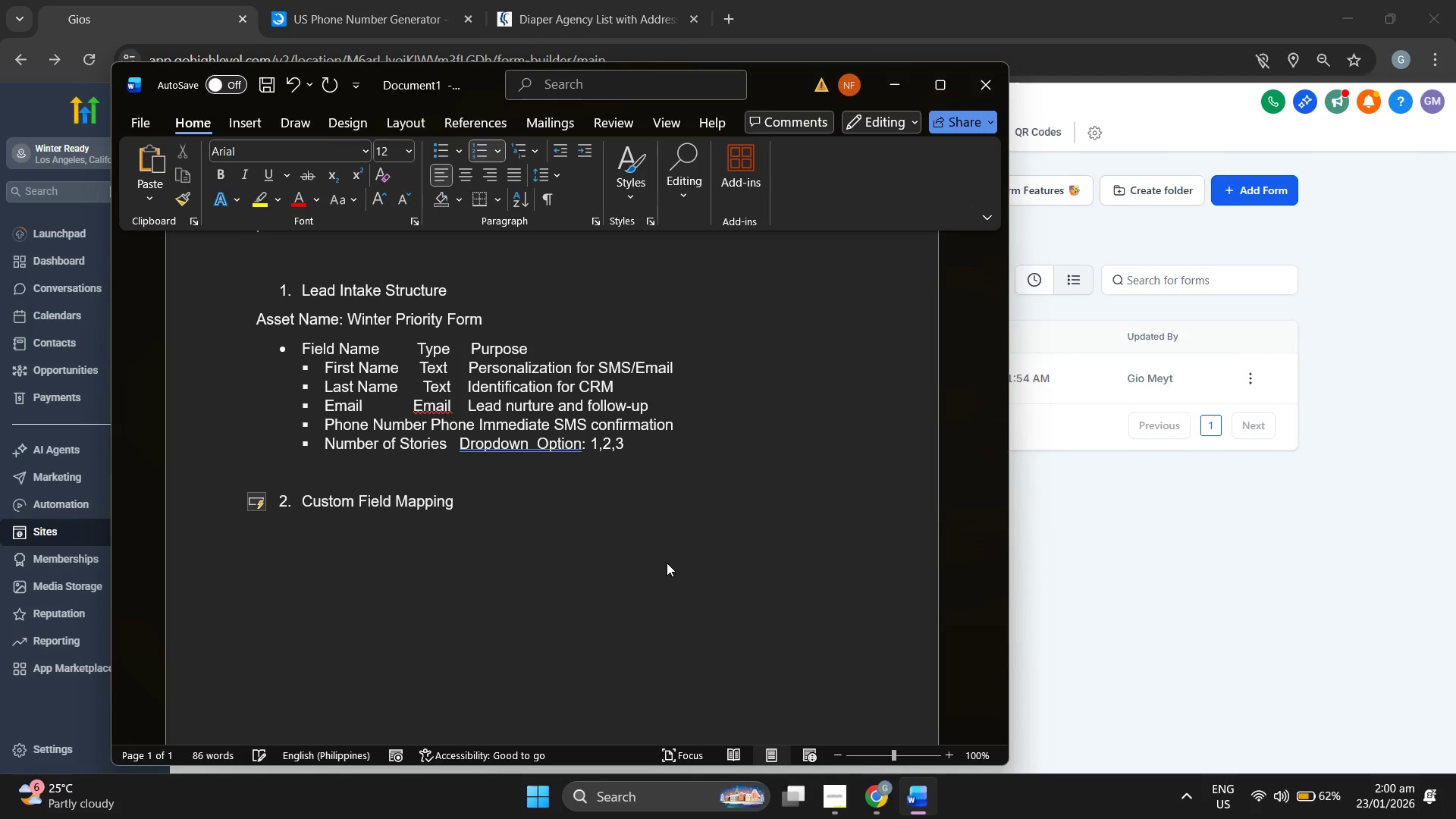 
key(Enter)
 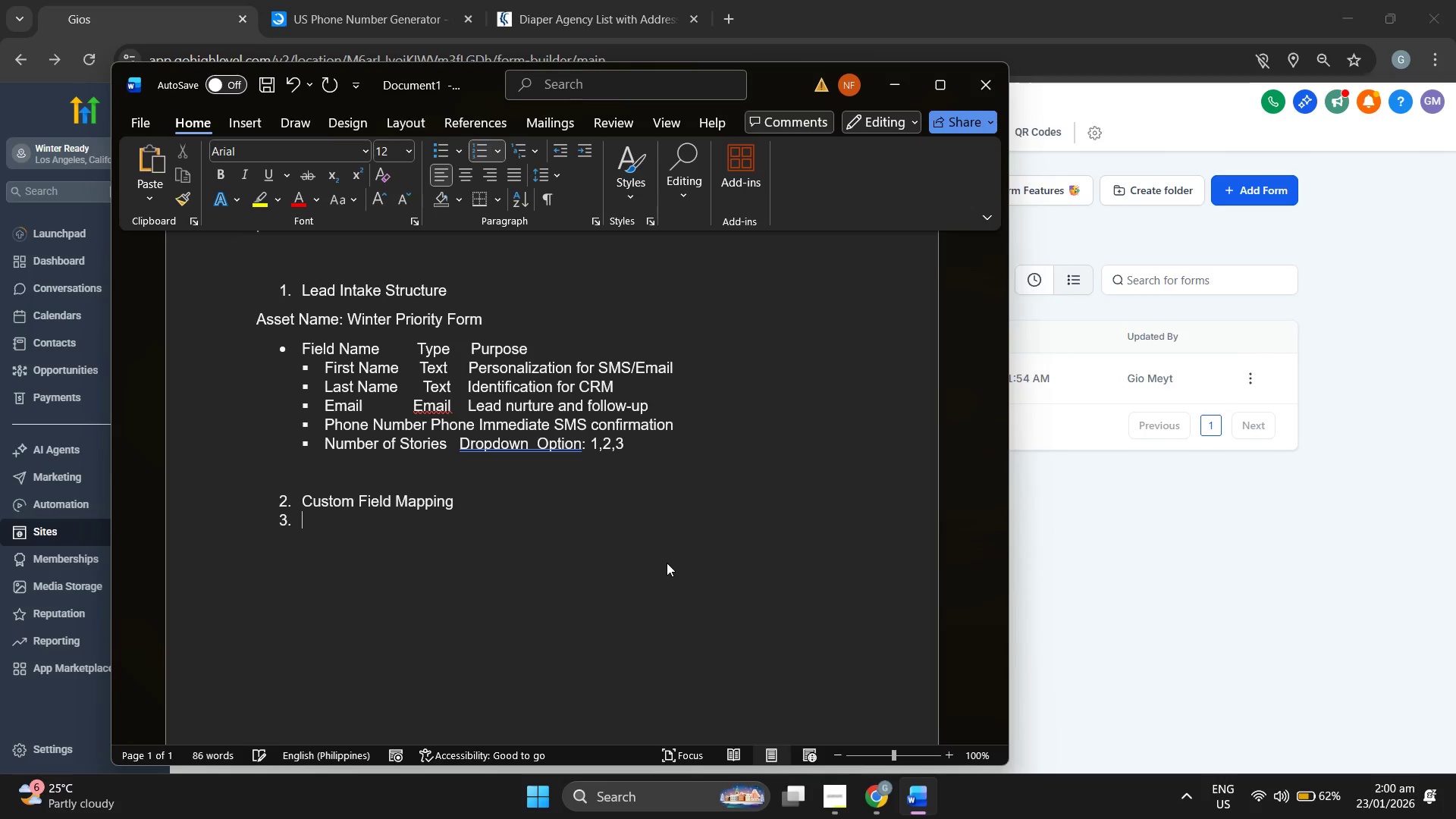 
key(Enter)
 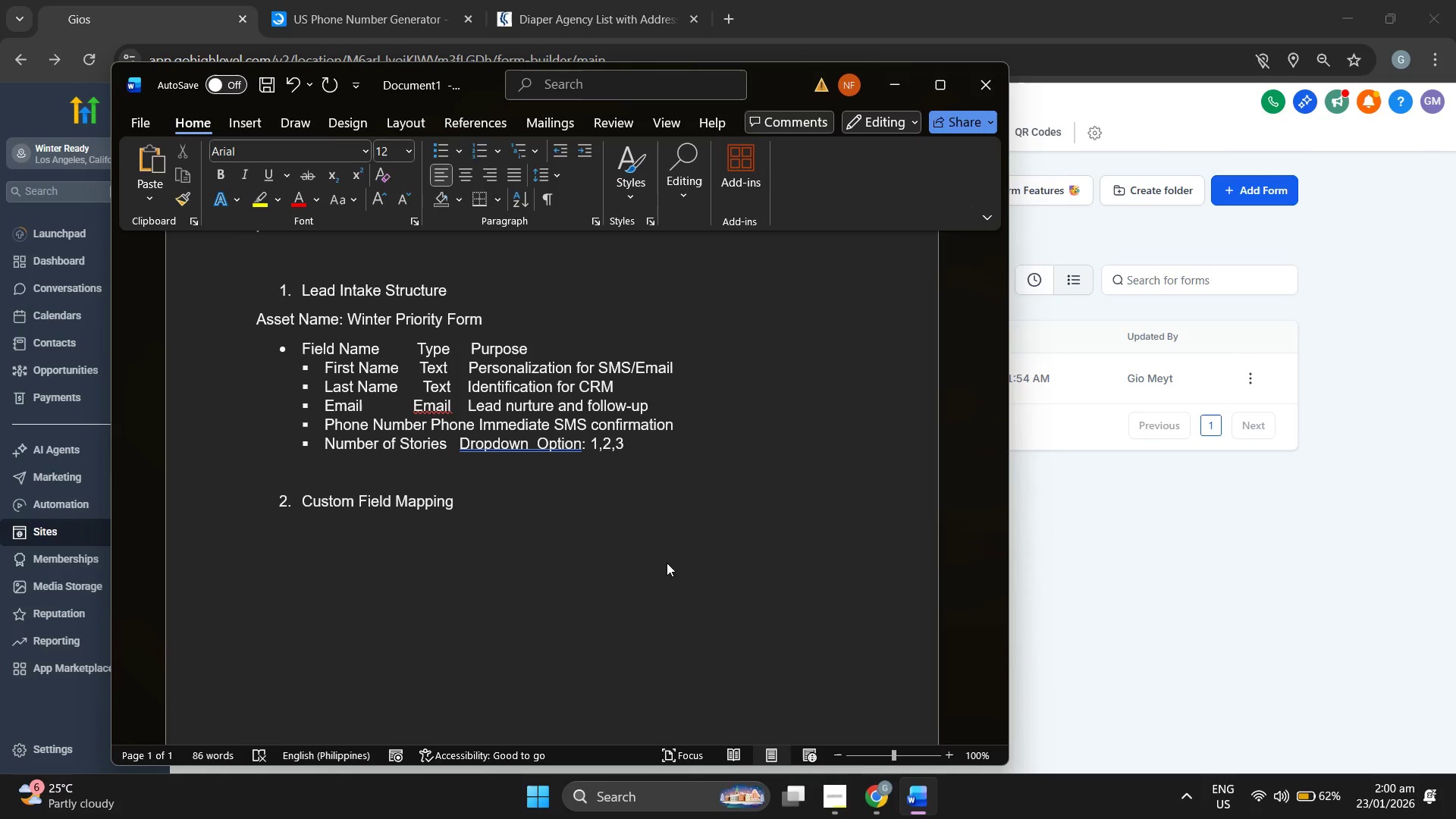 
type(Folder Name: Property Det)
key(Backspace)
type(tials)
key(Backspace)
key(Backspace)
key(Backspace)
key(Backspace)
type(ails)
 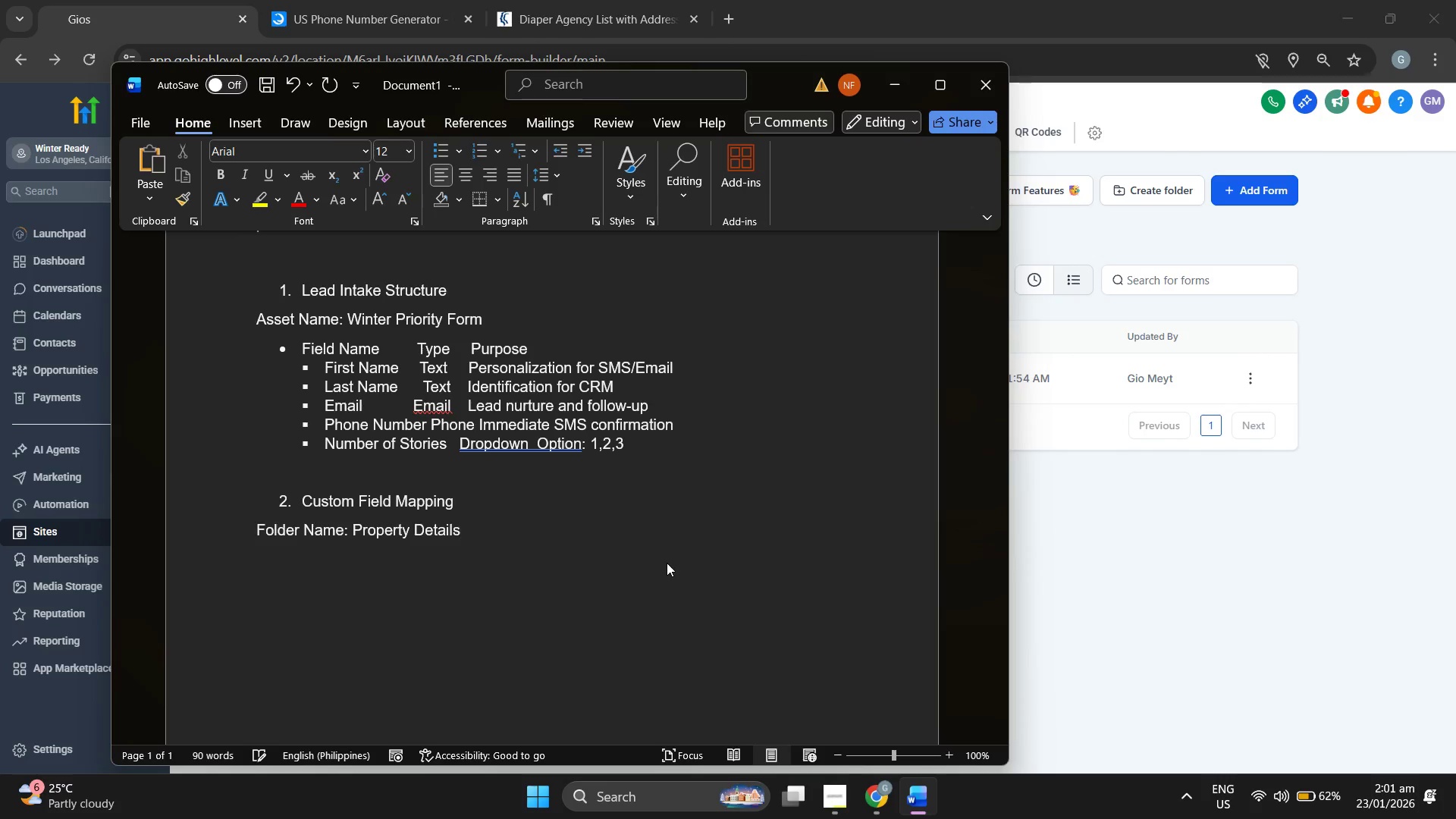 
wait(6.17)
 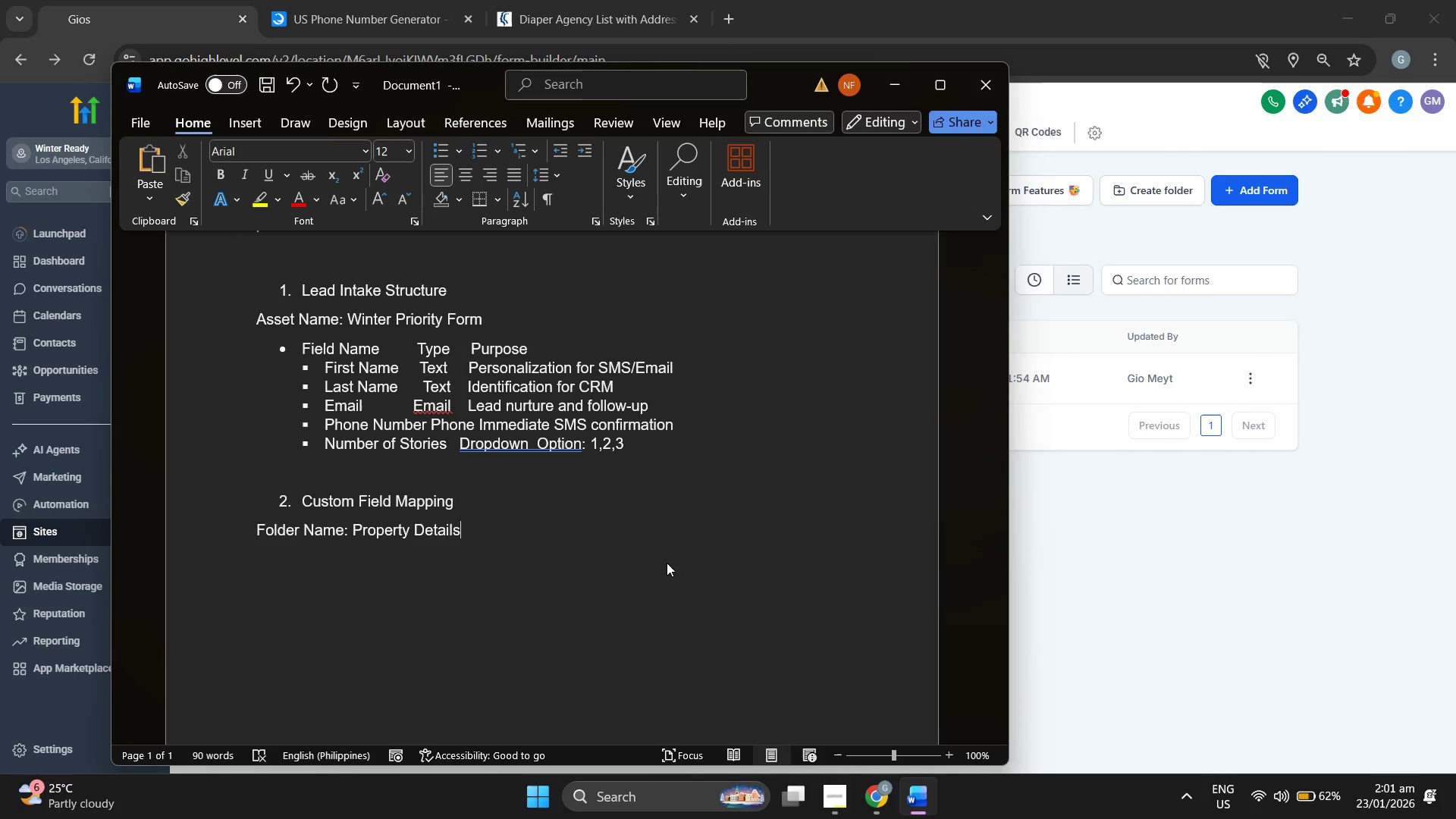 
key(Enter)
 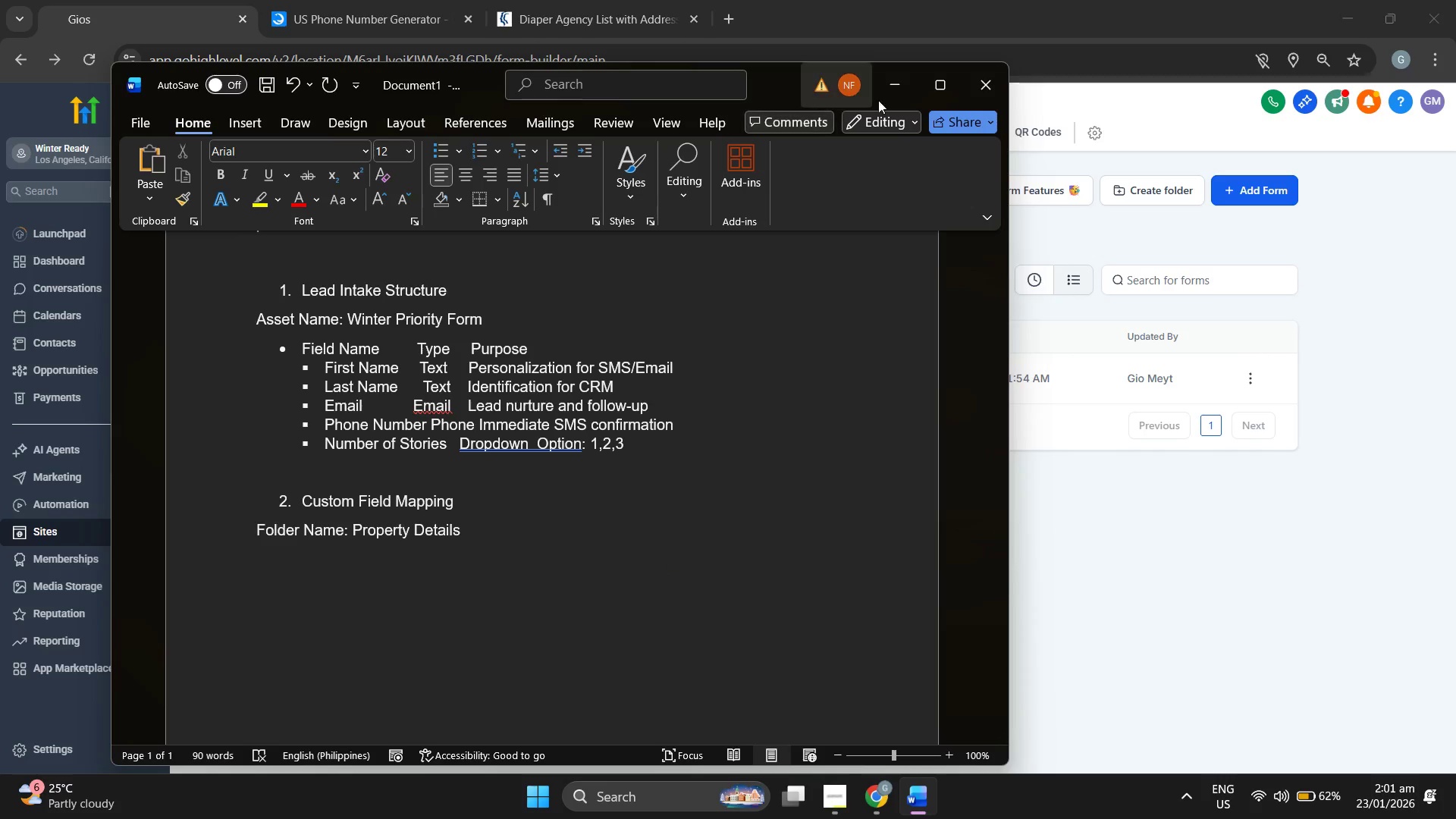 
left_click([895, 93])
 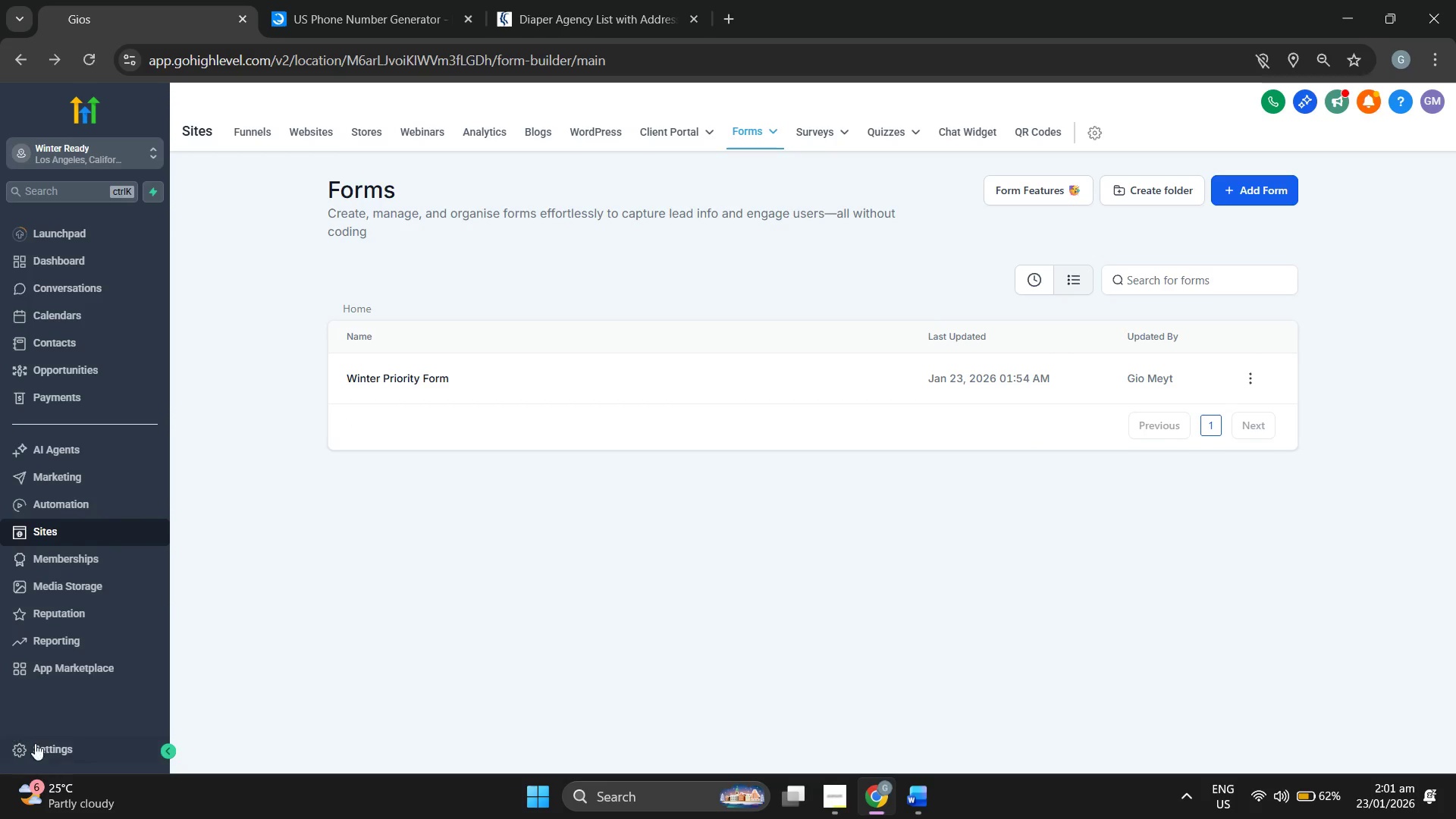 
left_click([48, 748])
 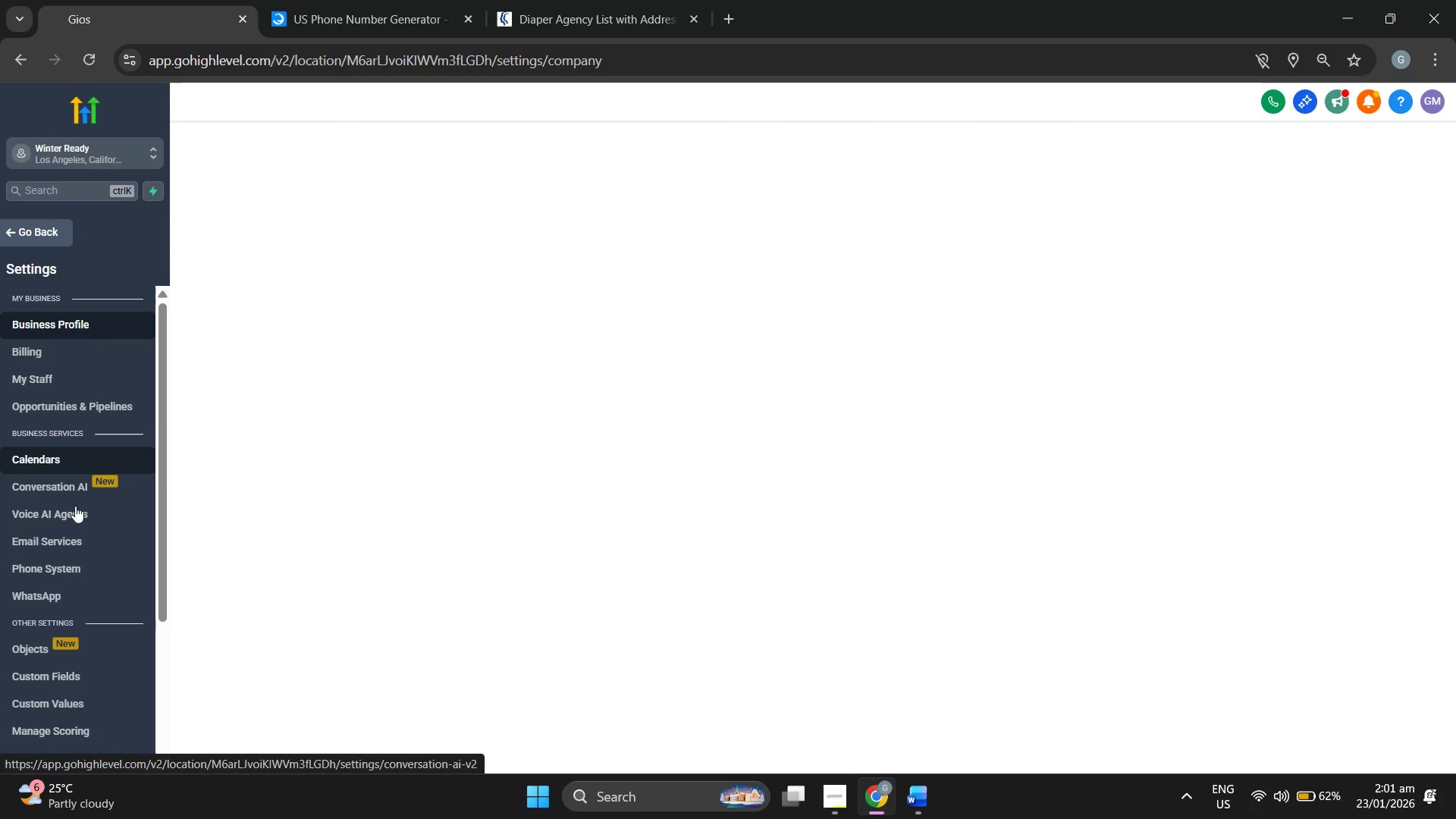 
left_click([82, 682])
 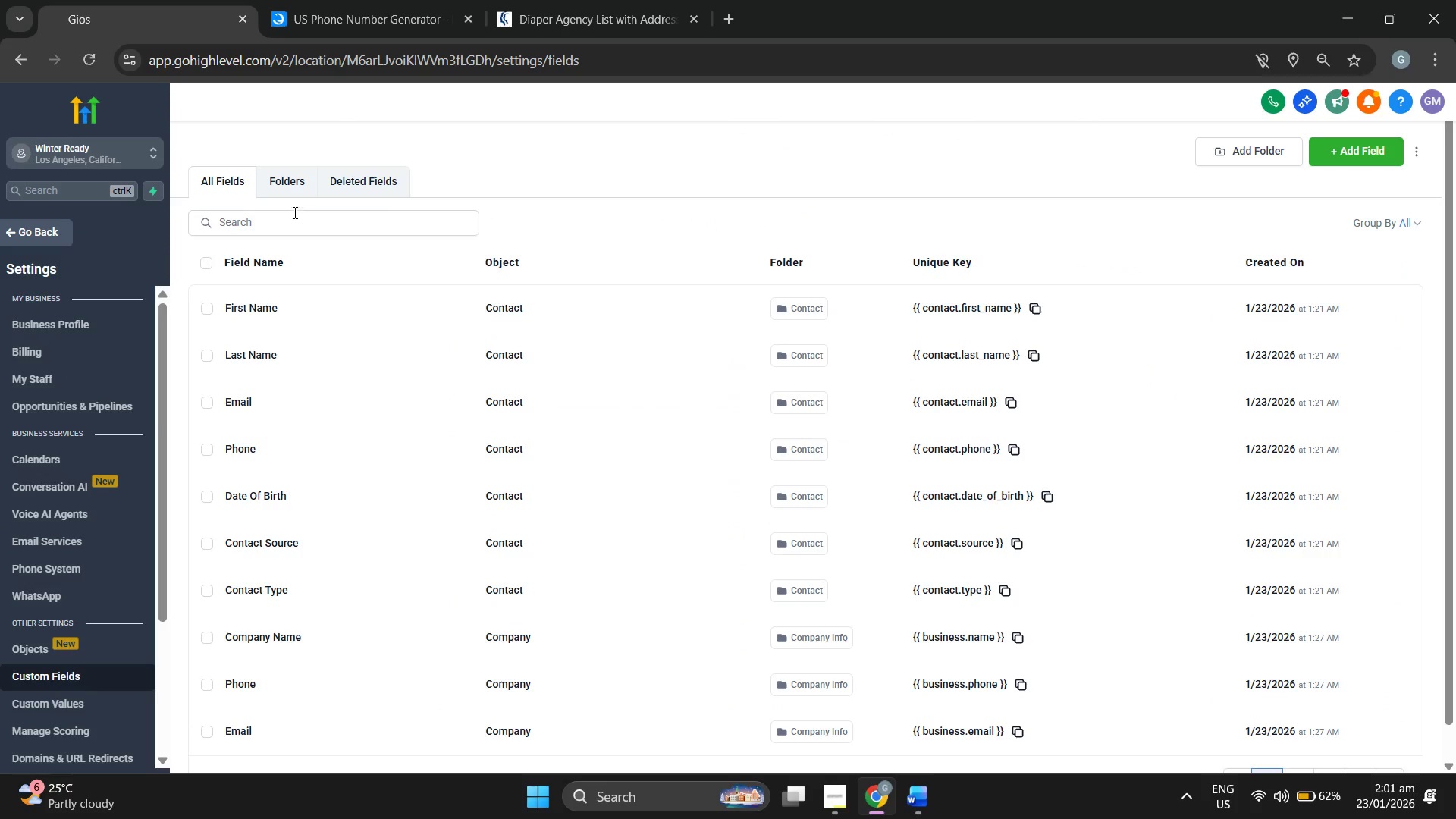 
left_click([288, 184])
 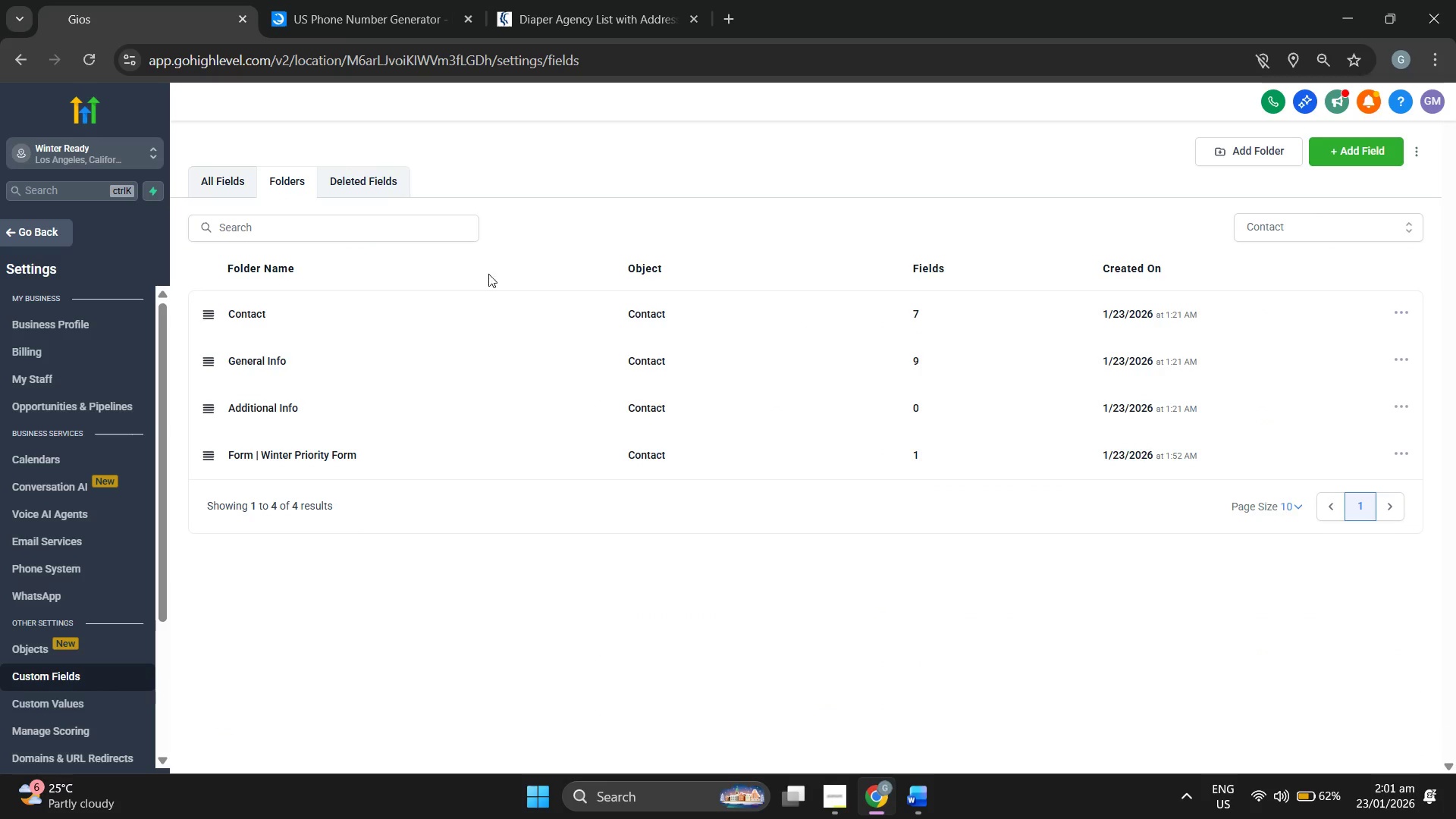 
left_click([1263, 149])
 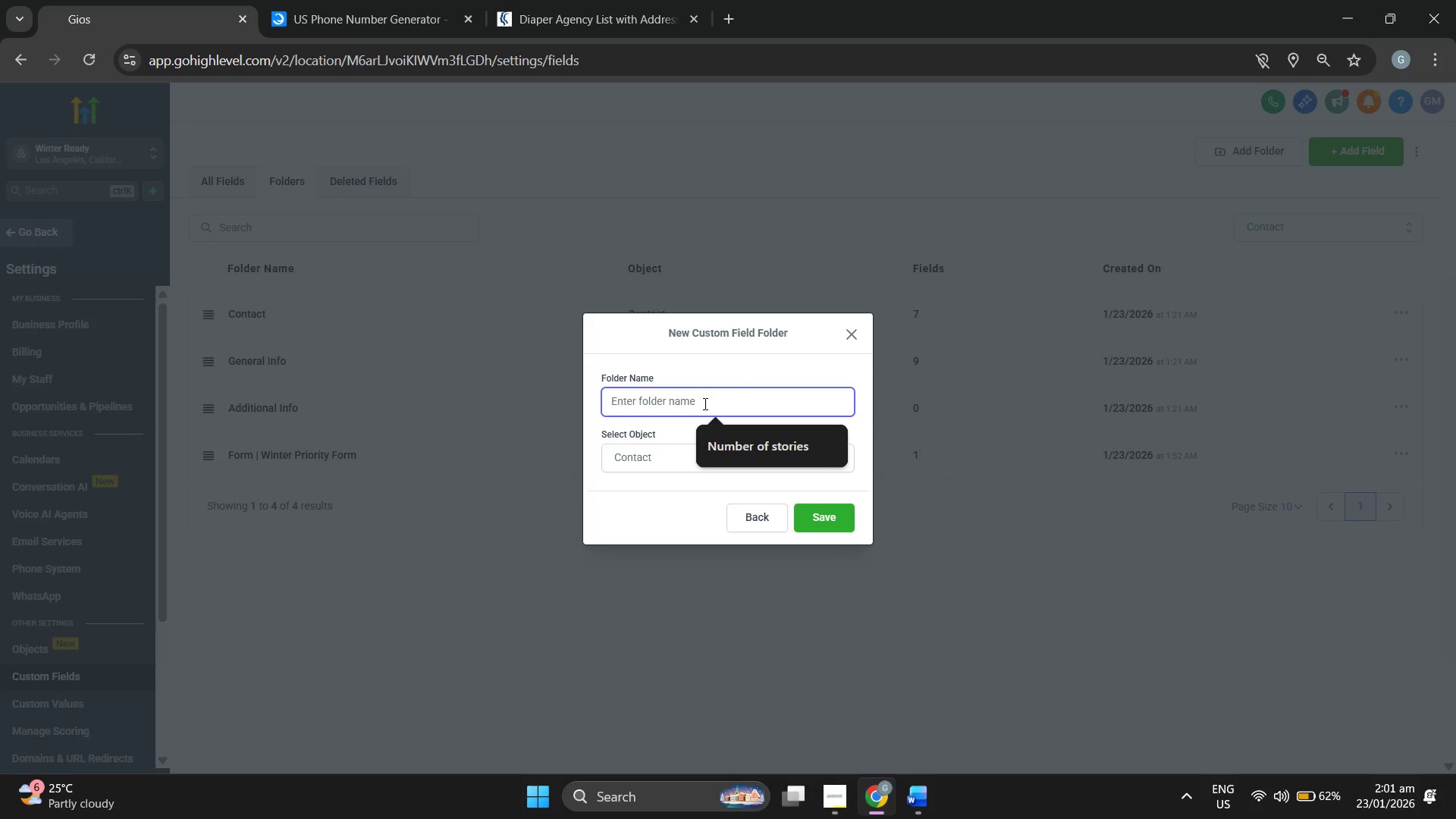 
type(Po)
key(Backspace)
type(roperty Details)
 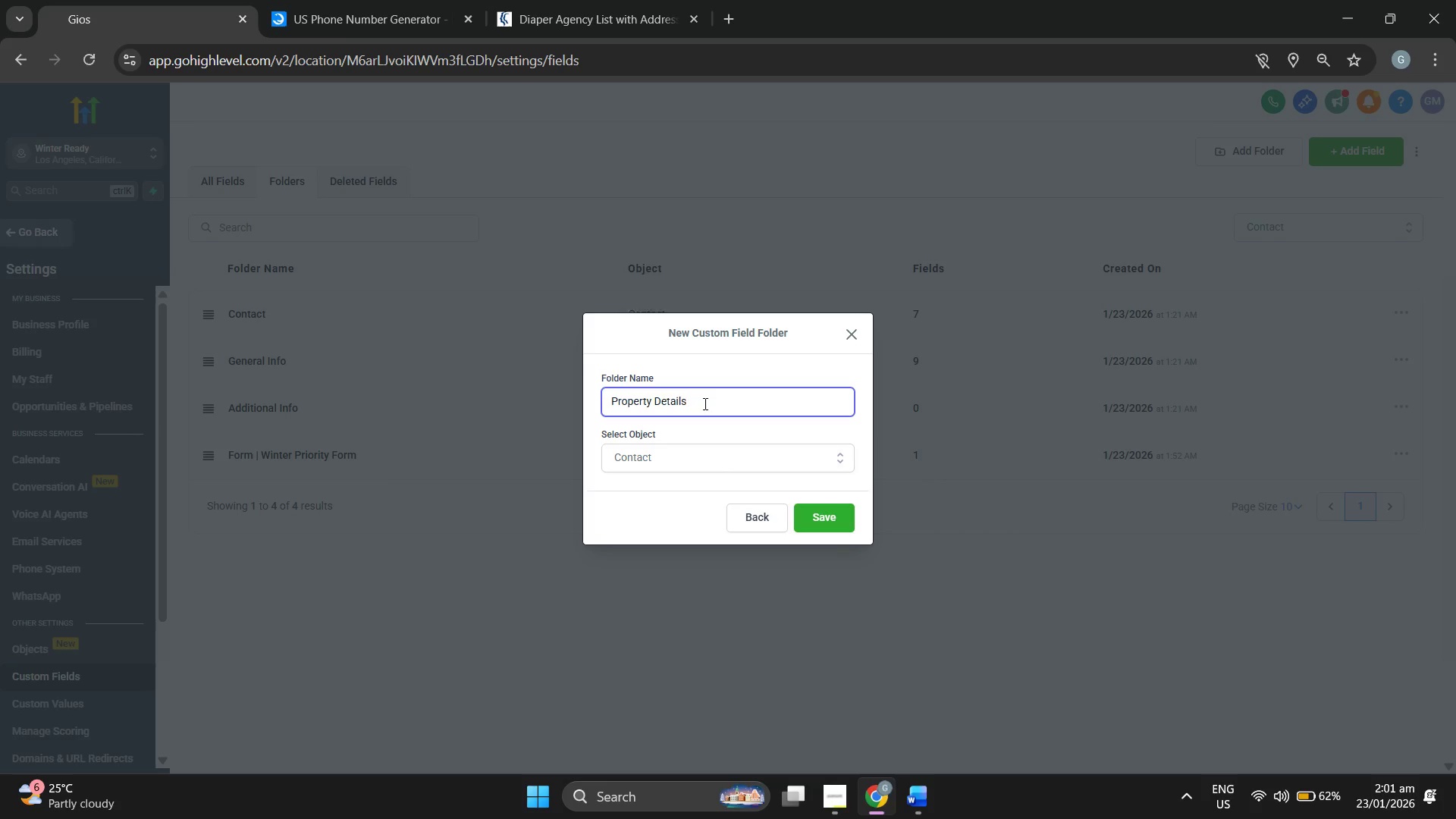 
left_click([698, 466])
 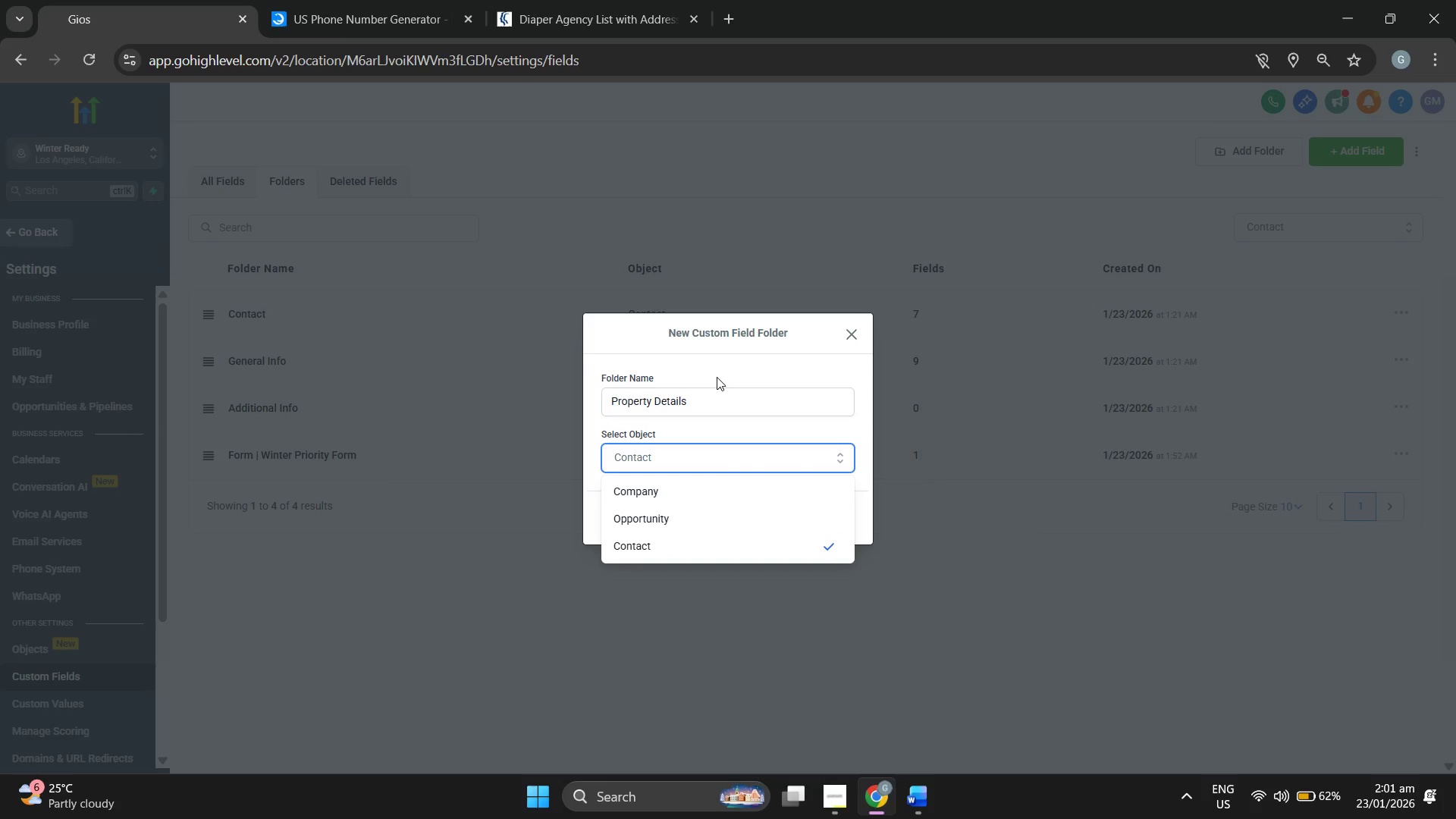 
wait(6.56)
 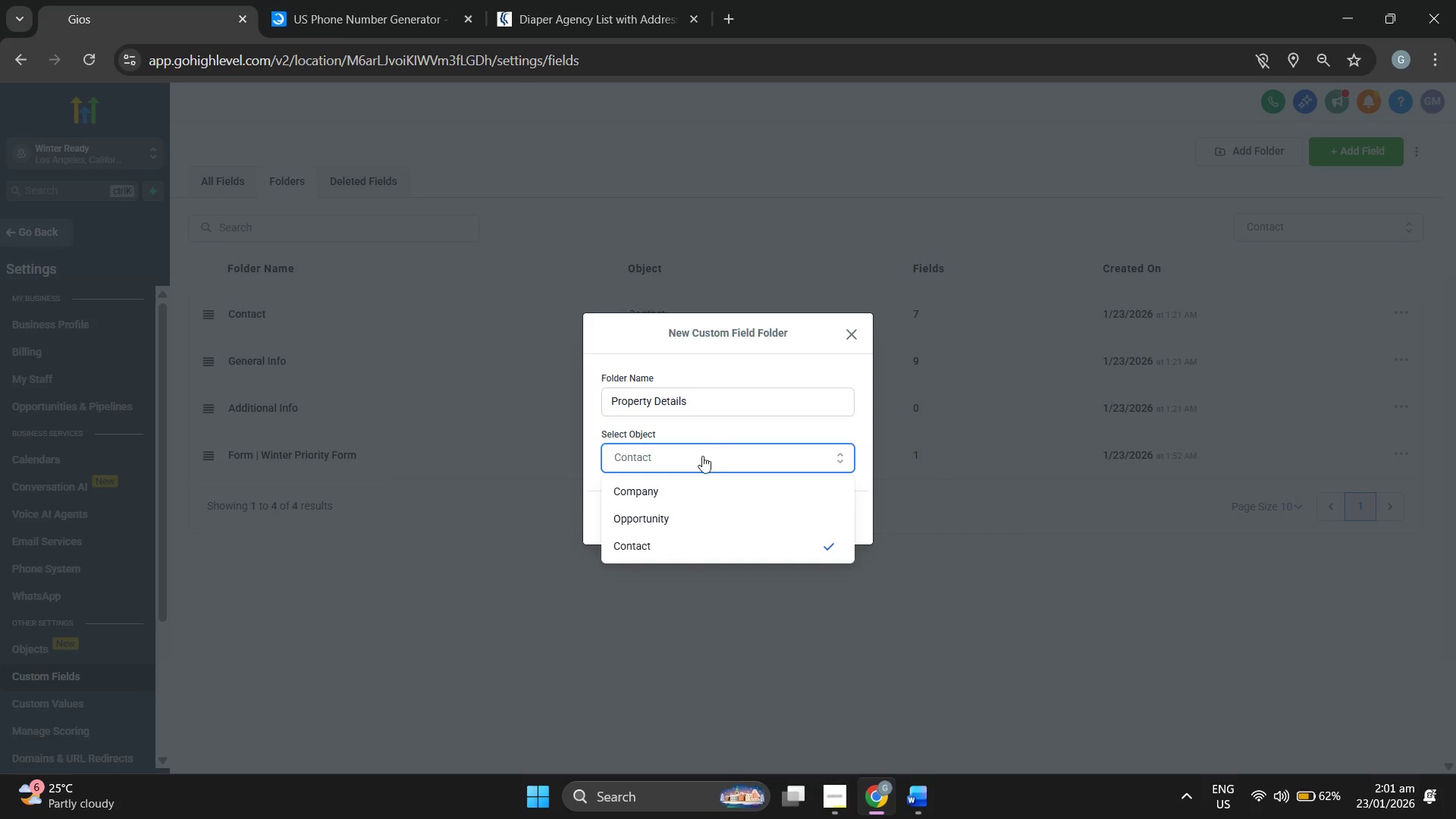 
left_click([717, 377])
 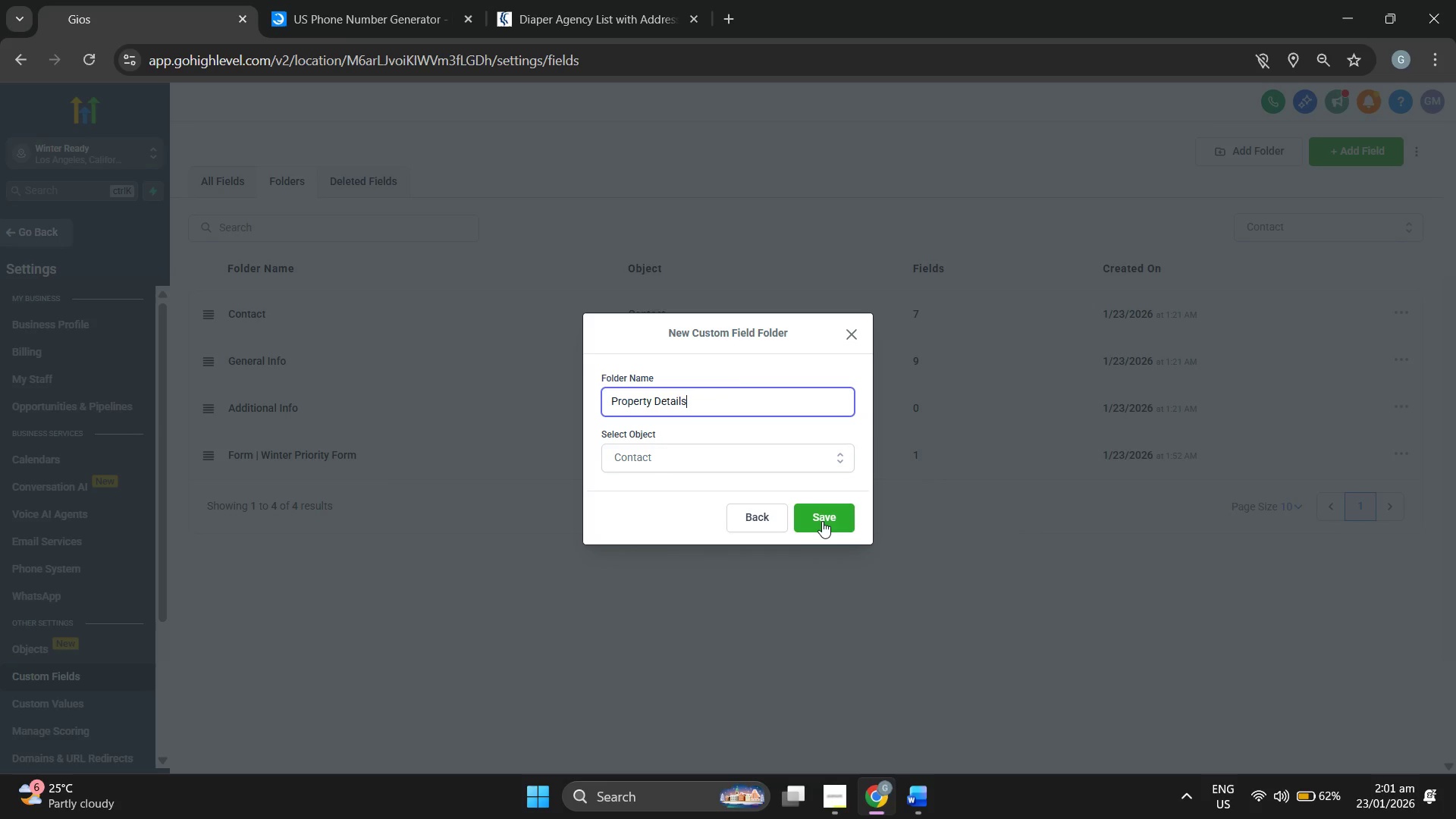 
left_click([824, 521])
 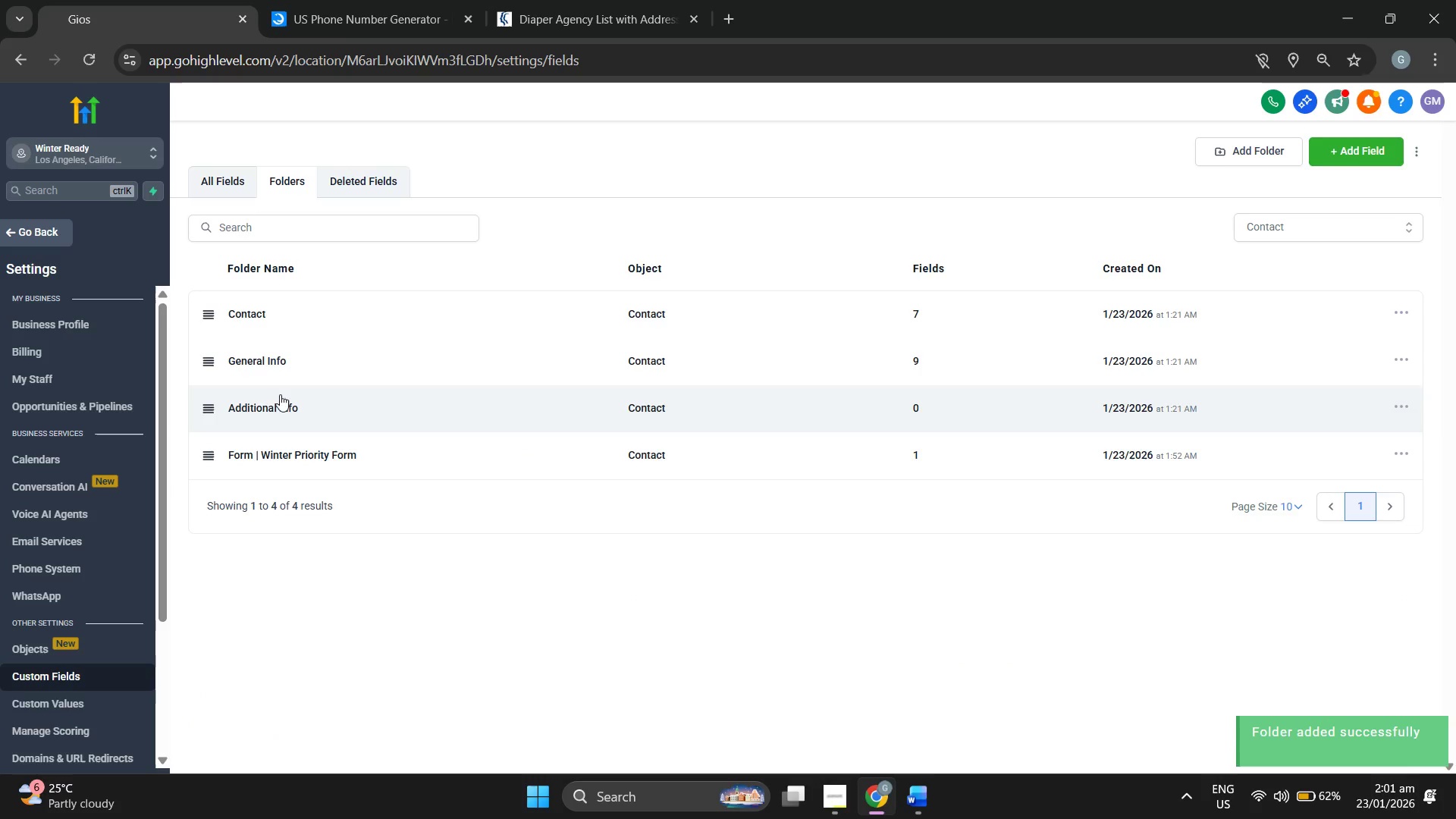 
wait(5.83)
 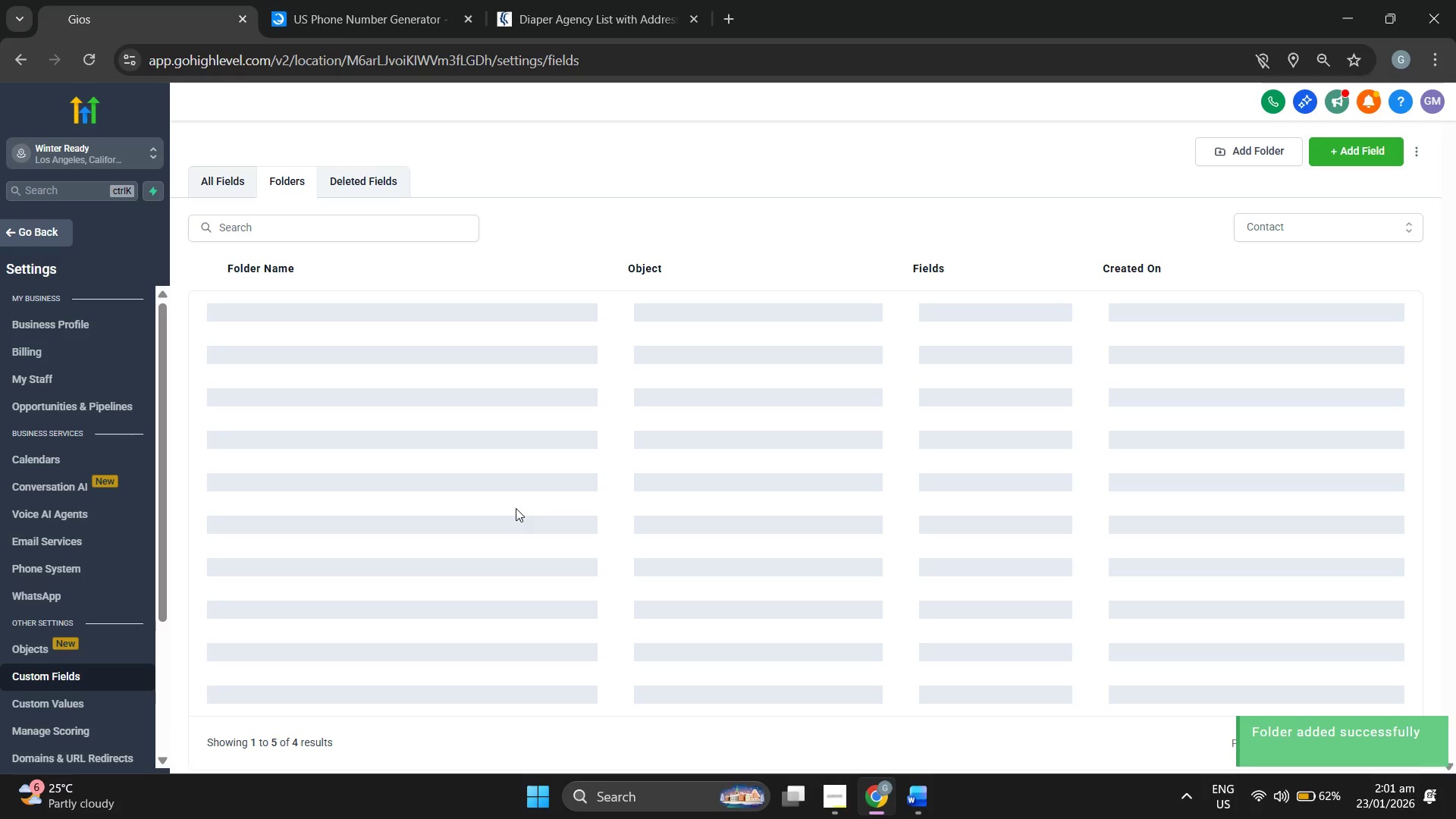 
left_click([303, 463])
 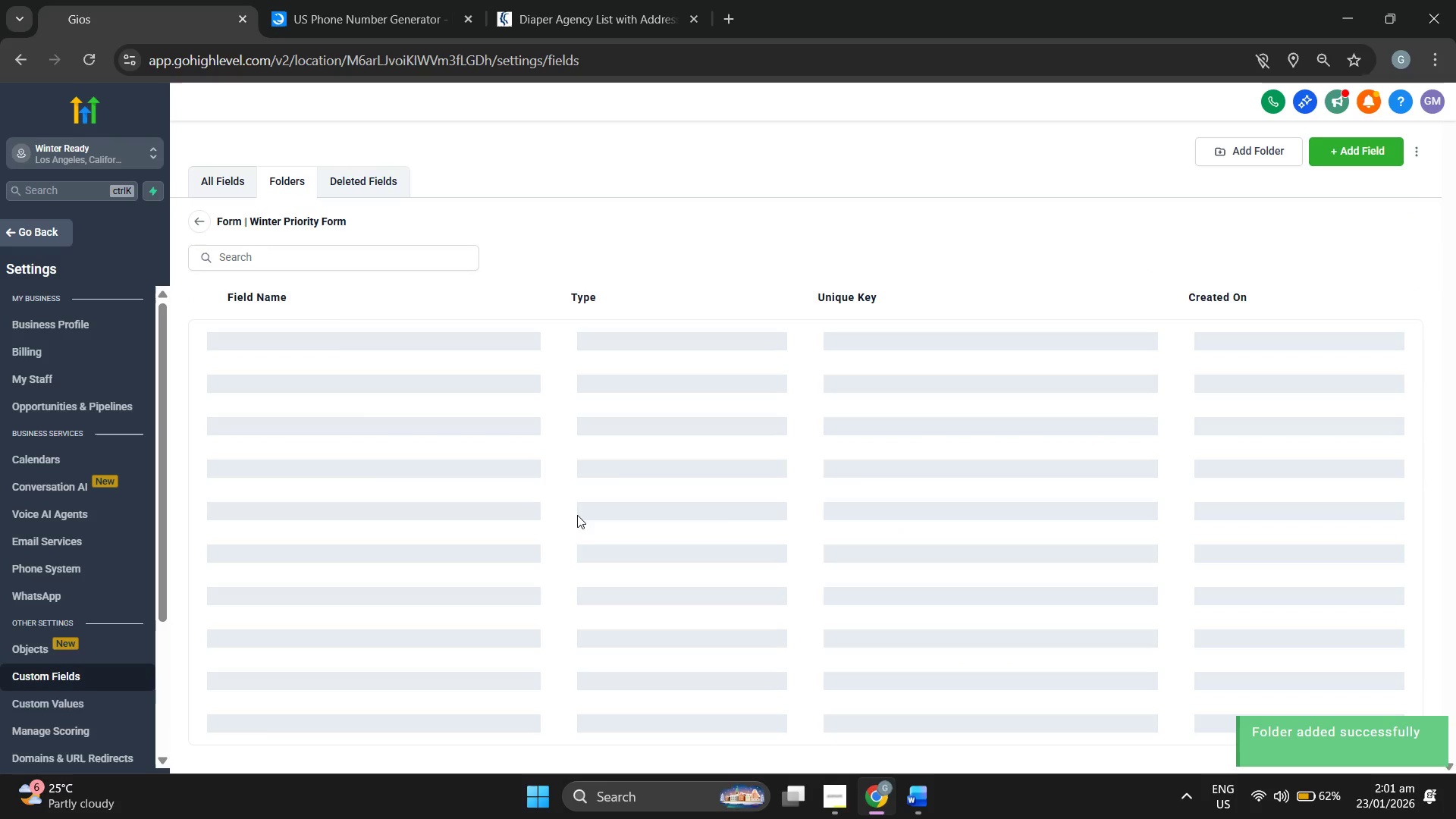 
mouse_move([664, 440])
 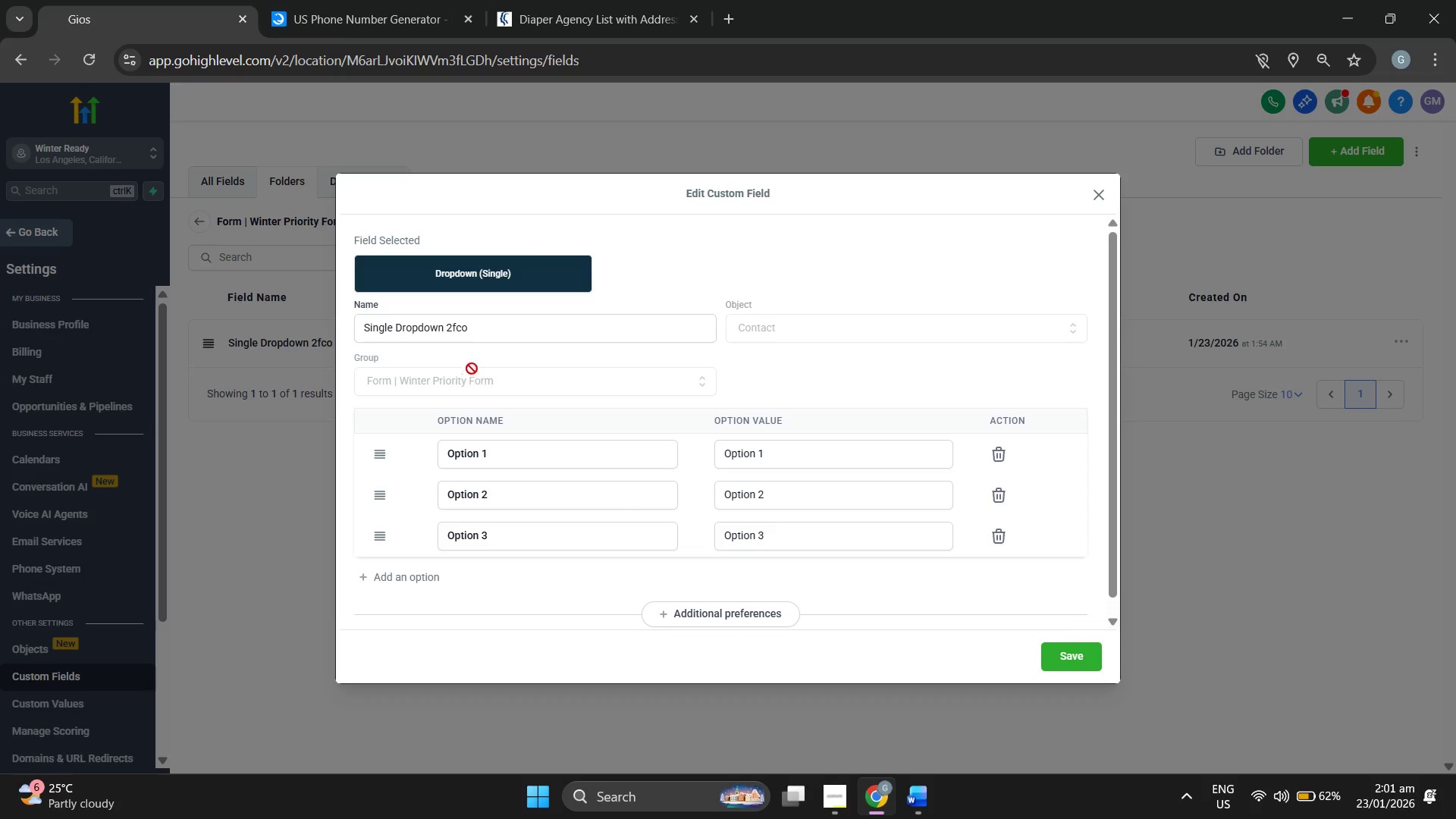 
wait(5.12)
 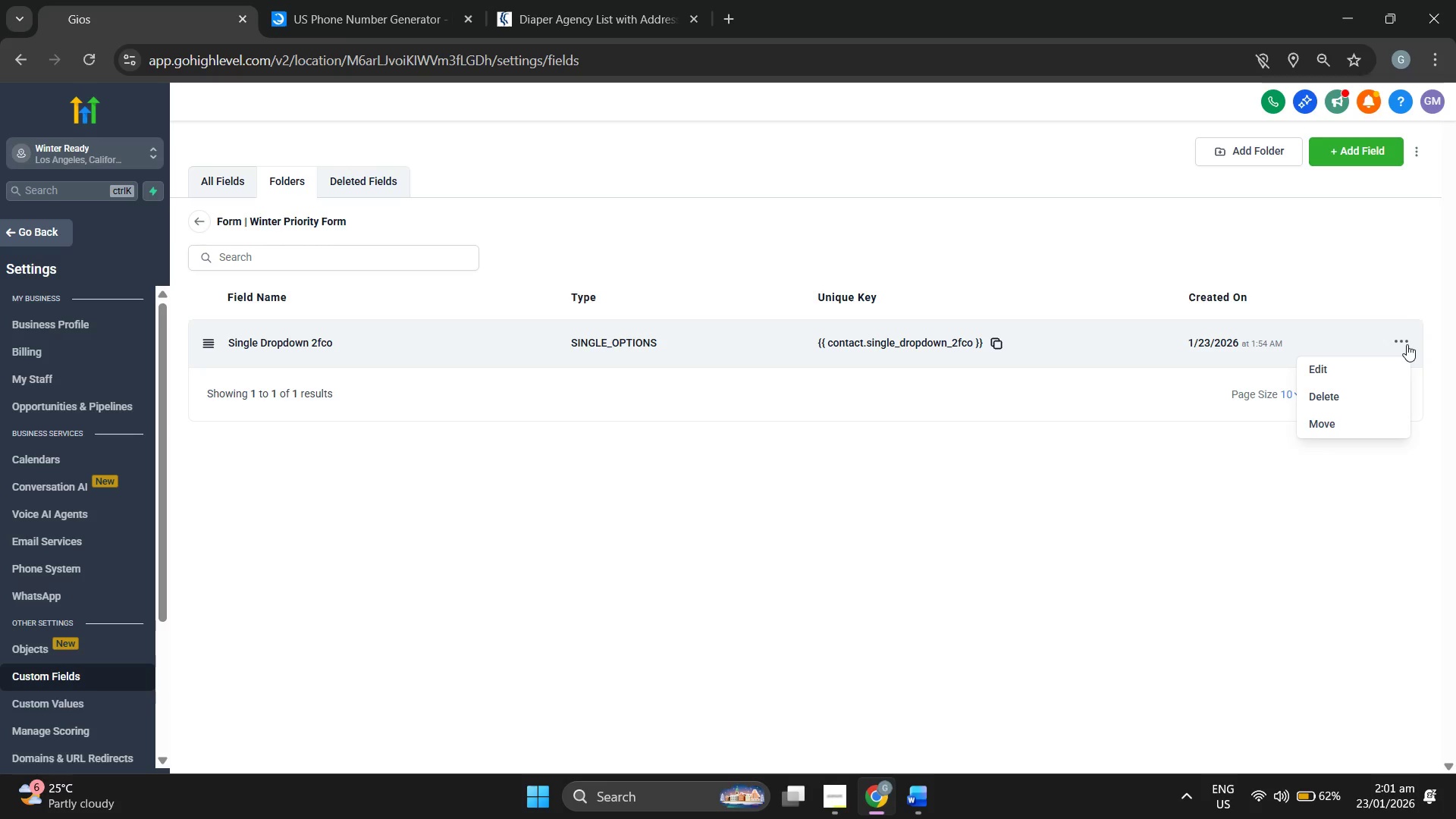 
scroll: coordinate [615, 397], scroll_direction: none, amount: 0.0
 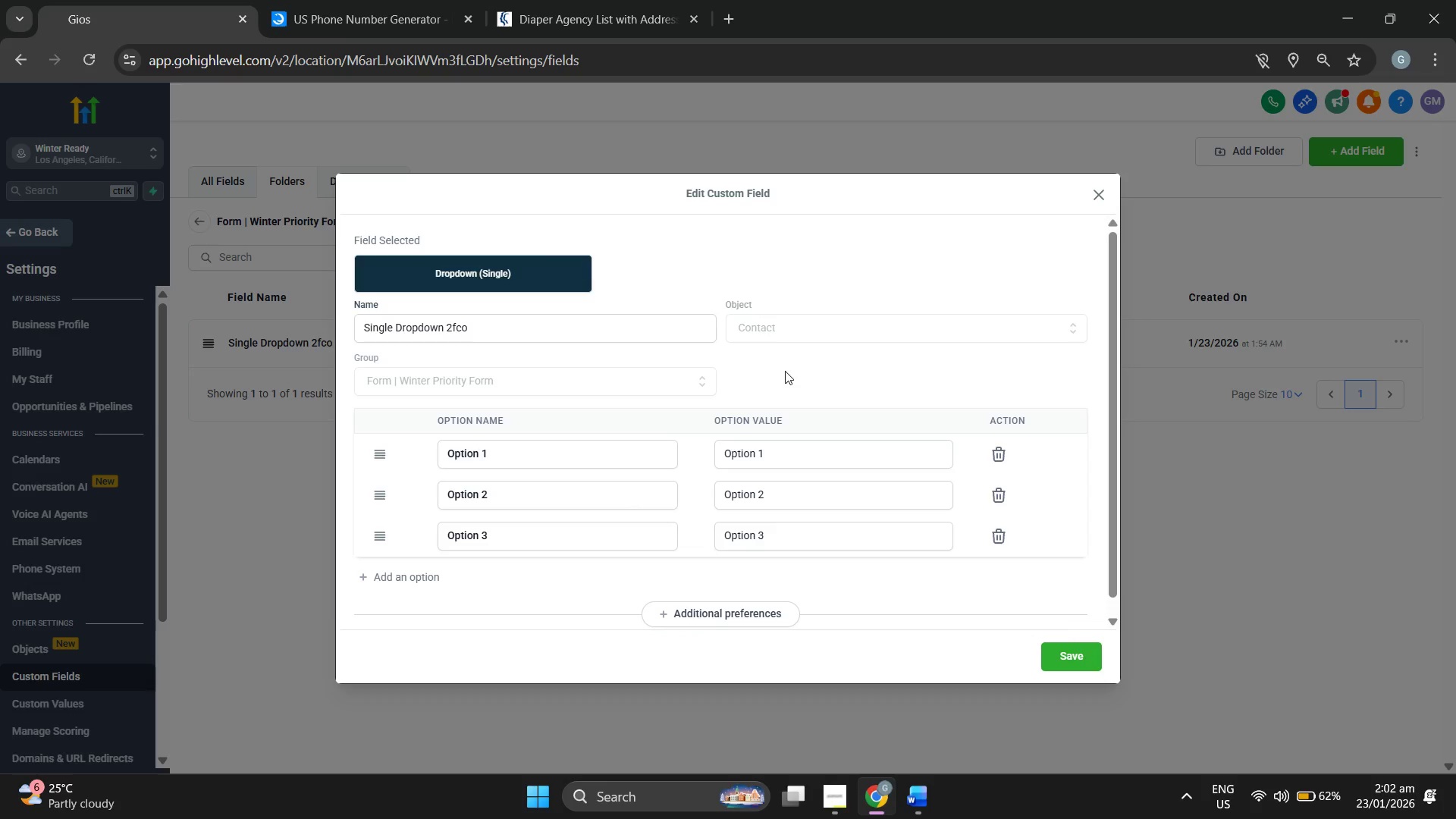 
wait(6.56)
 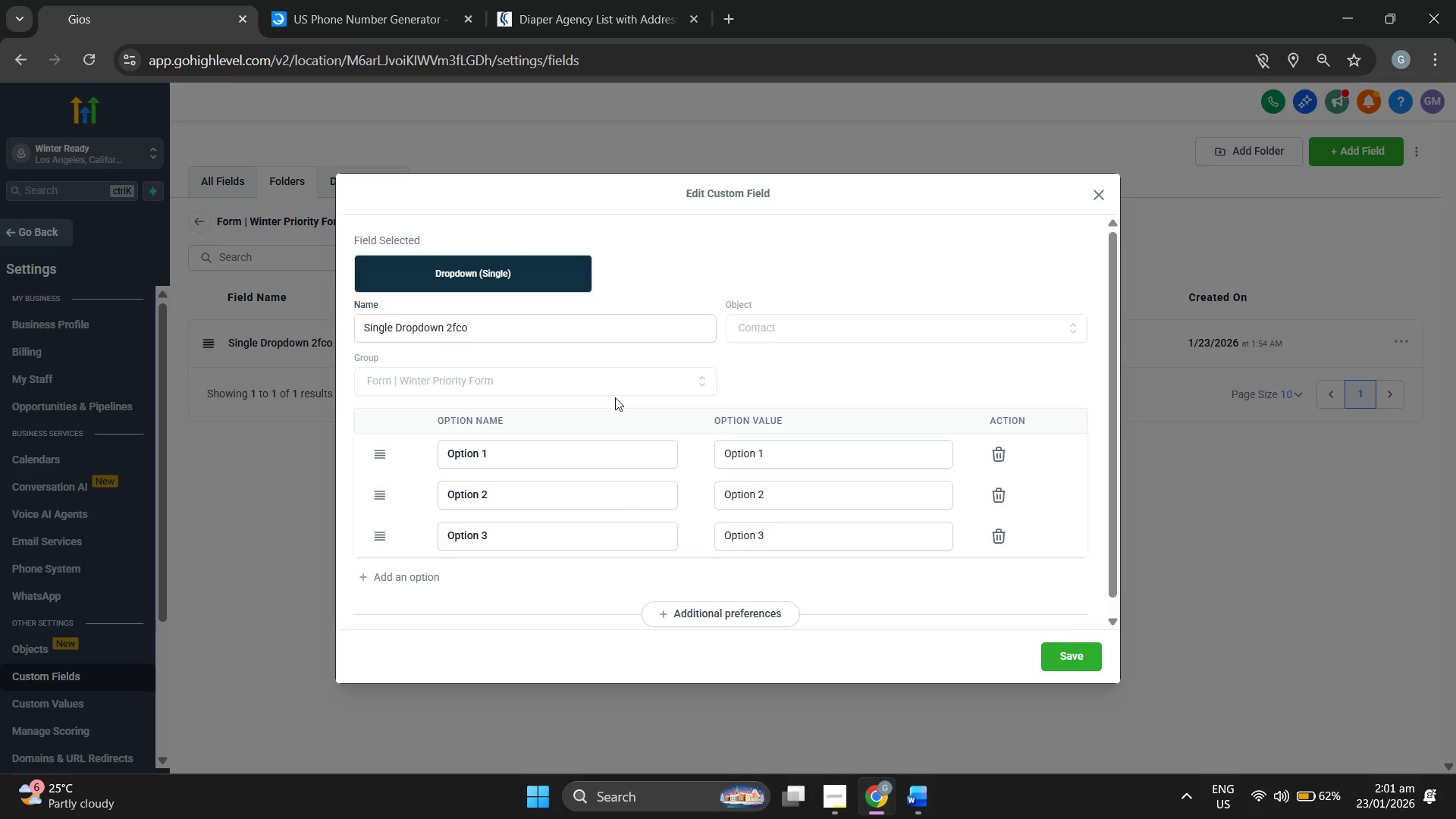 
left_click([1075, 661])
 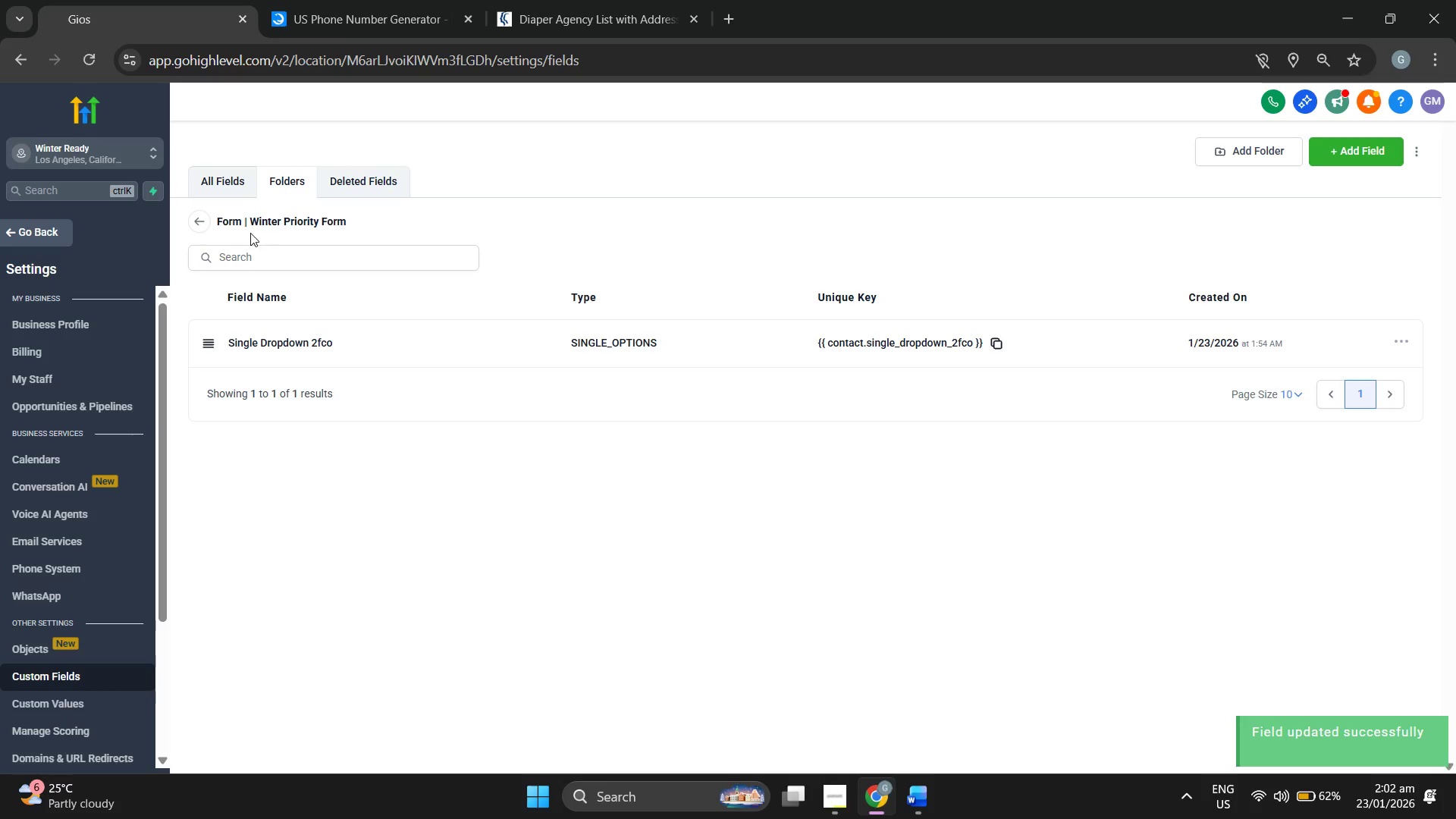 
left_click([194, 215])
 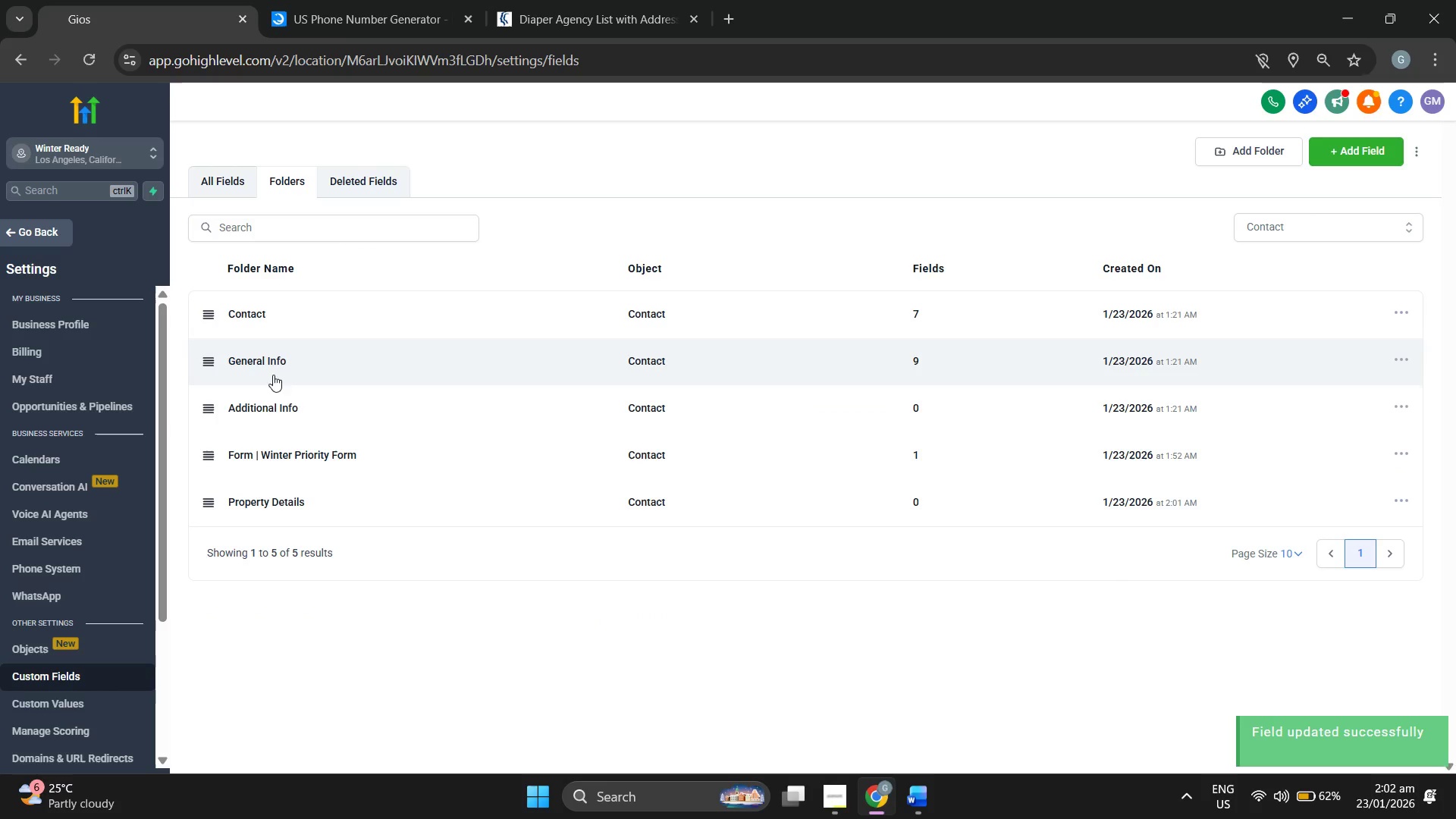 
left_click([317, 408])
 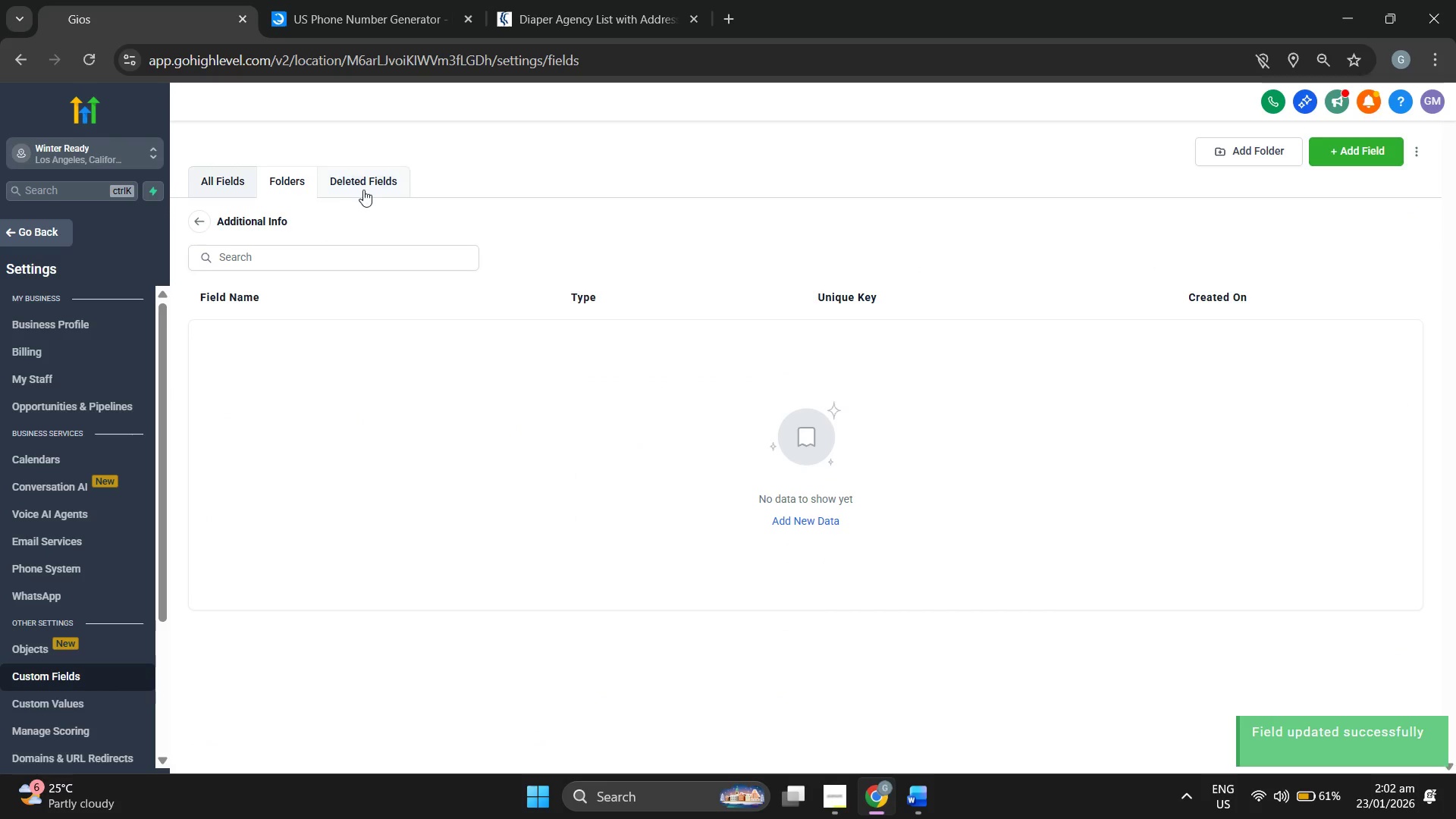 
left_click([278, 184])
 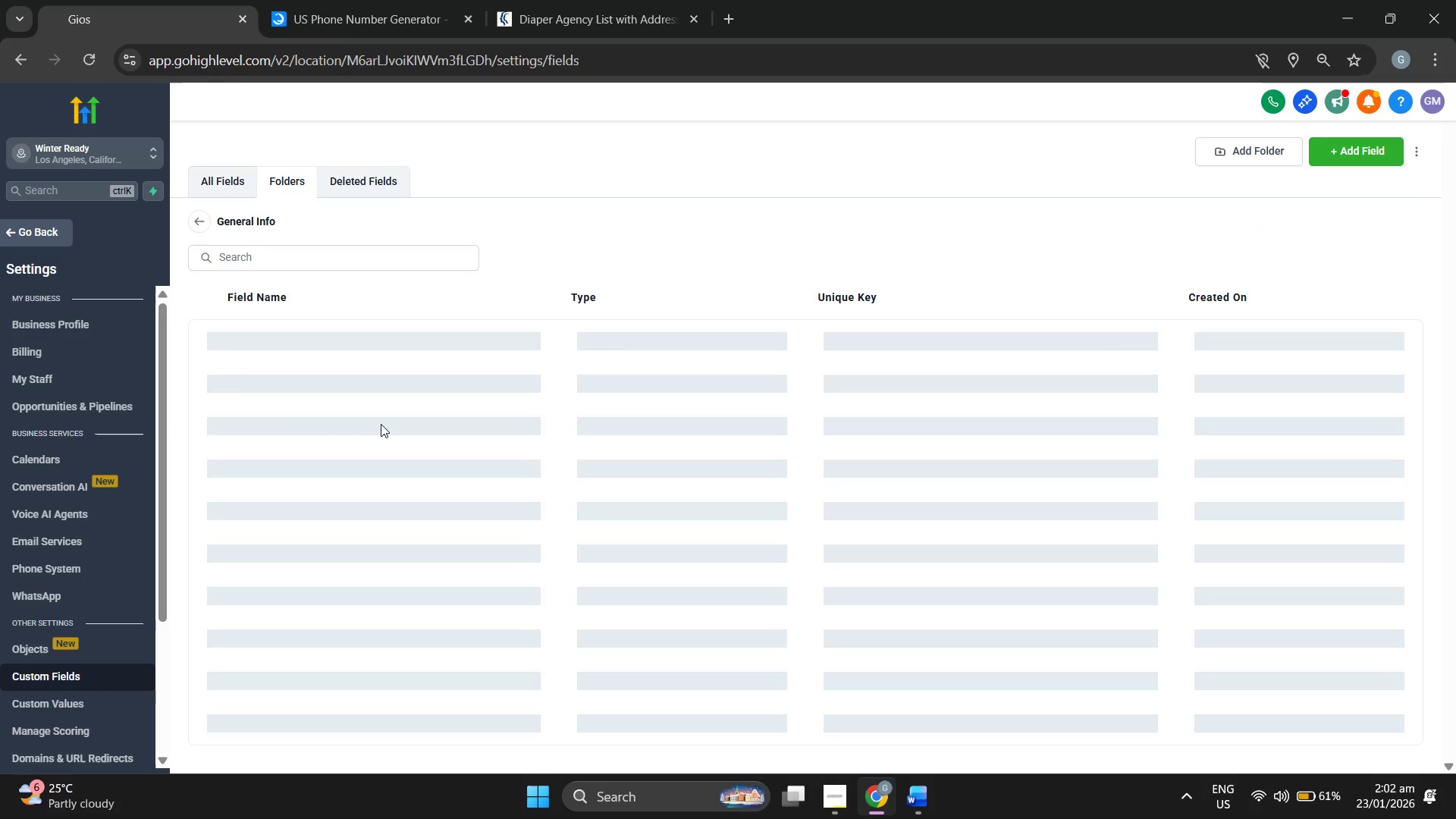 
scroll: coordinate [411, 431], scroll_direction: down, amount: 9.0
 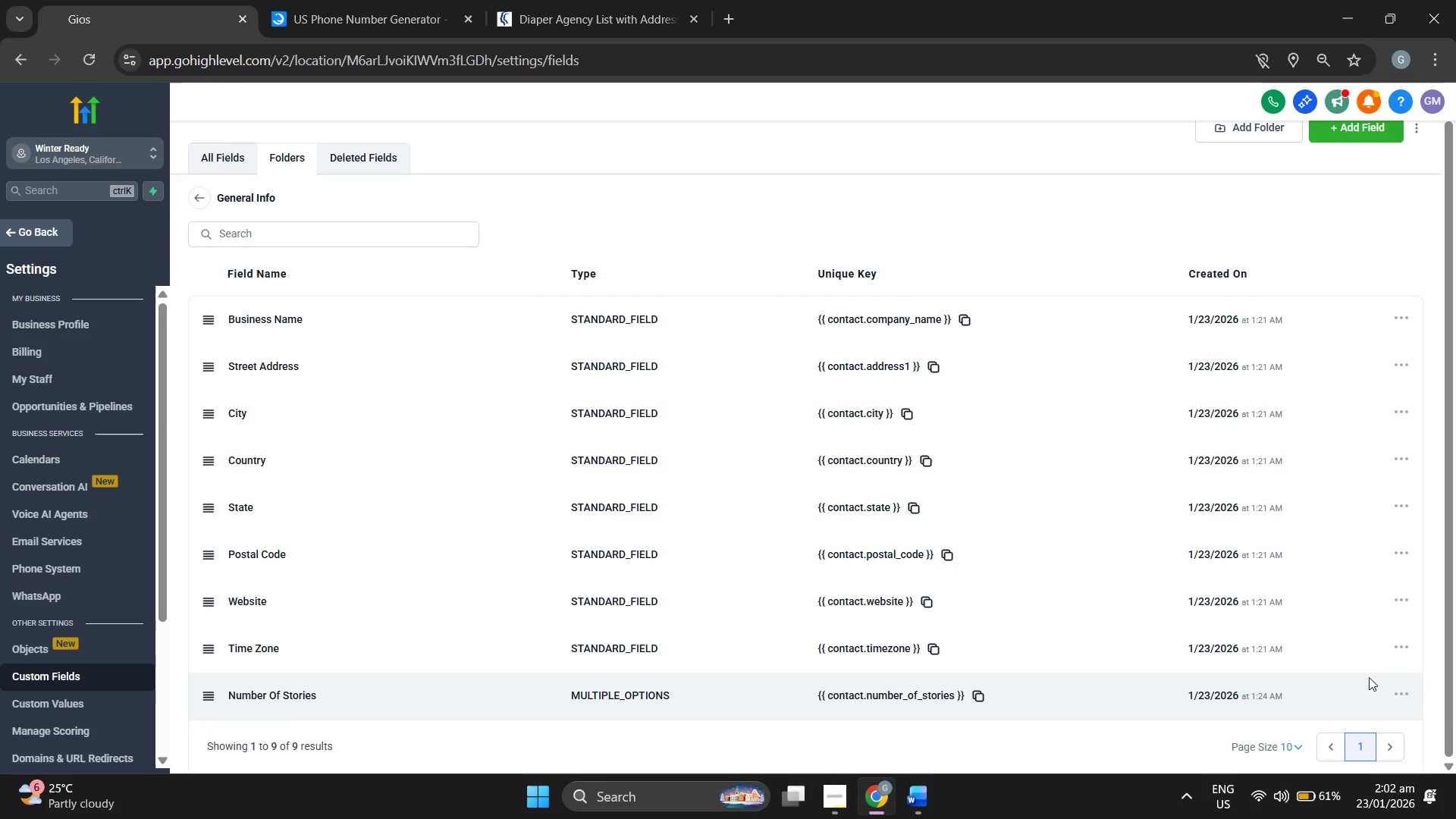 
left_click([1400, 691])
 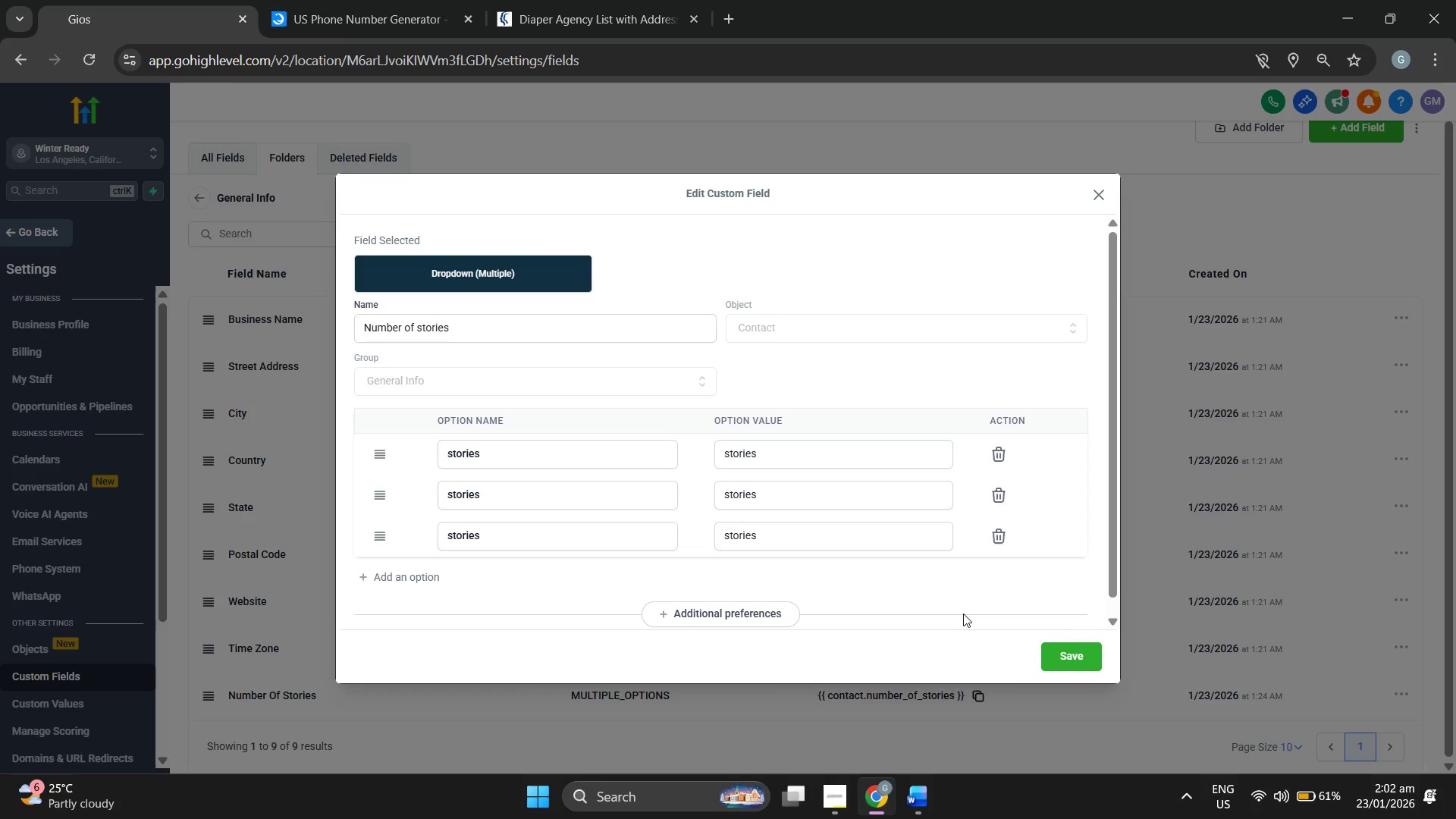 
wait(11.36)
 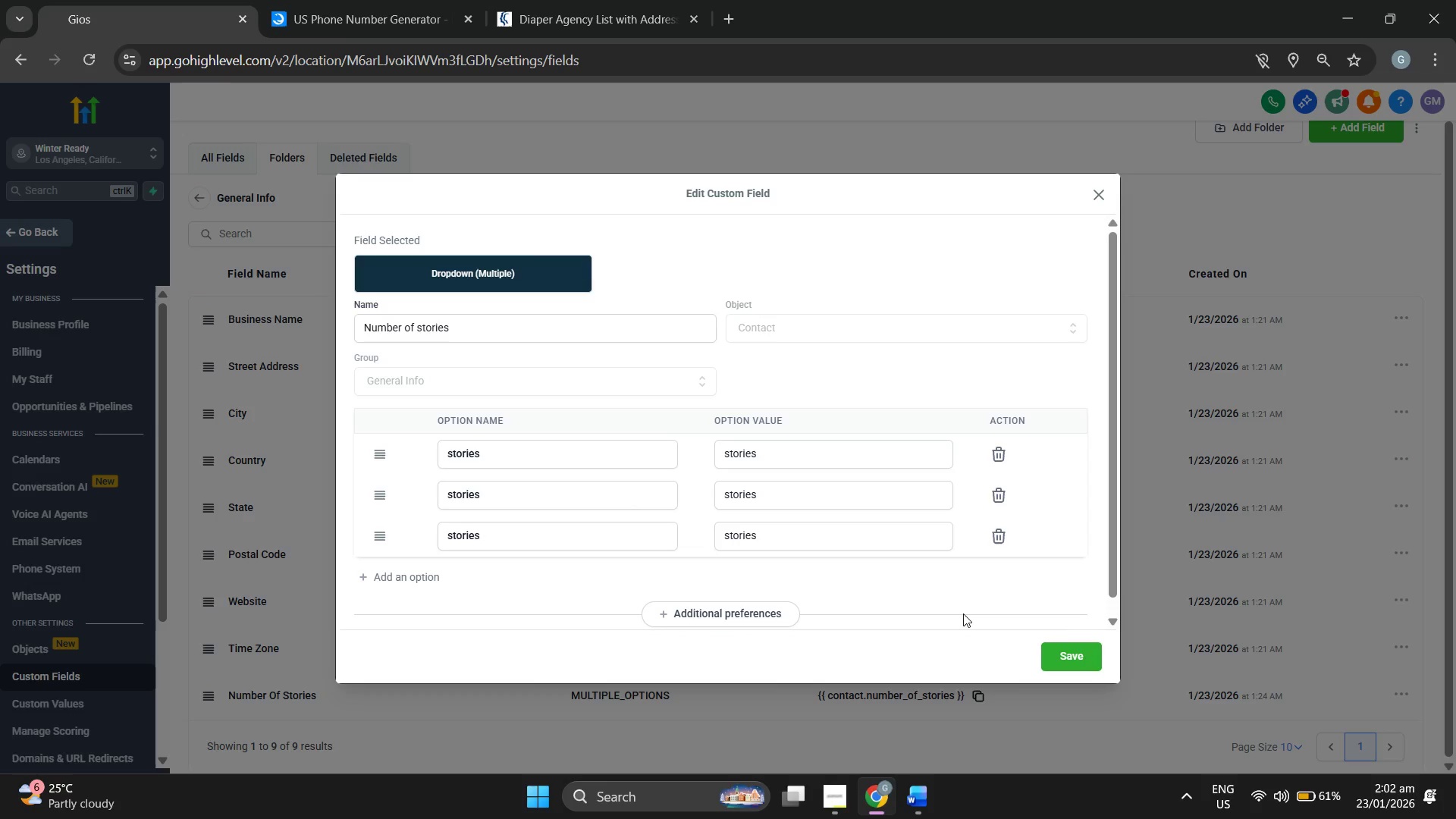 
scroll: coordinate [526, 253], scroll_direction: up, amount: 2.0
 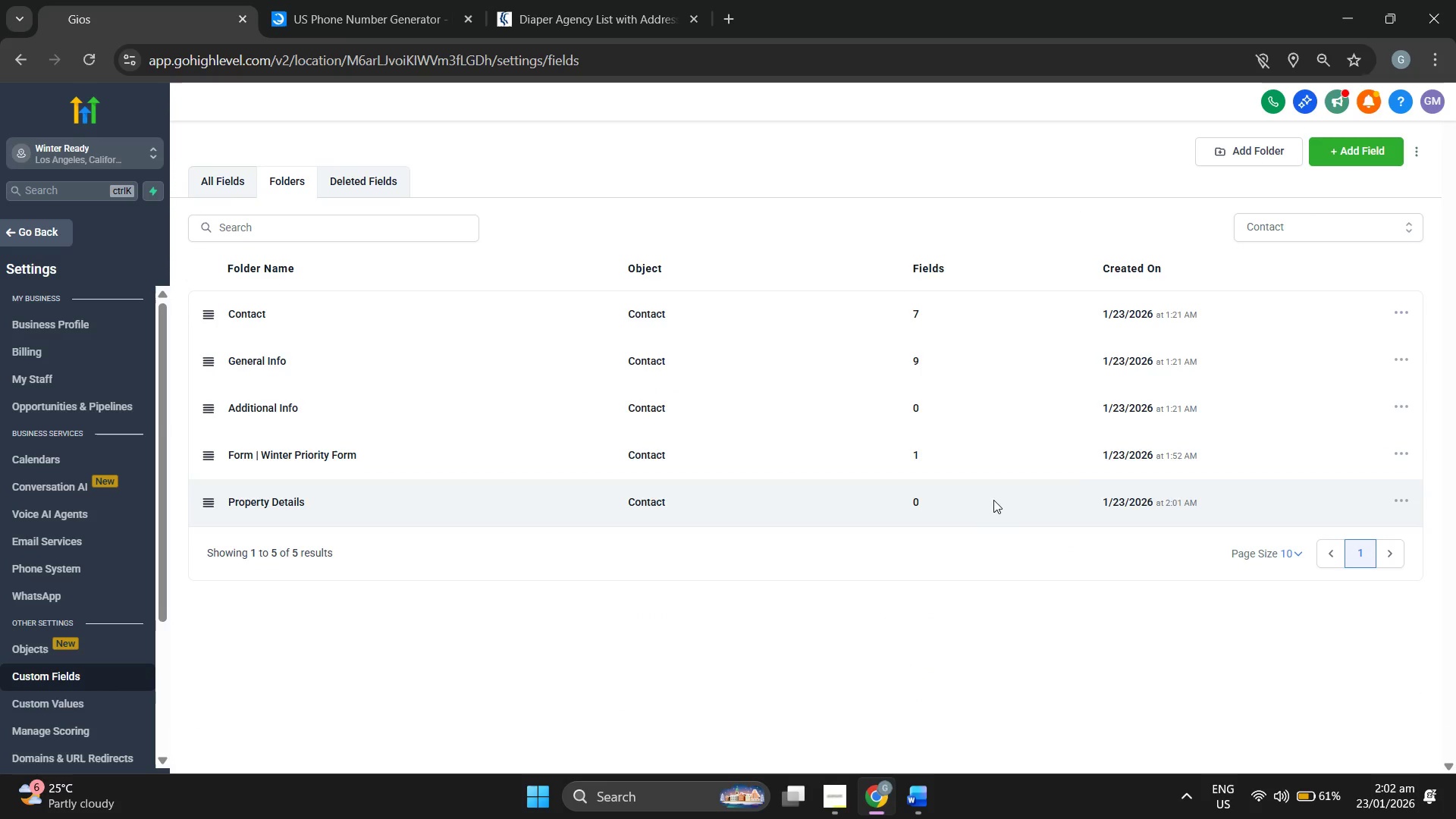 
left_click([1346, 150])
 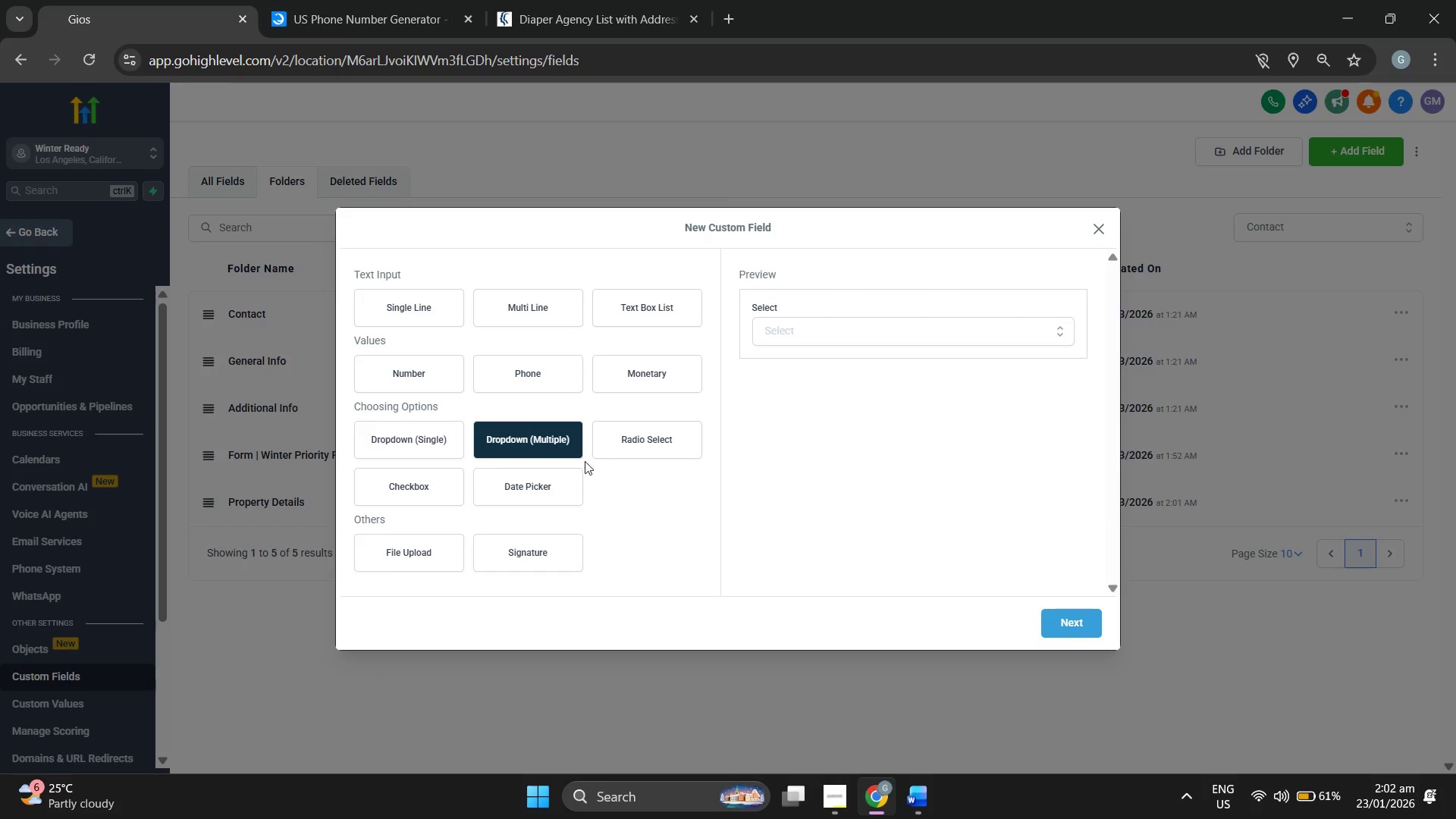 
left_click([1070, 612])
 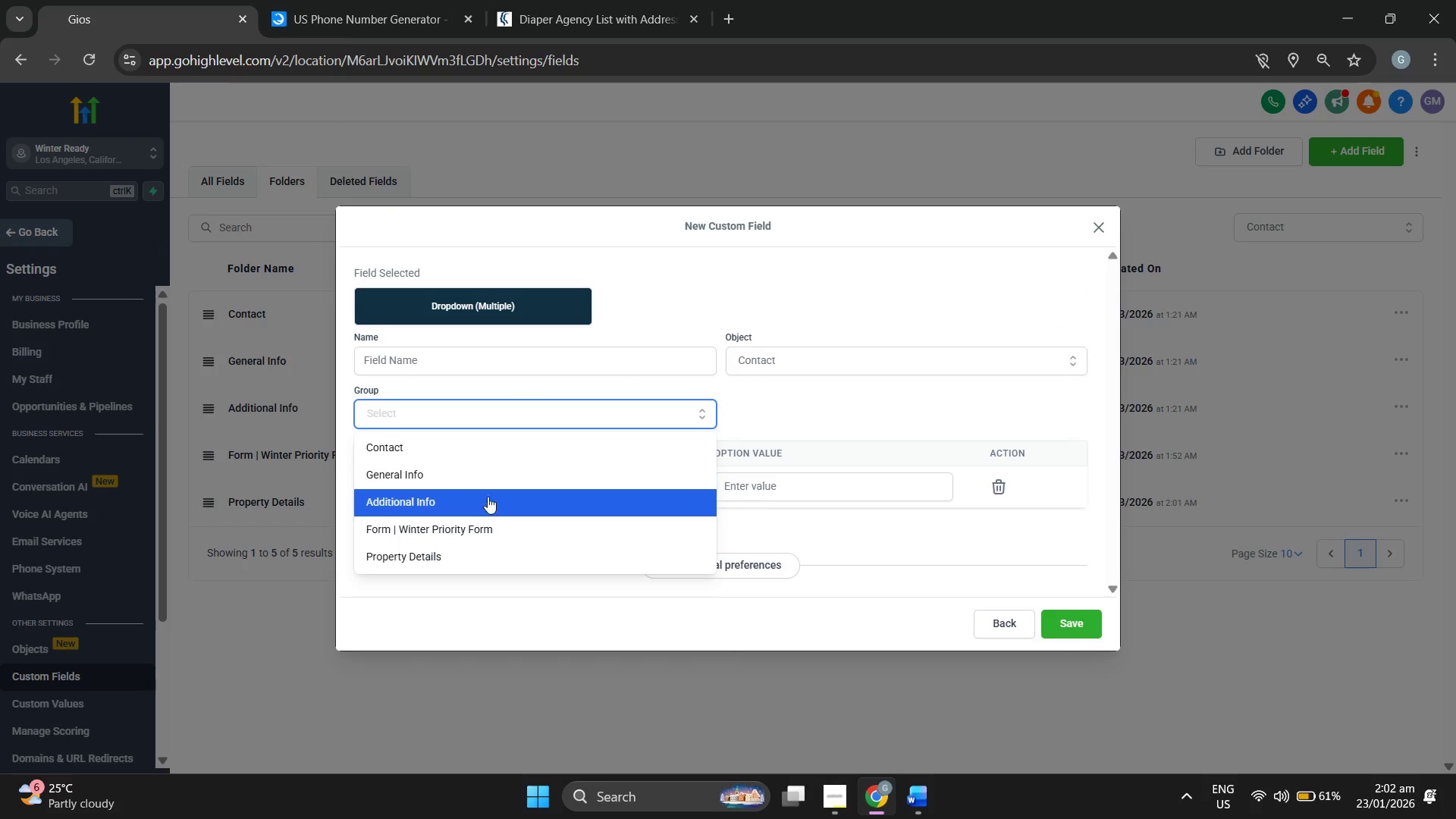 
left_click([488, 558])
 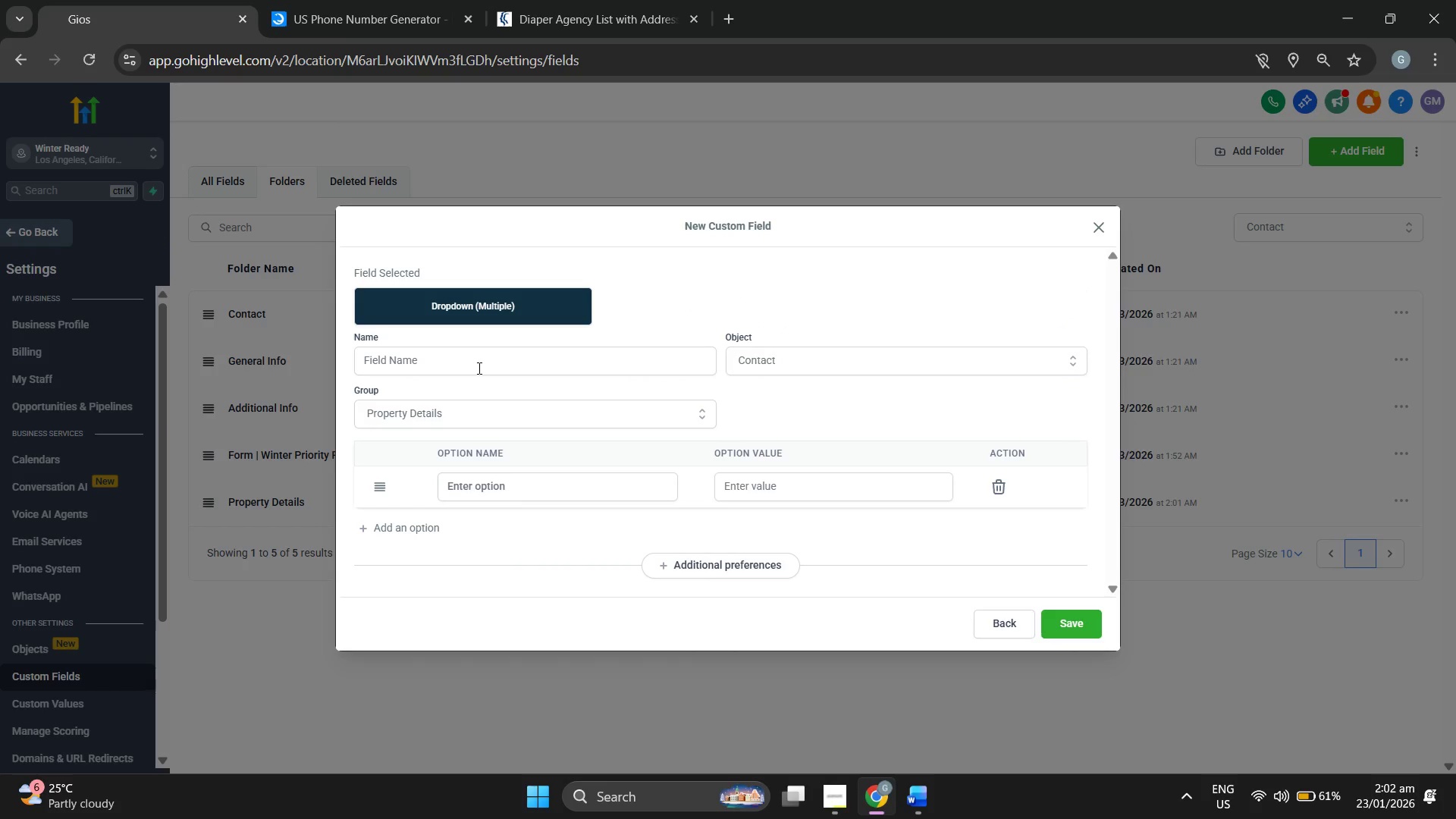 
left_click([479, 365])
 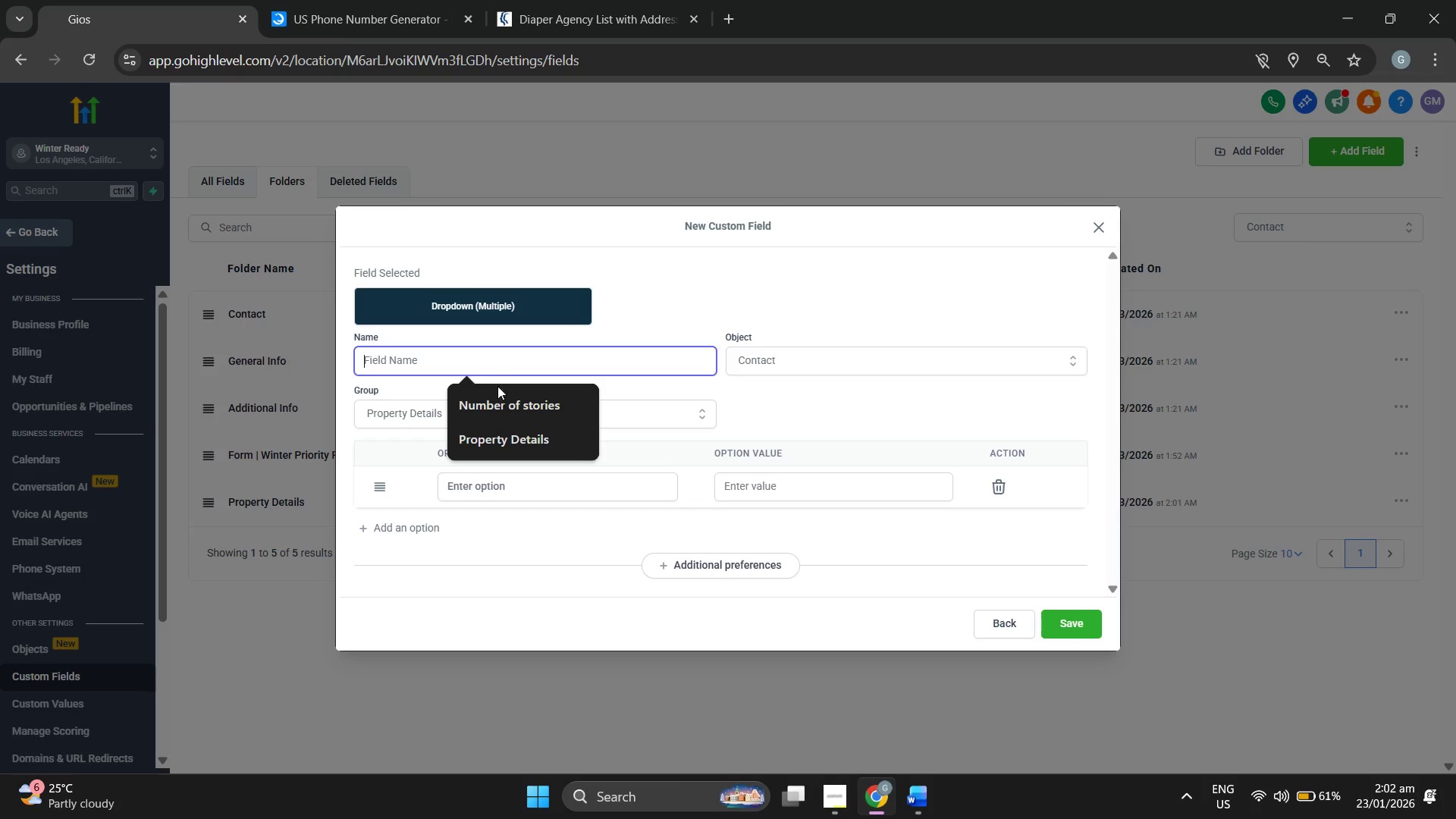 
left_click([508, 402])
 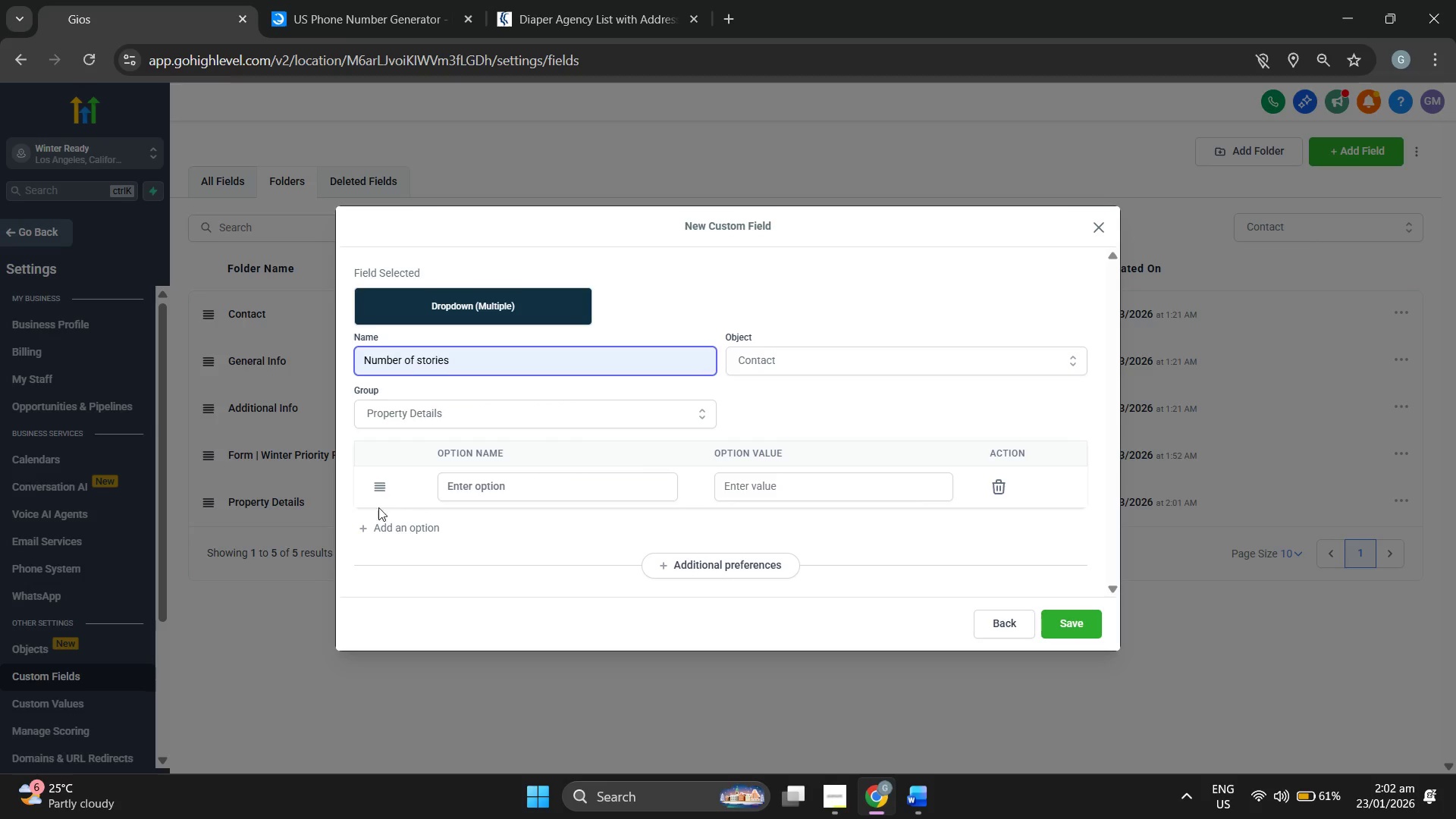 
left_click([369, 528])
 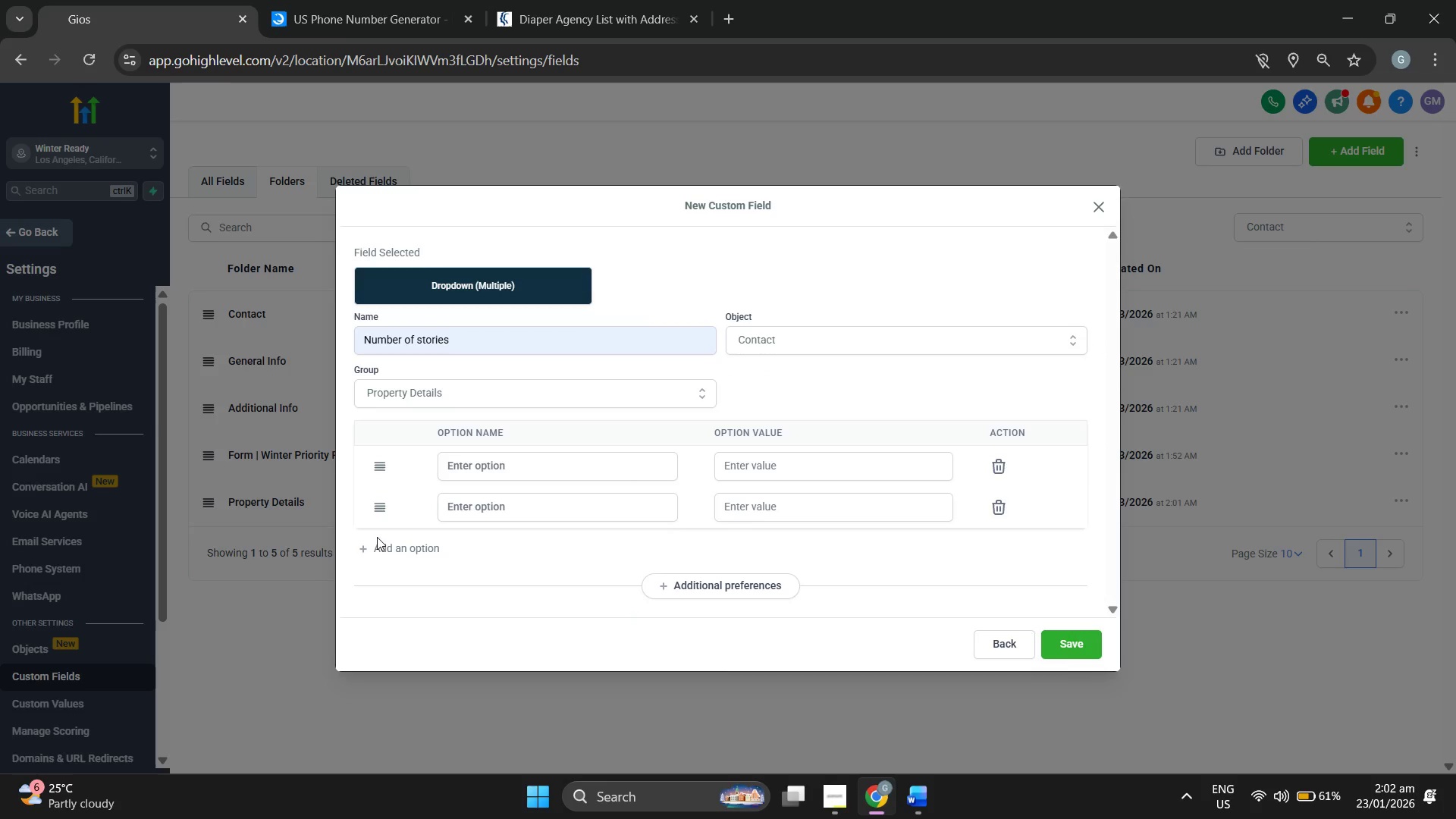 
left_click([384, 544])
 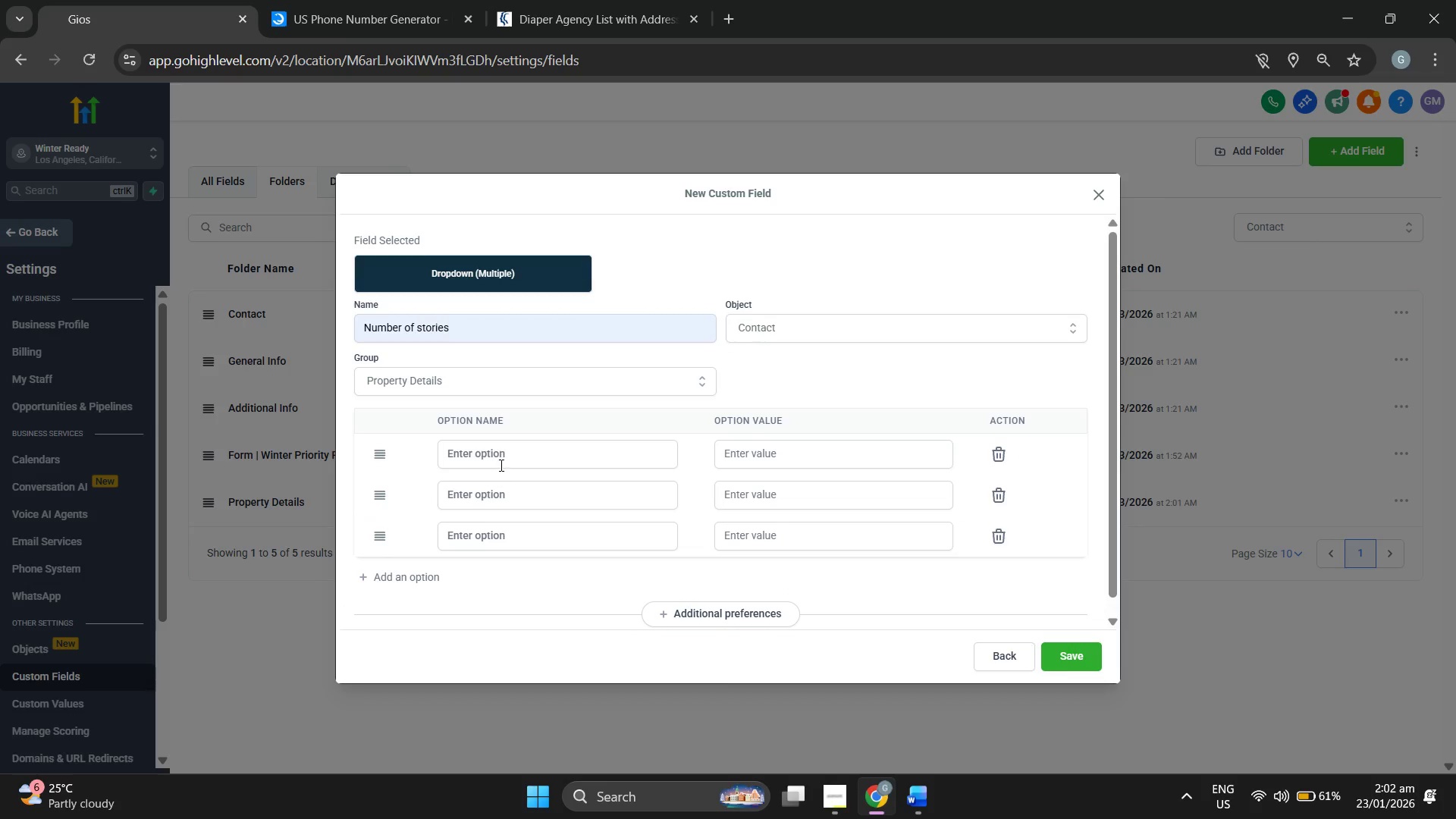 
type(Stoies)
key(Backspace)
key(Backspace)
key(Backspace)
type(ries)
 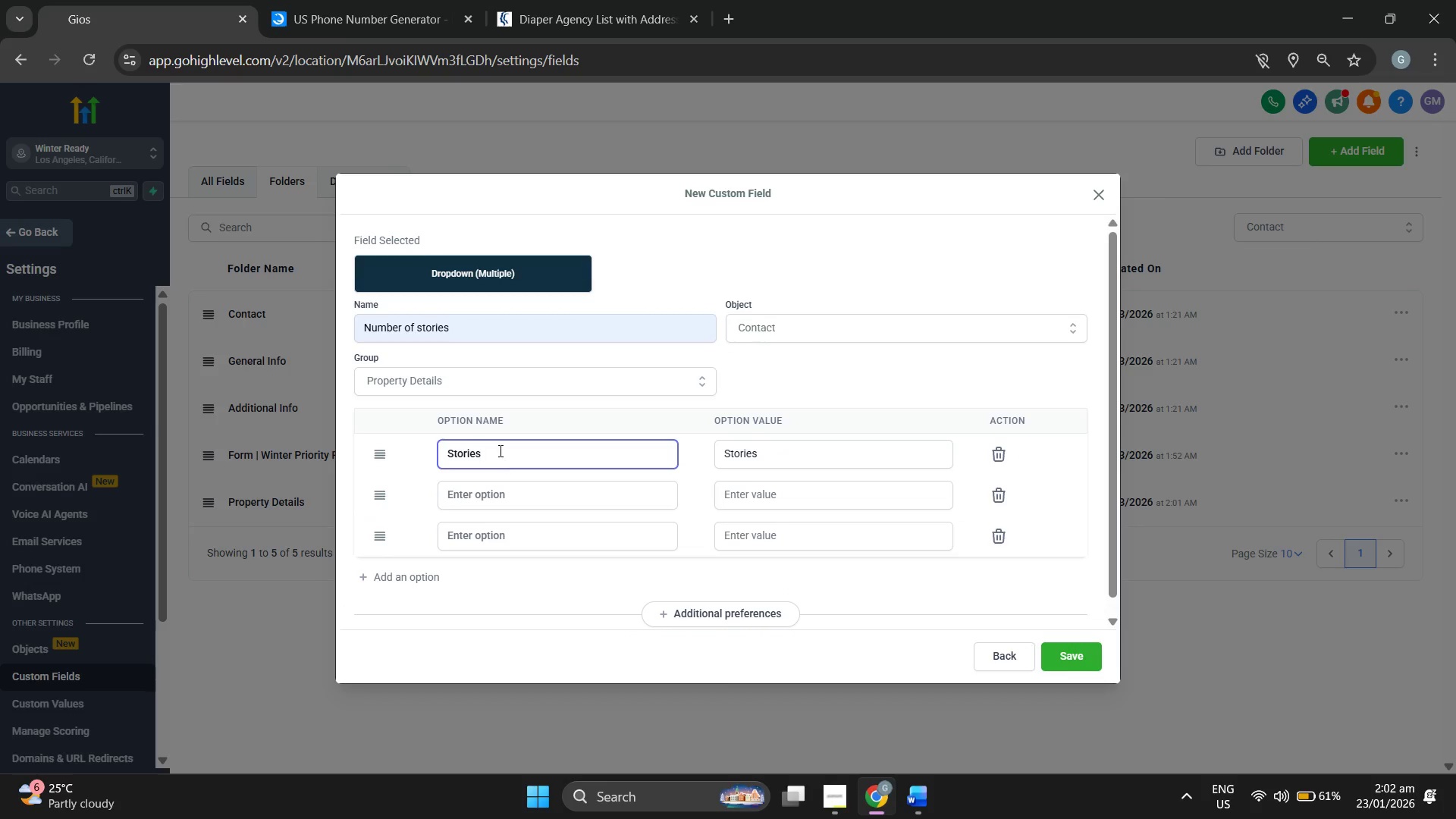 
left_click([498, 503])
 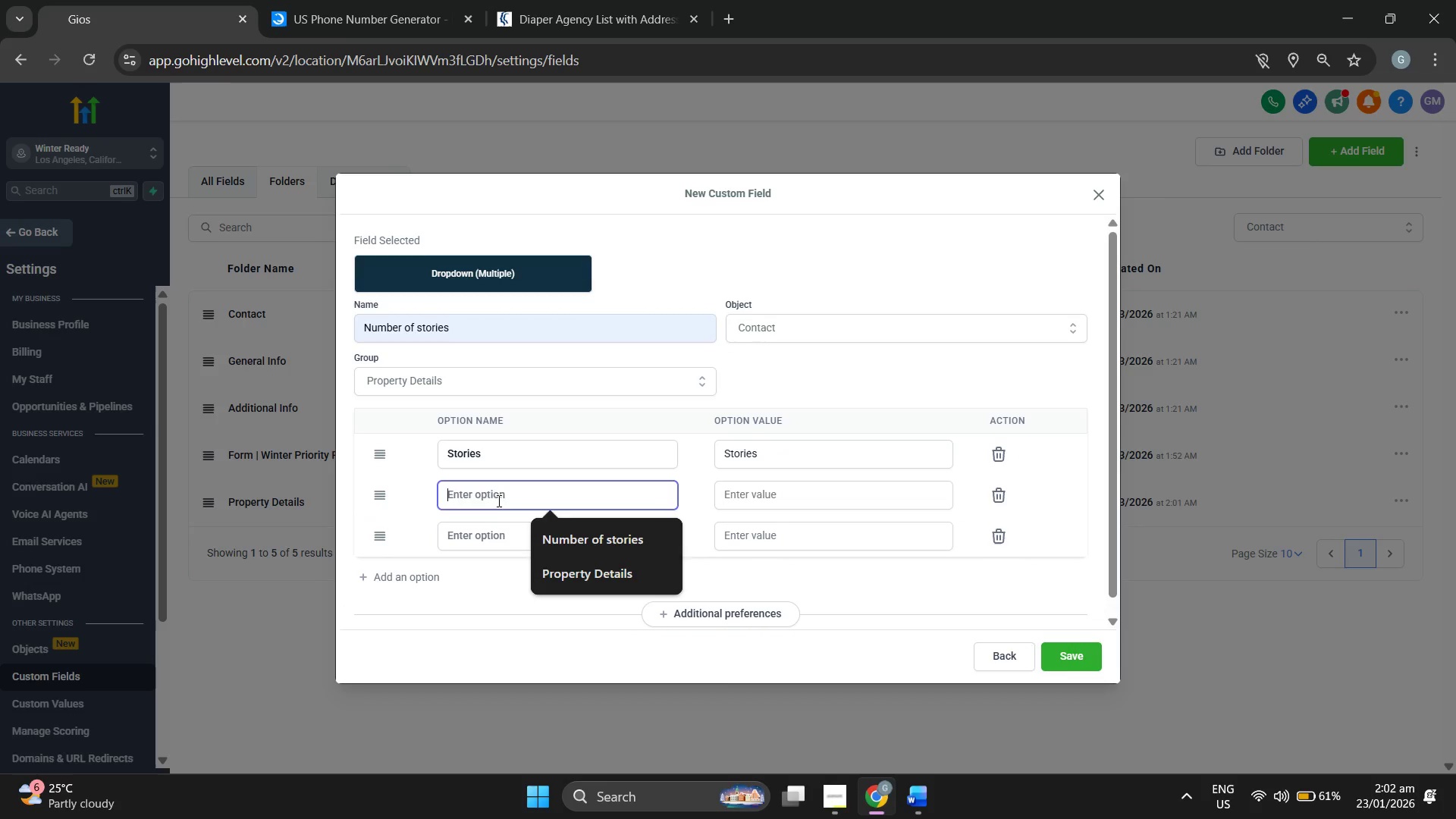 
type(Stories)
 